 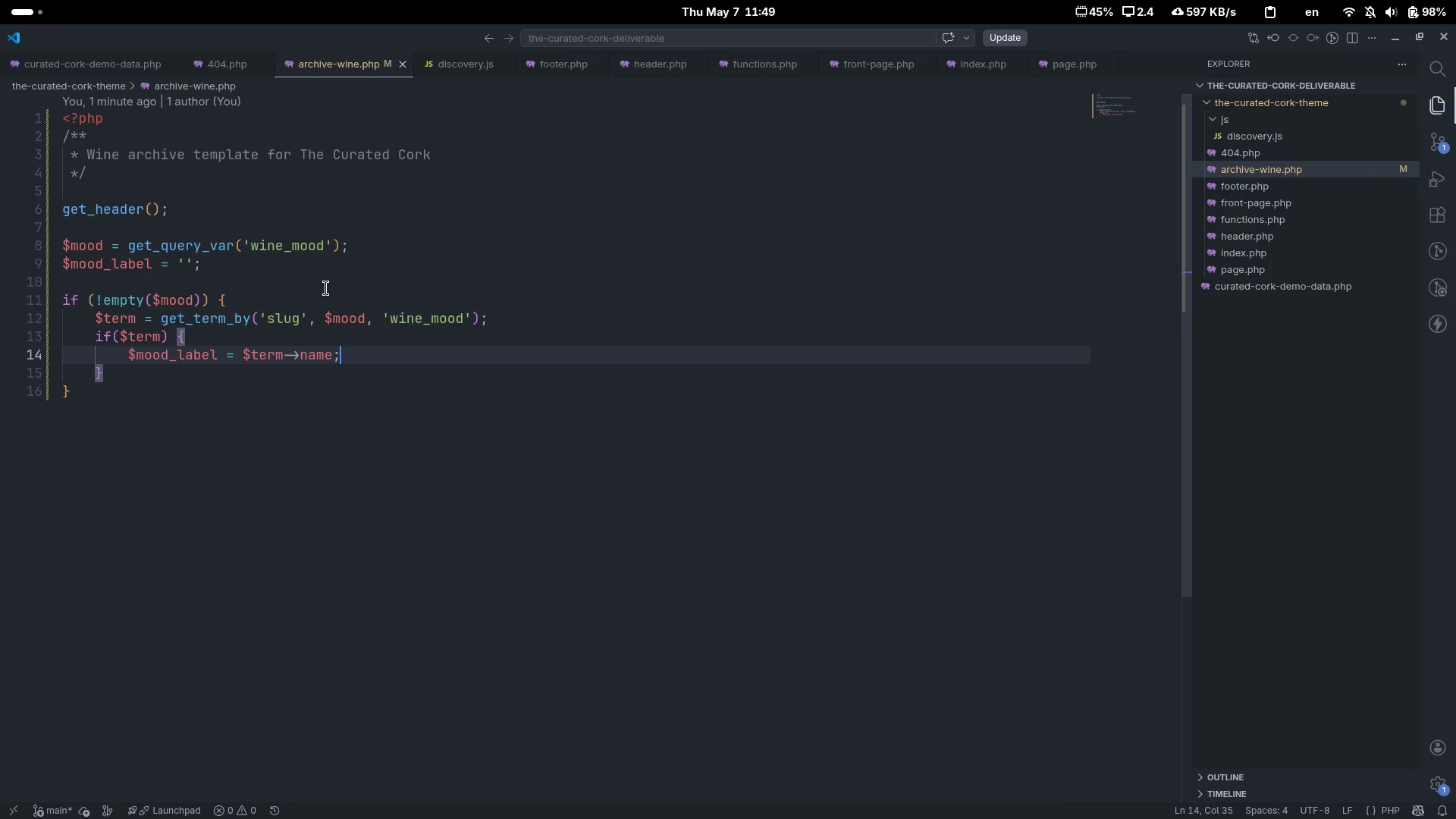 
key(Control+S)
 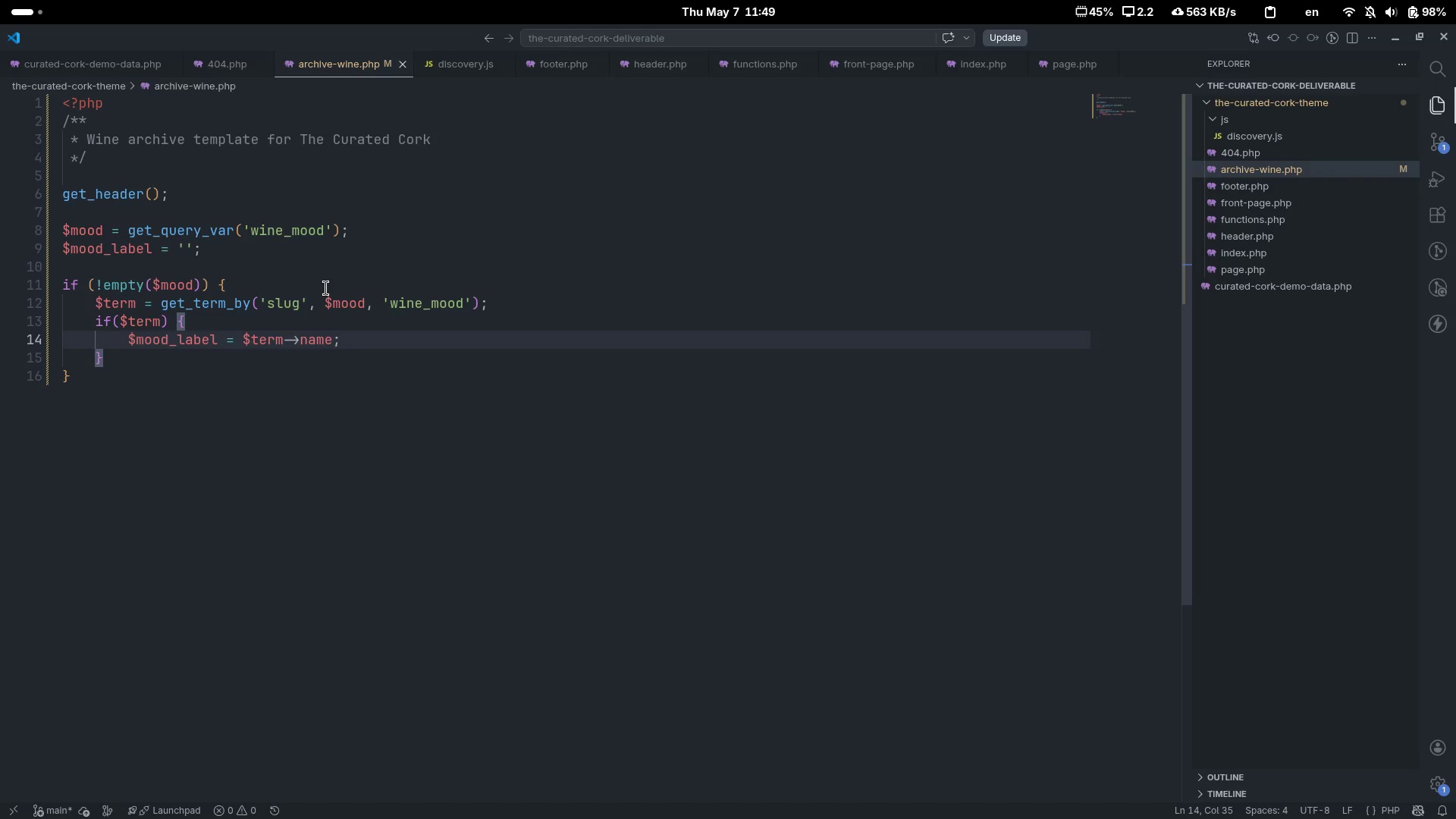 
wait(5.66)
 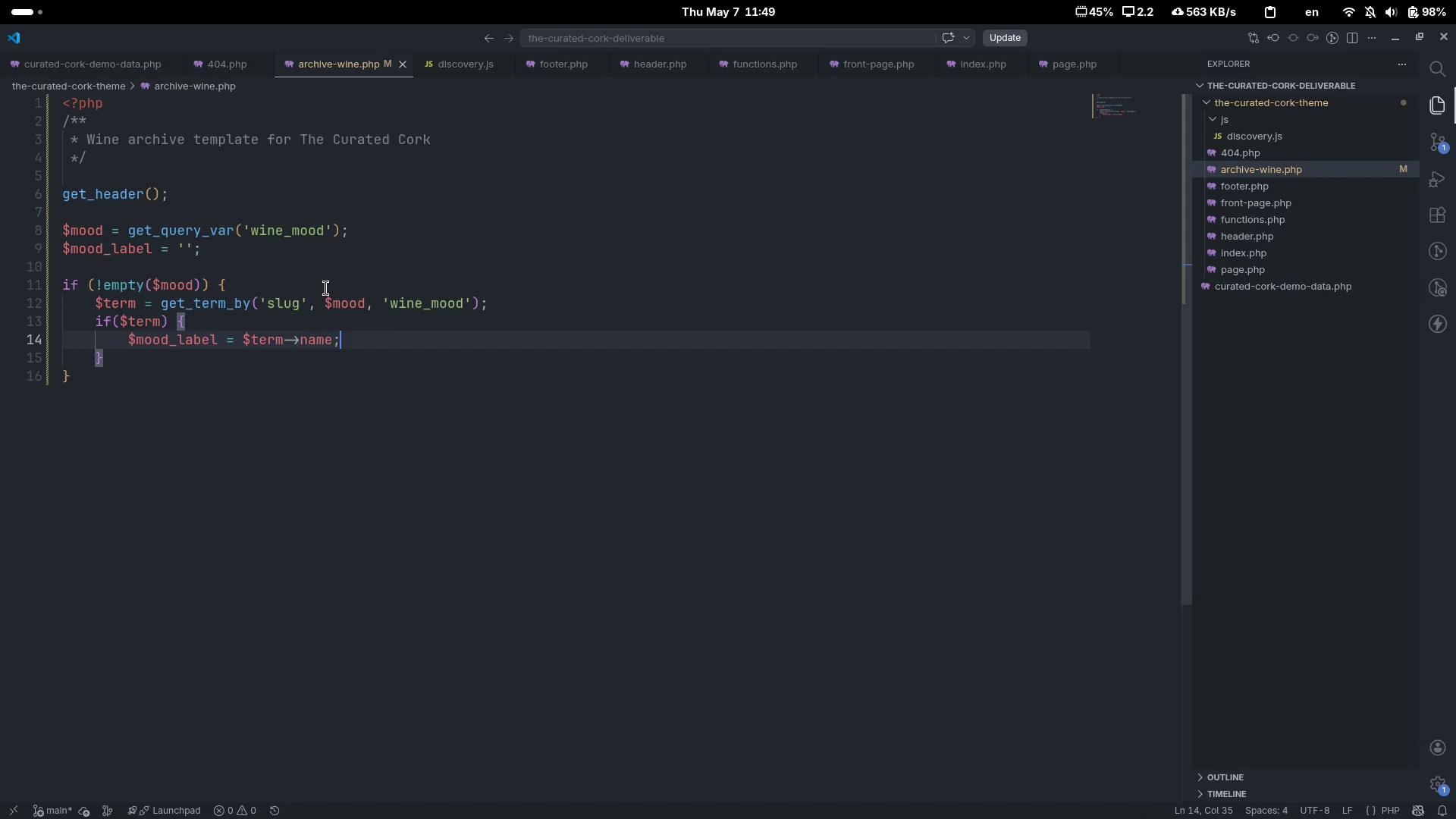 
key(ArrowDown)
 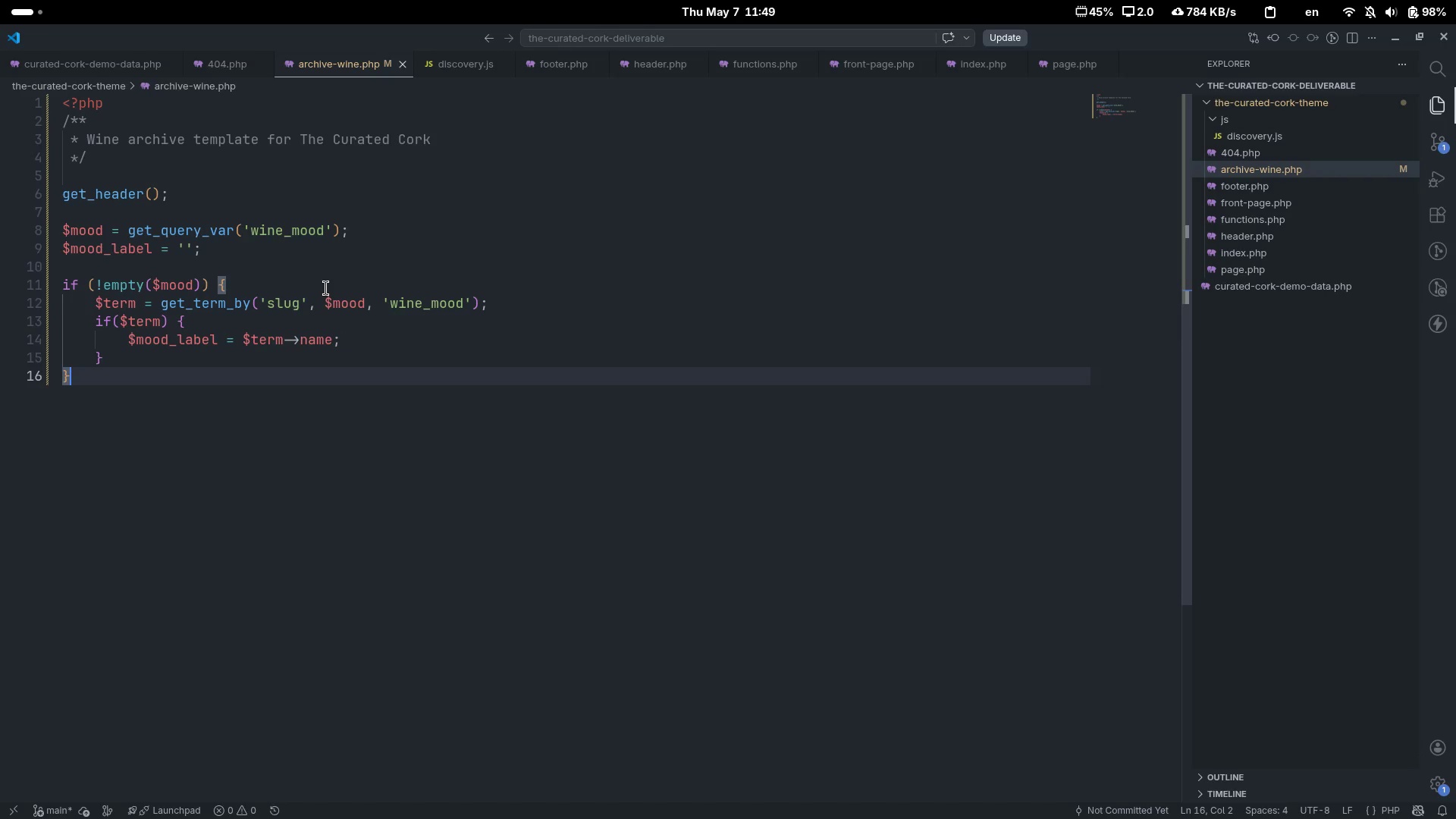 
key(ArrowDown)
 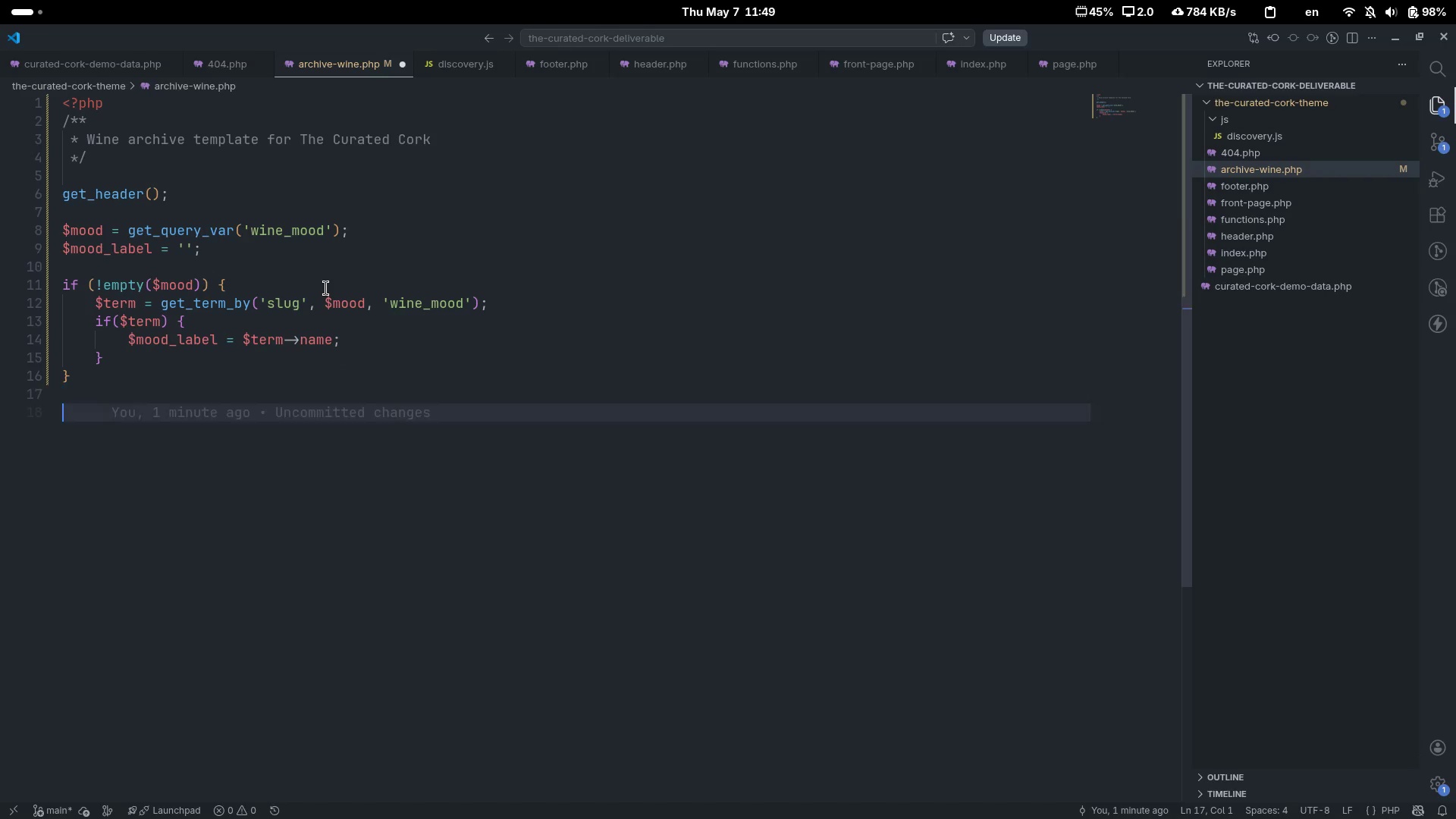 
key(Enter)
 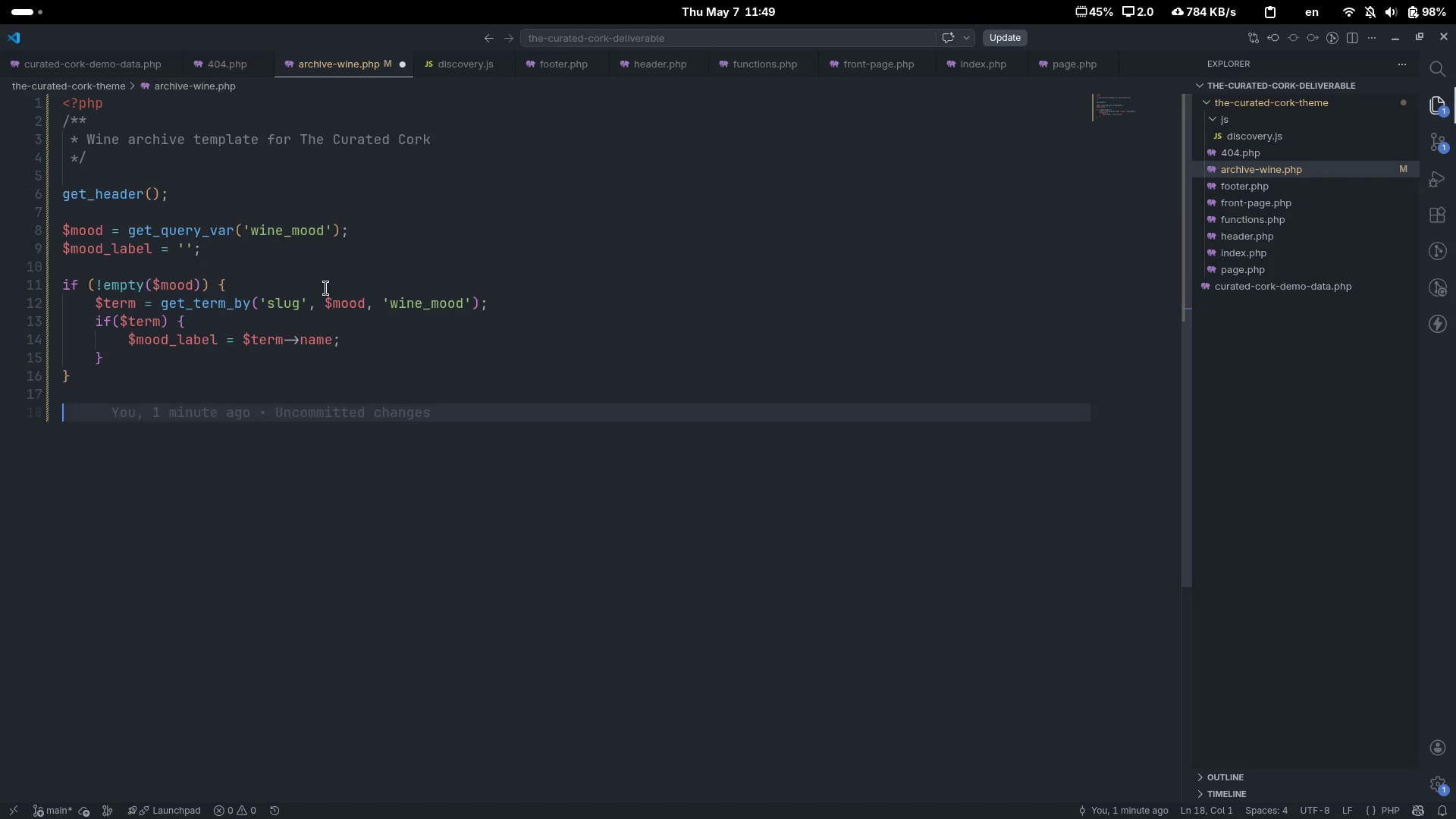 
key(Enter)
 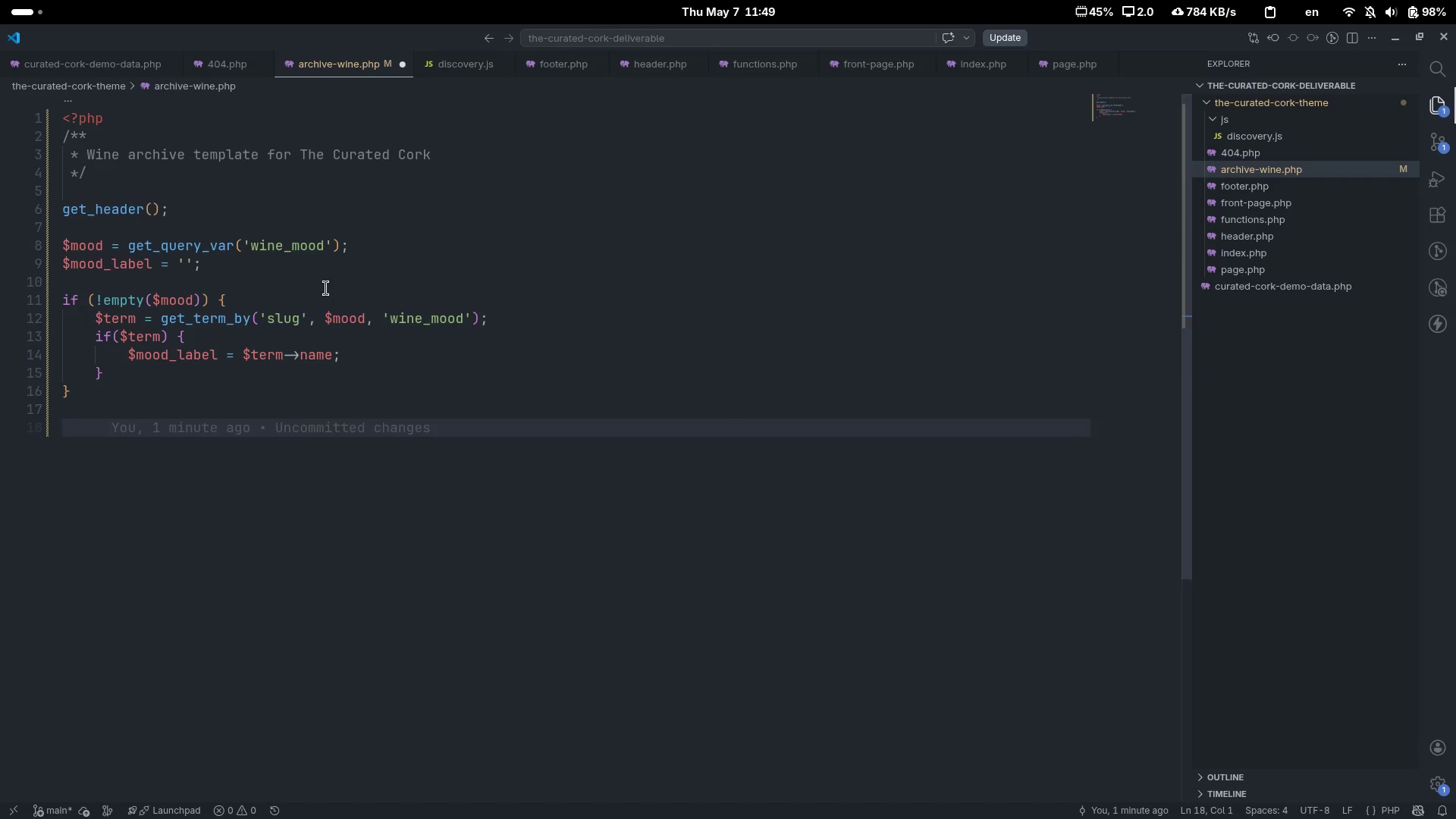 
key(Backspace)
 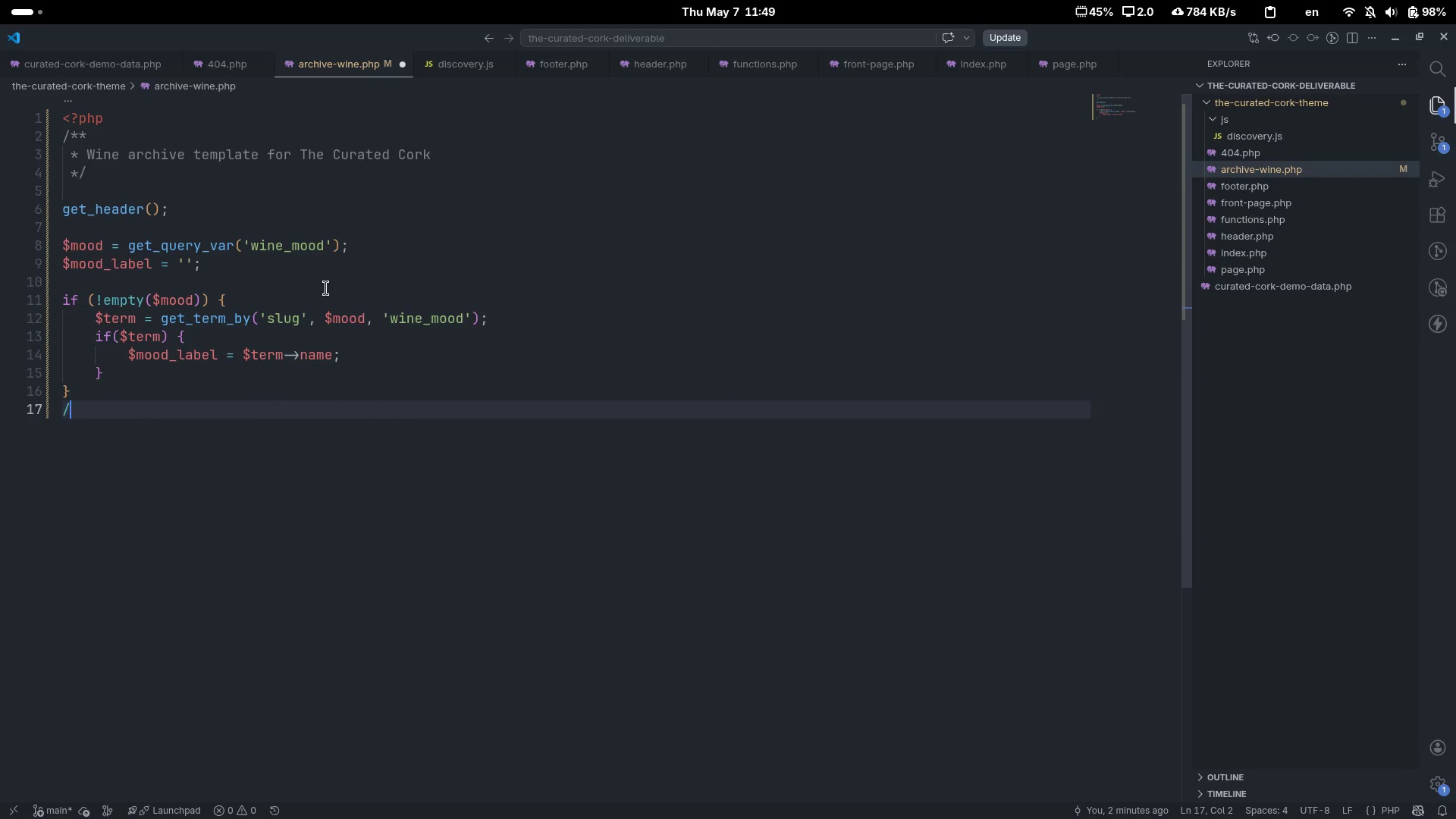 
key(Slash)
 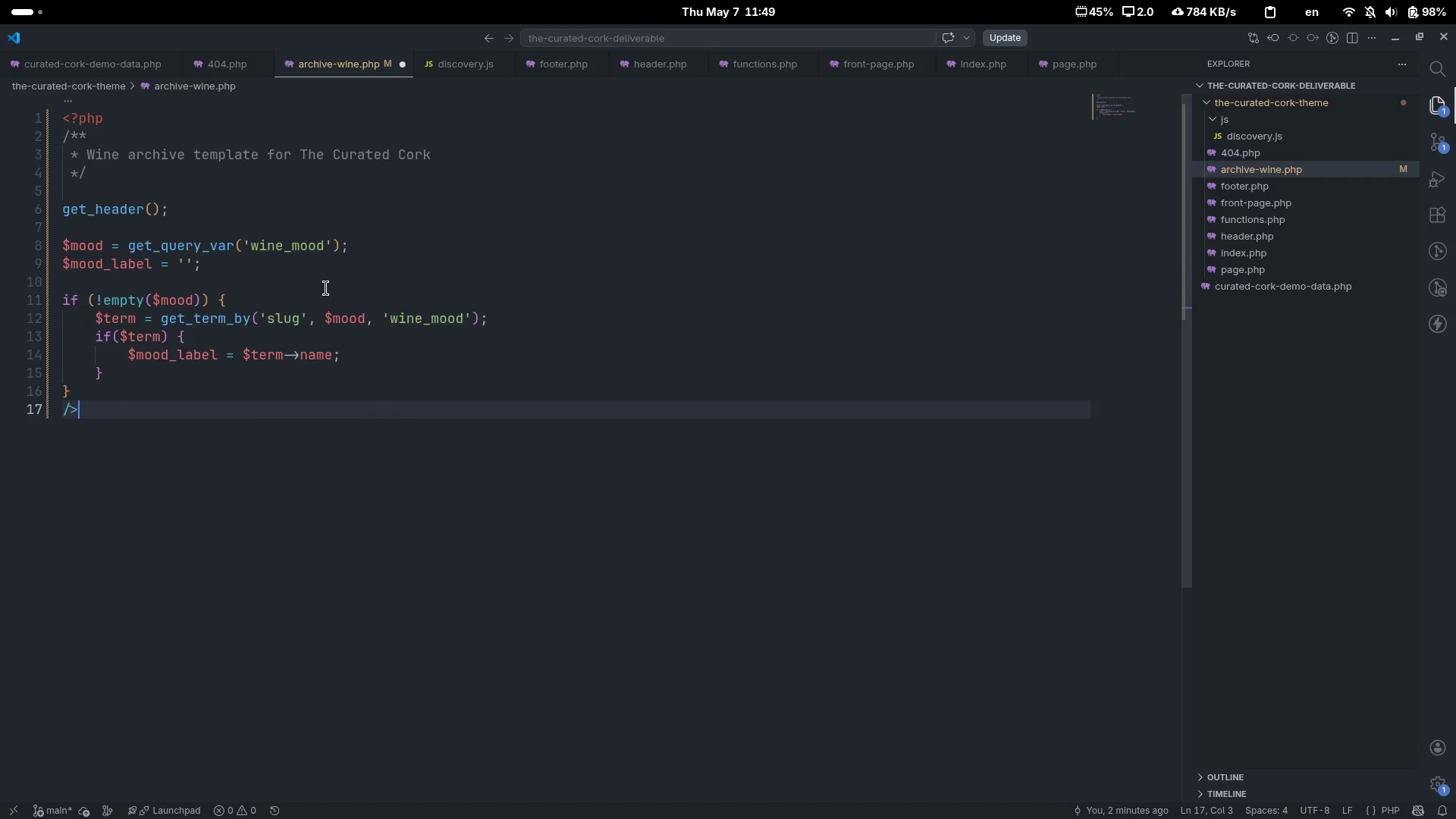 
key(Shift+Period)
 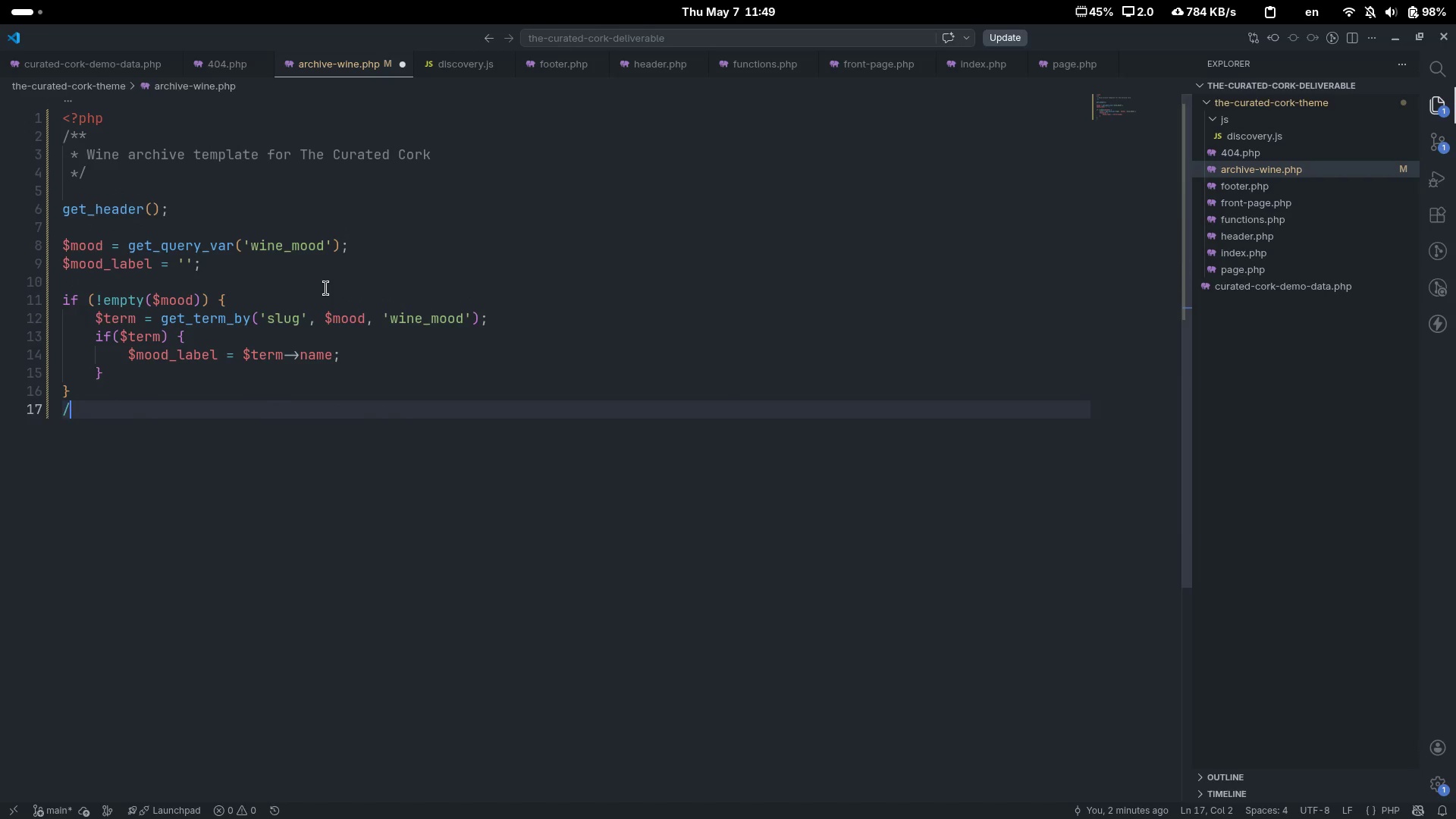 
key(Backspace)
 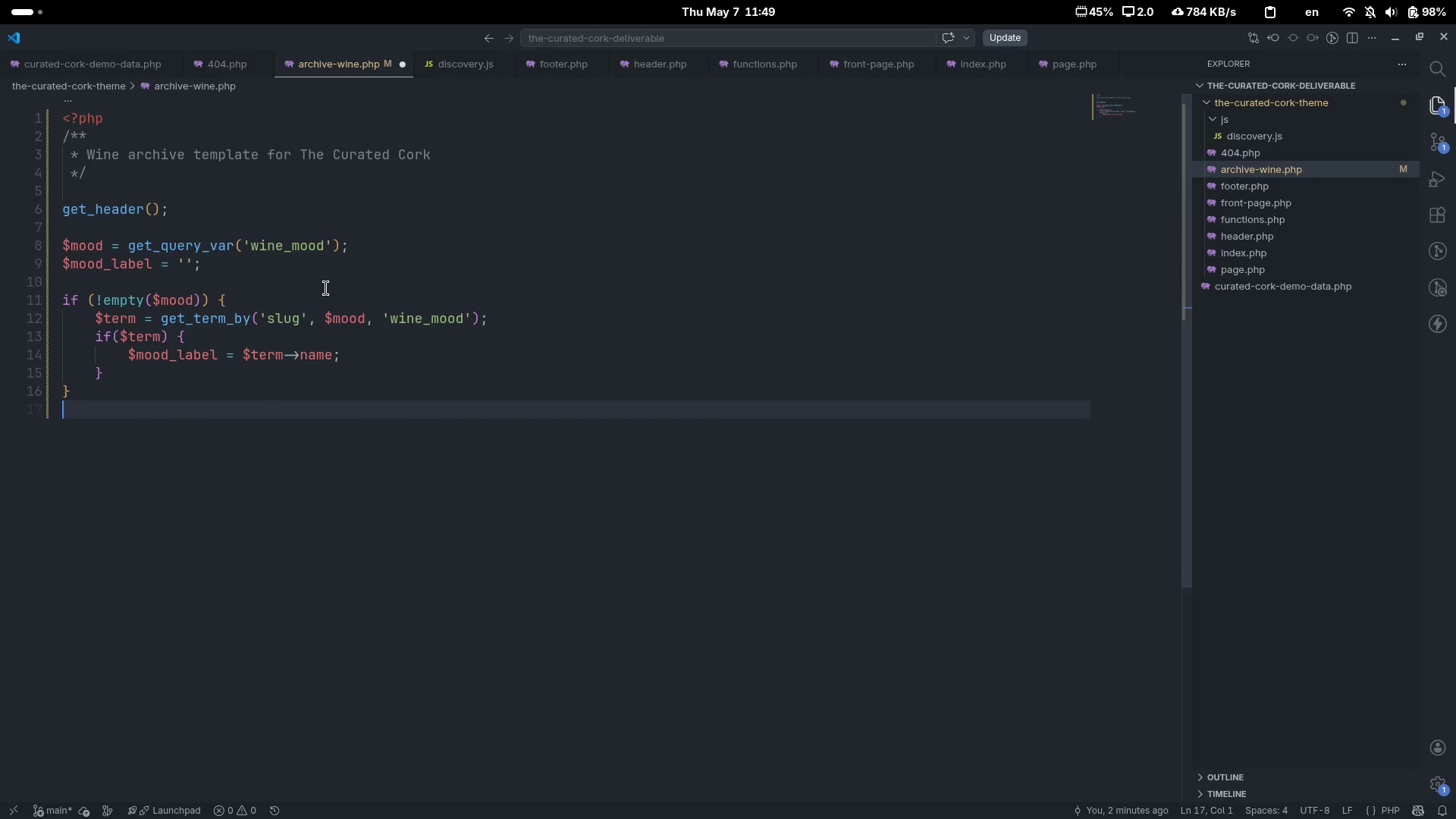 
key(Backspace)
 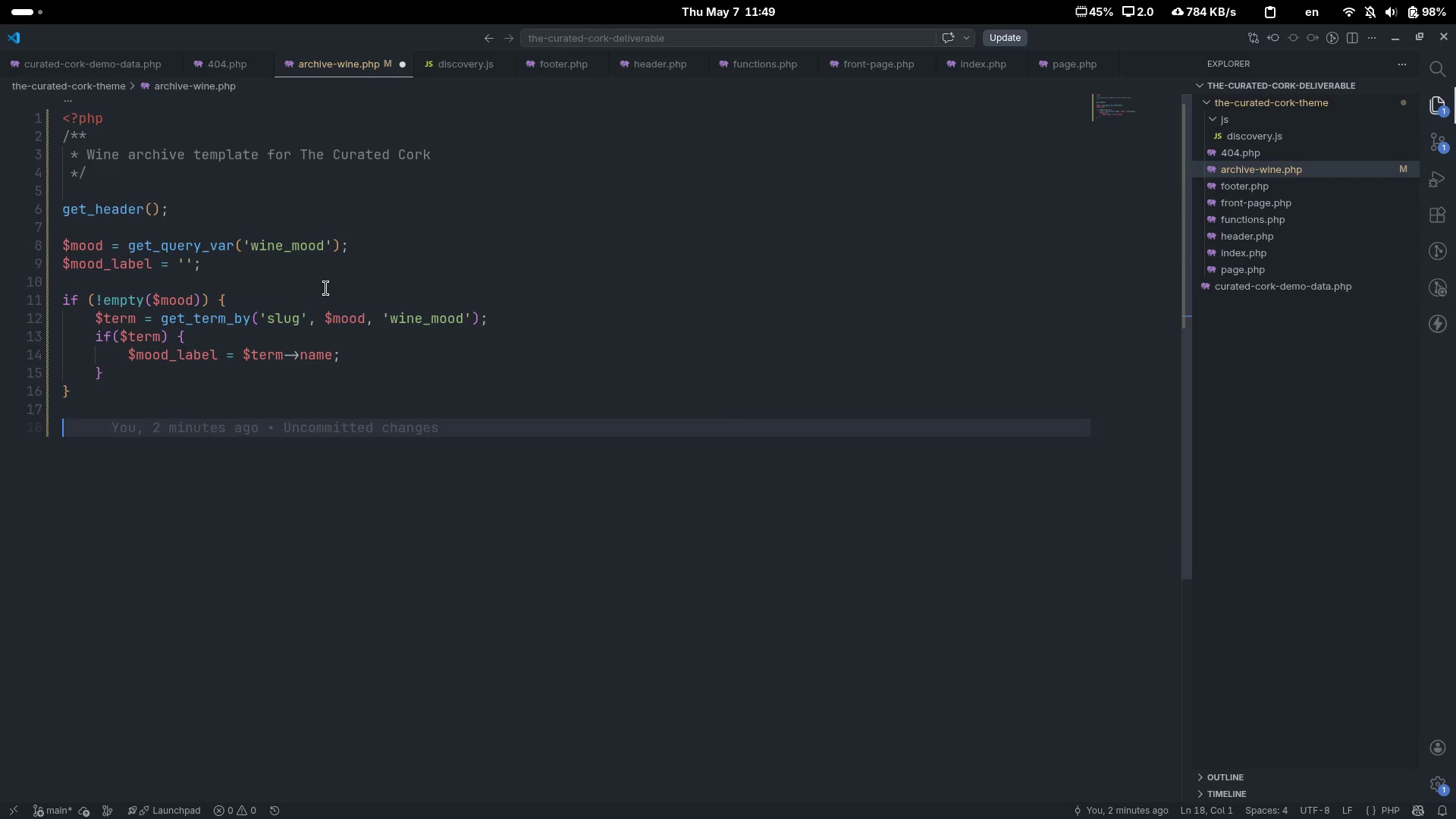 
key(Enter)
 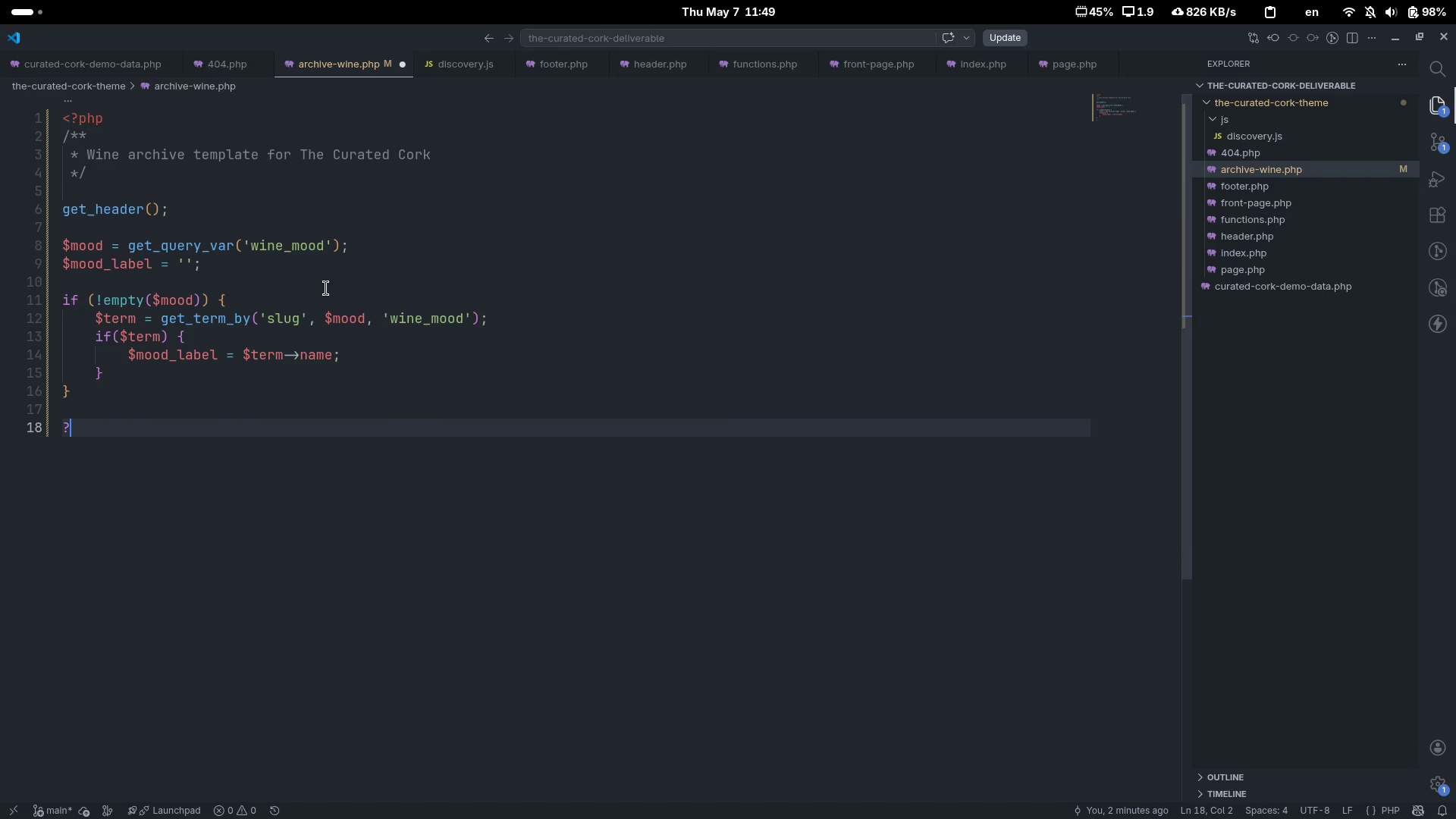 
key(Shift+Slash)
 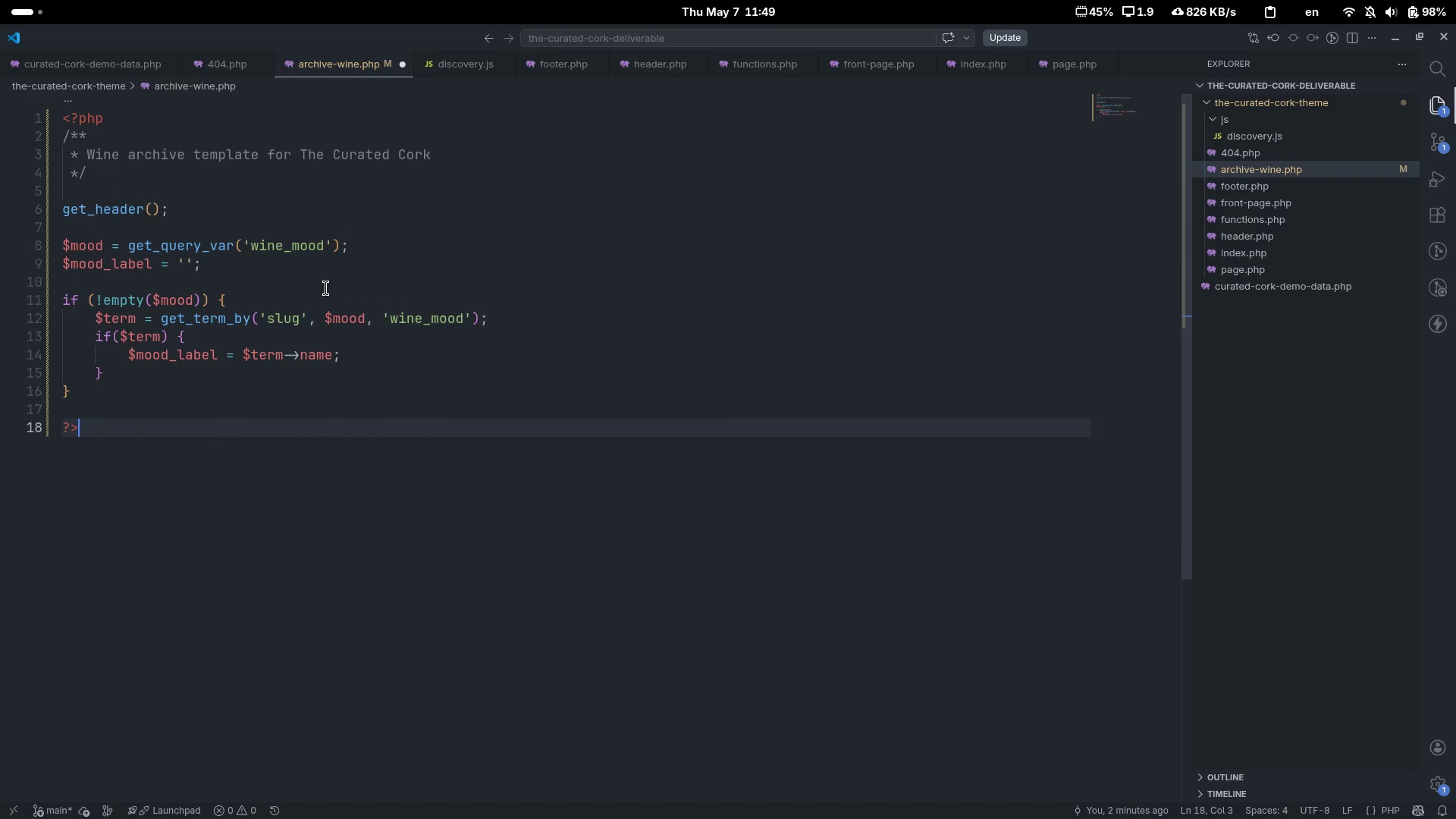 
key(Shift+Period)
 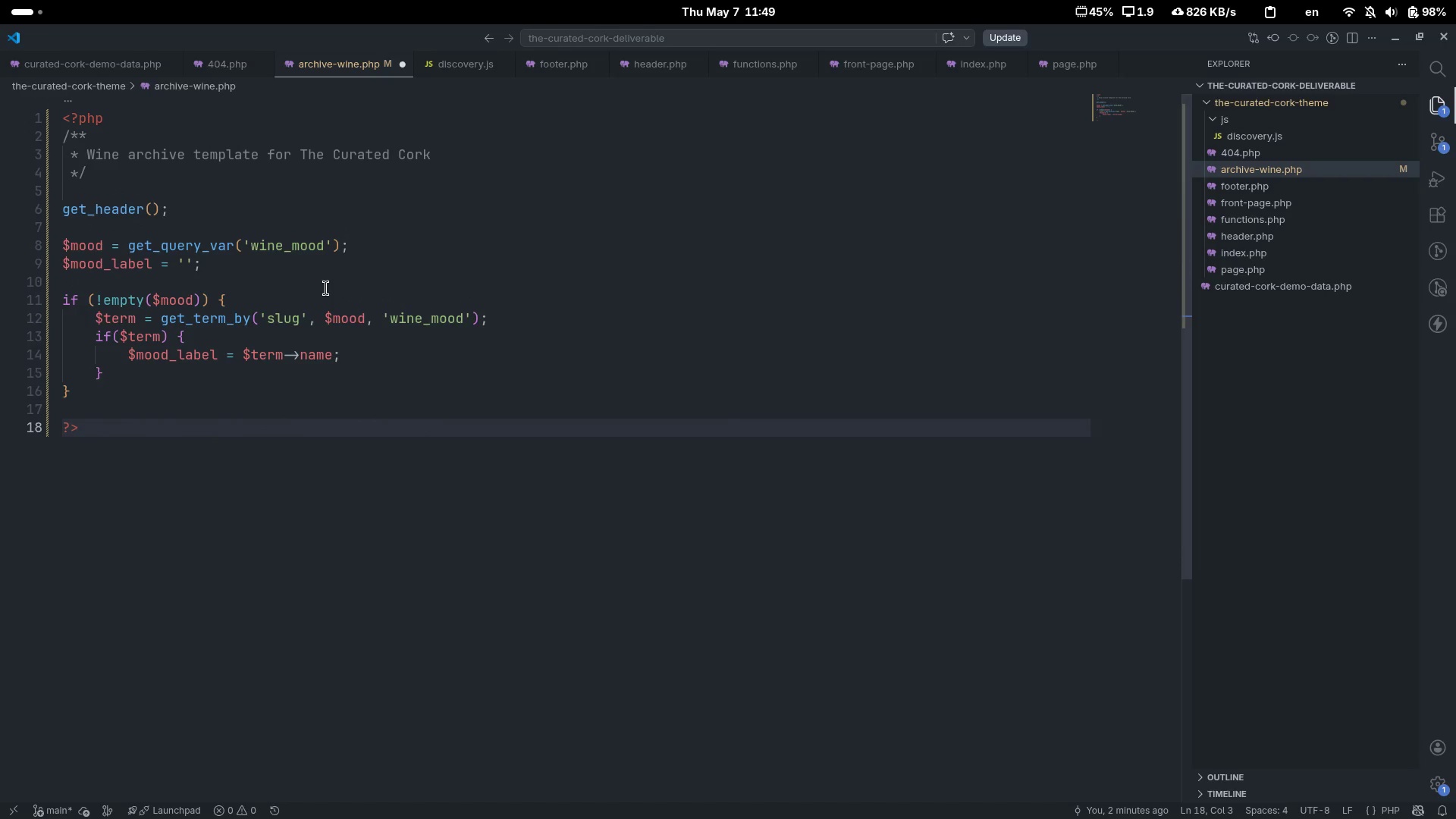 
key(Control+ControlLeft)
 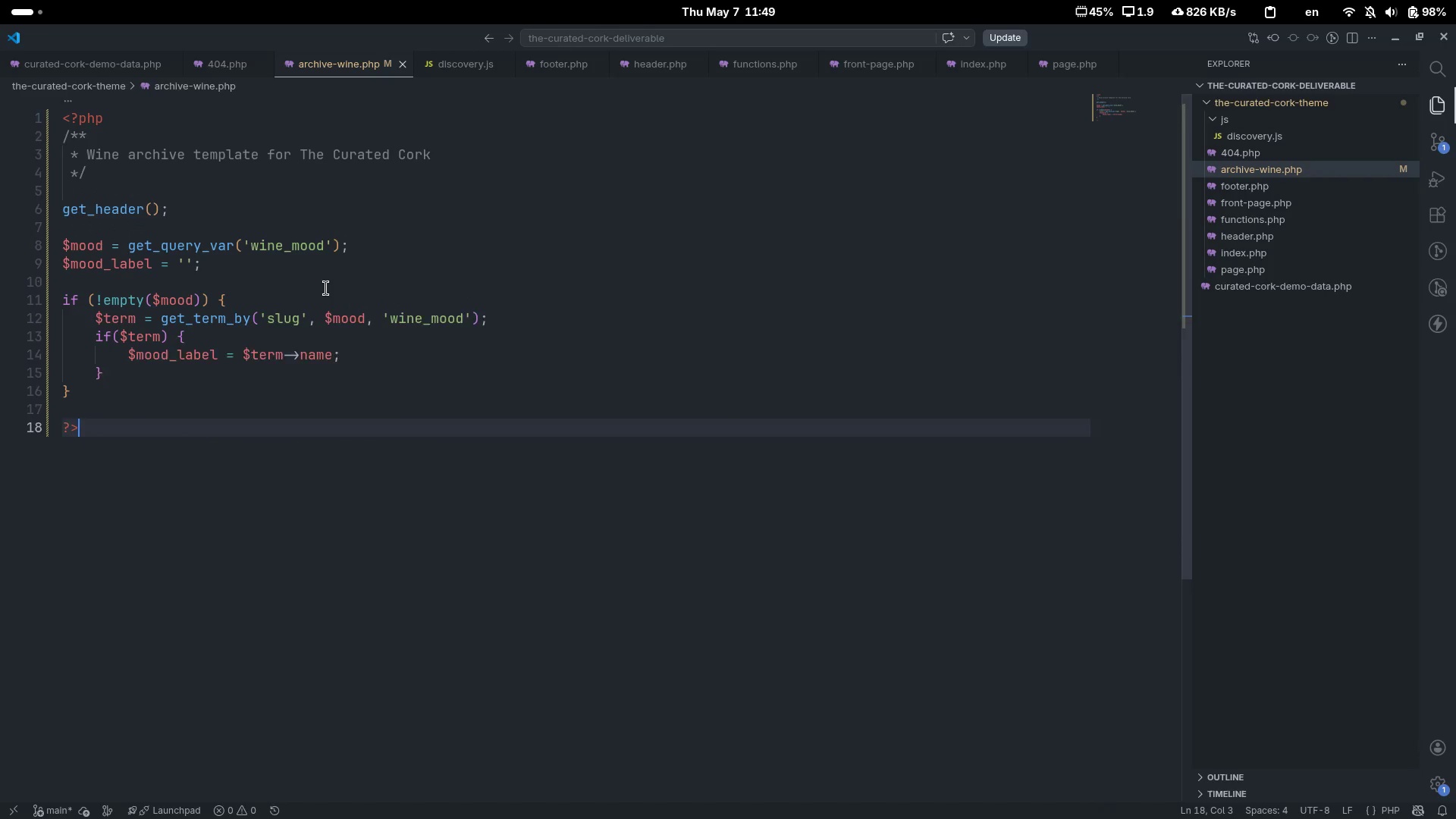 
key(Control+S)
 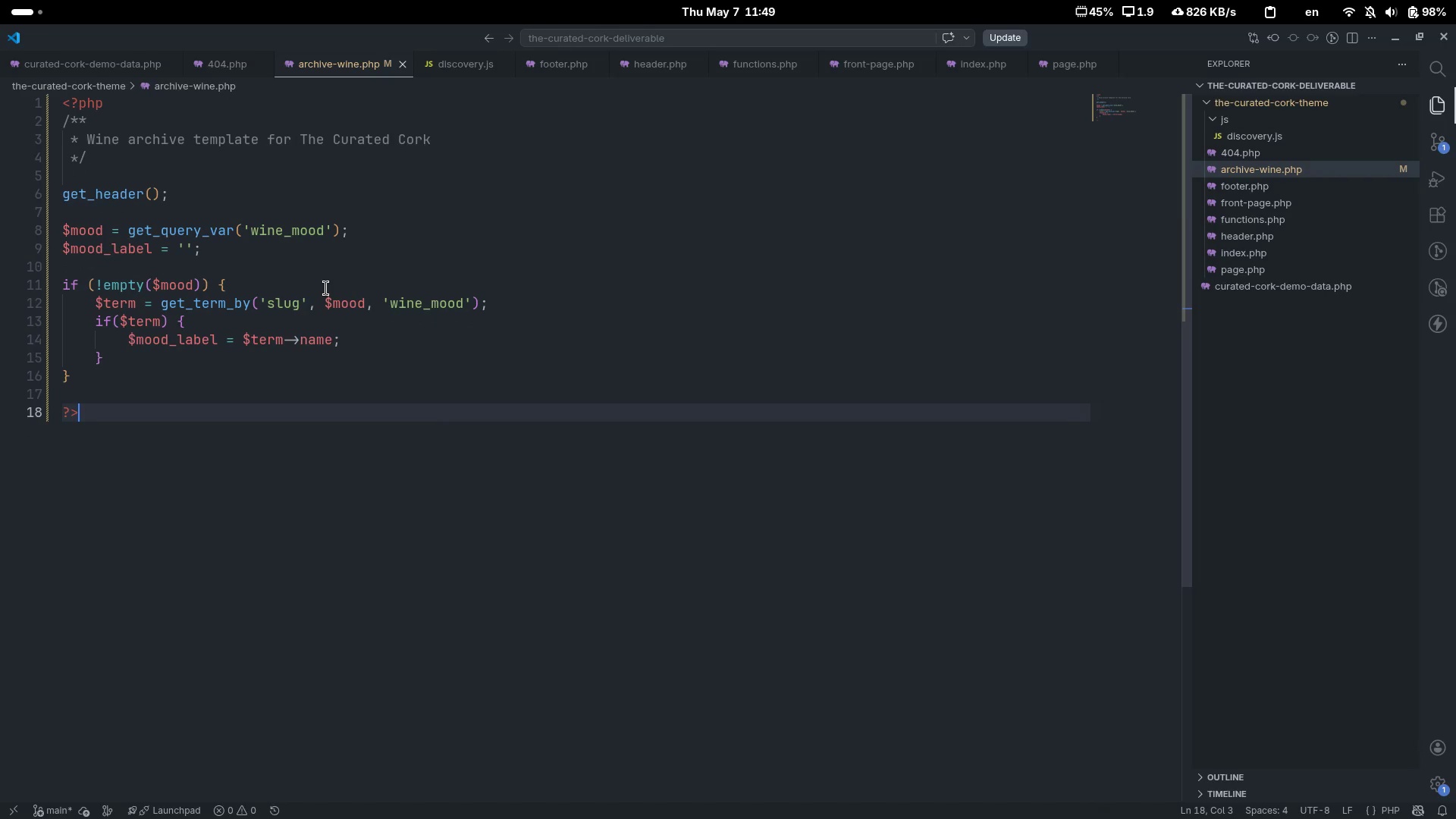 
key(Control+S)
 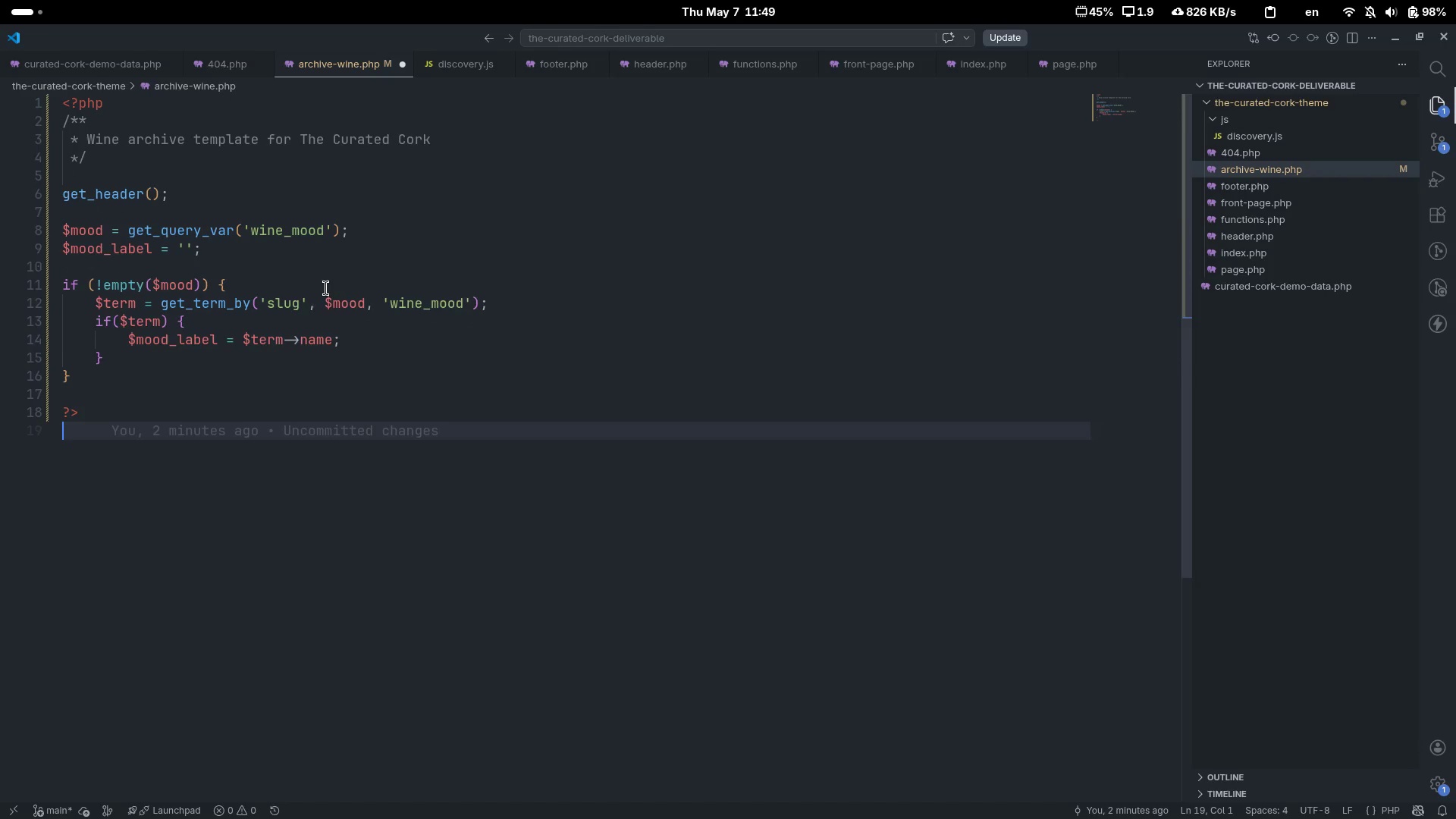 
key(Enter)
 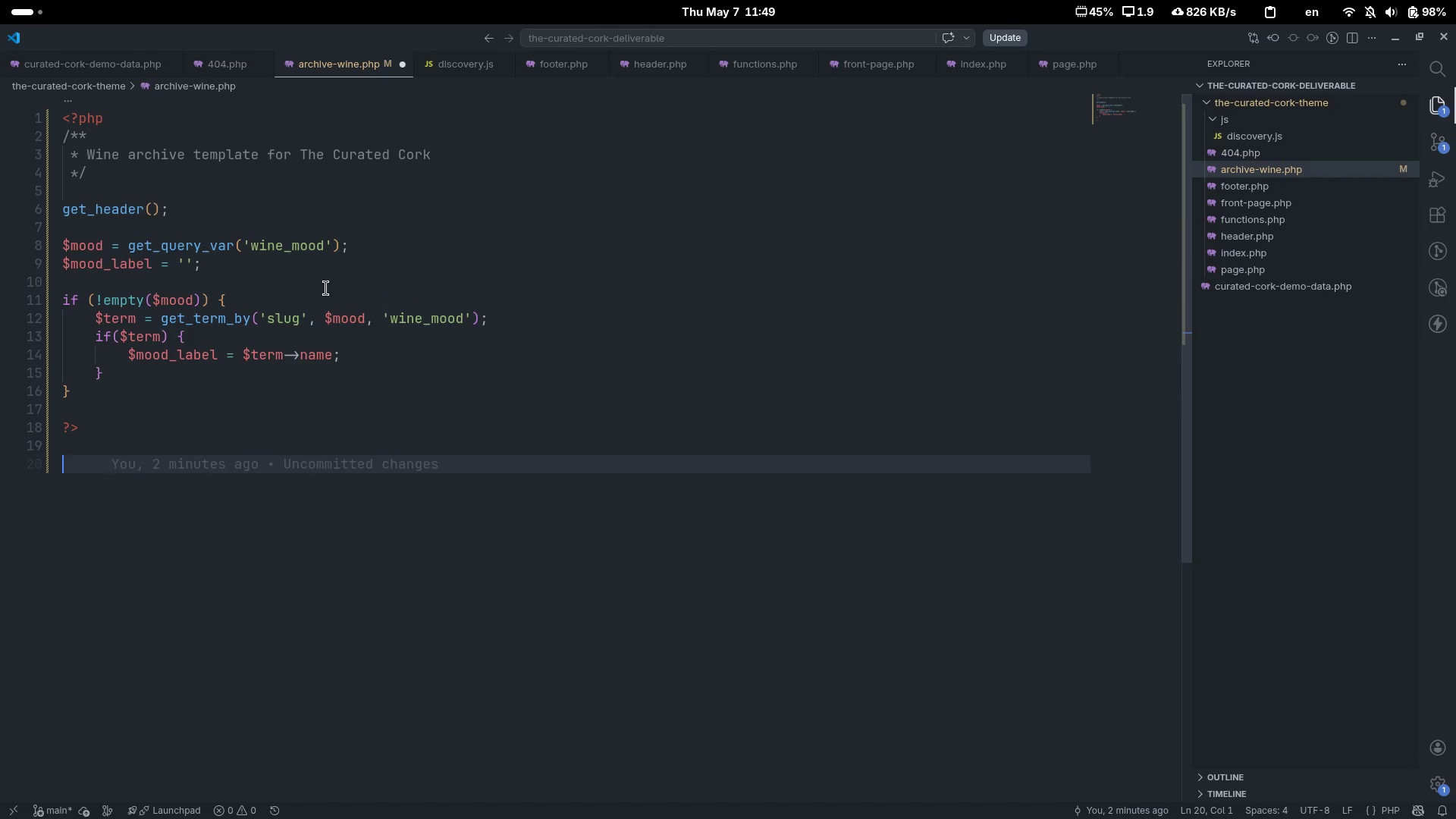 
key(Enter)
 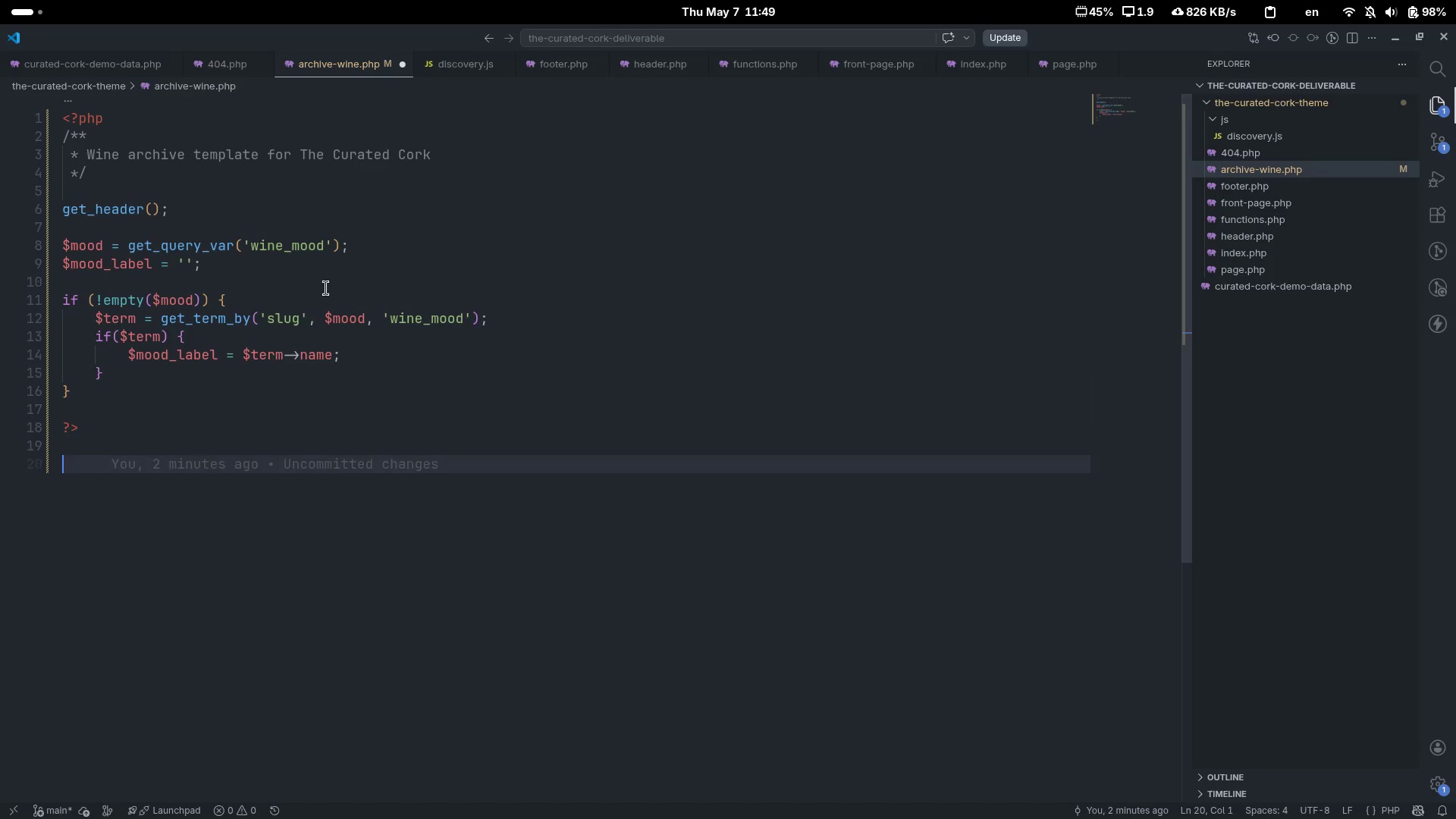 
type(section)
key(Tab)
 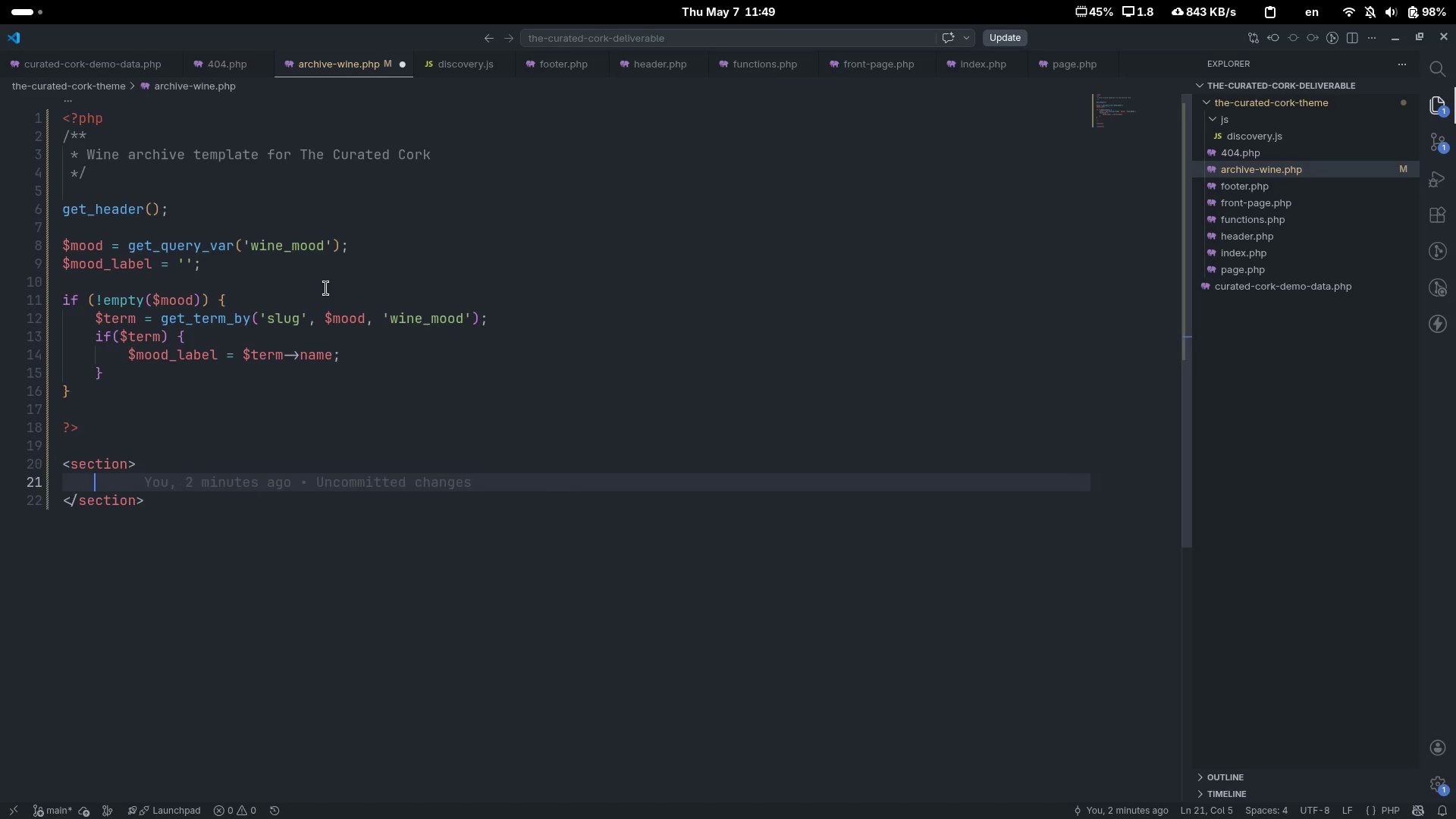 
key(Enter)
 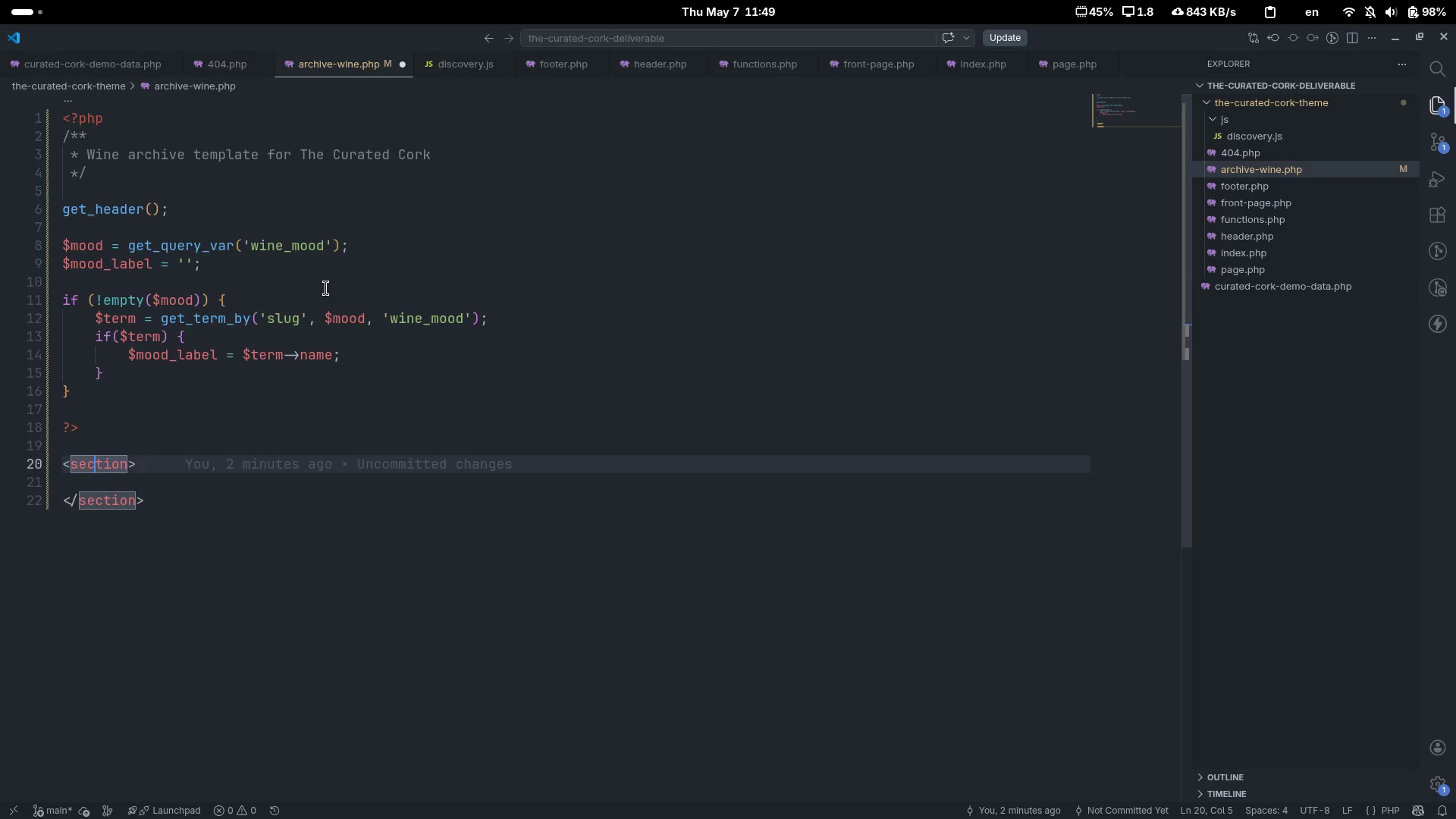 
key(ArrowUp)
 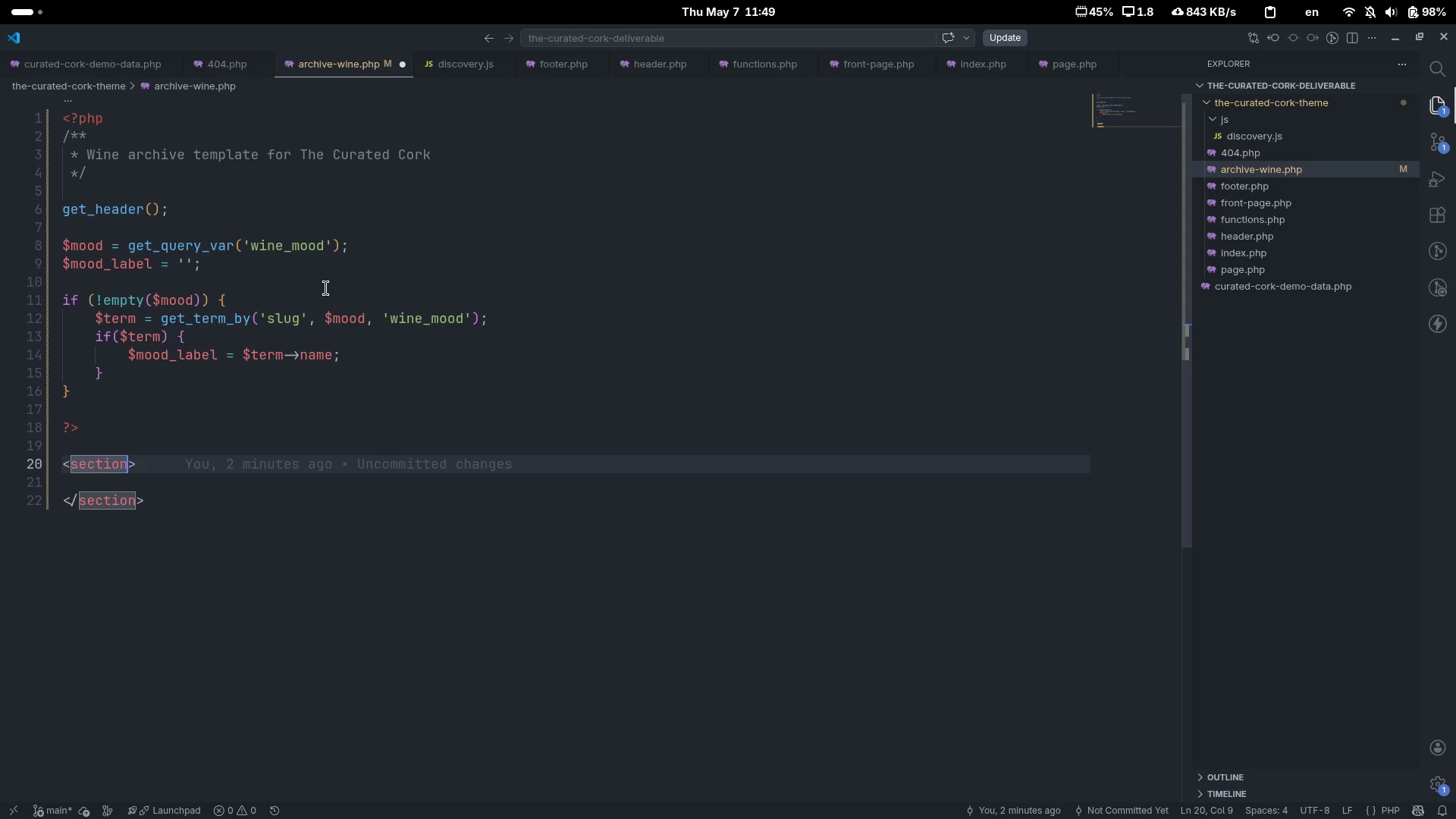 
key(Control+ControlLeft)
 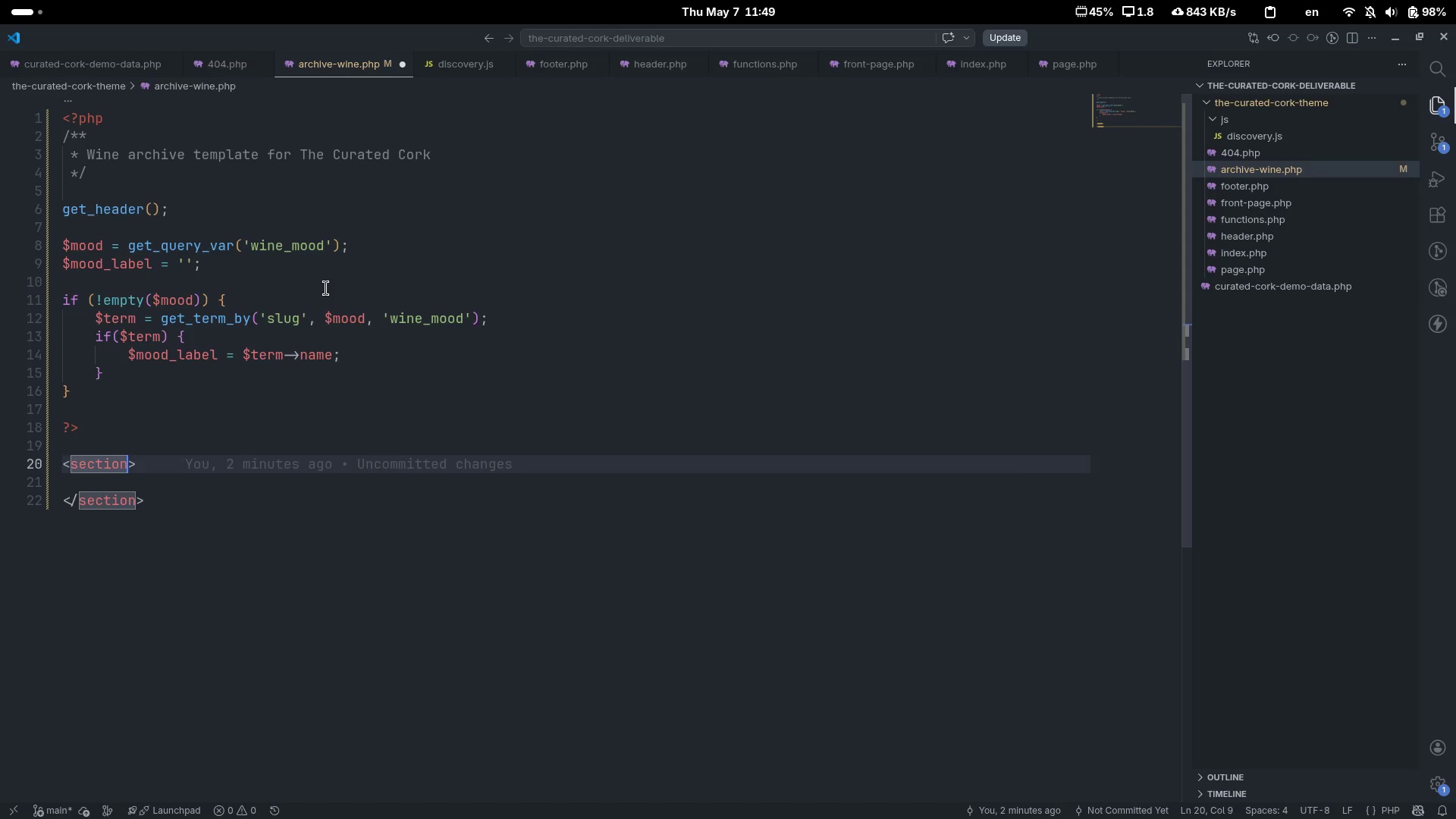 
key(Control+ArrowRight)
 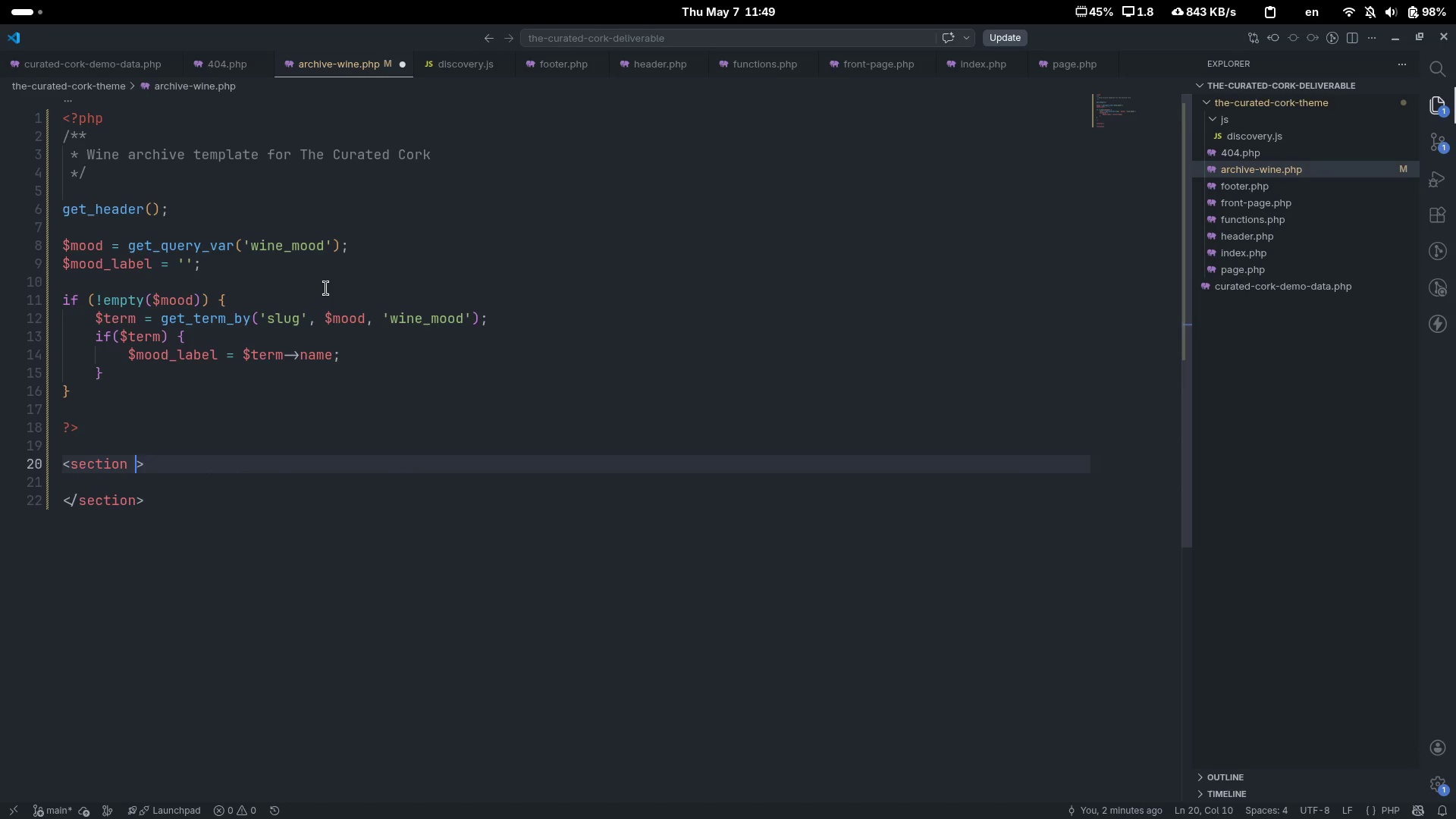 
type( clas)
key(Tab)
type(="")
 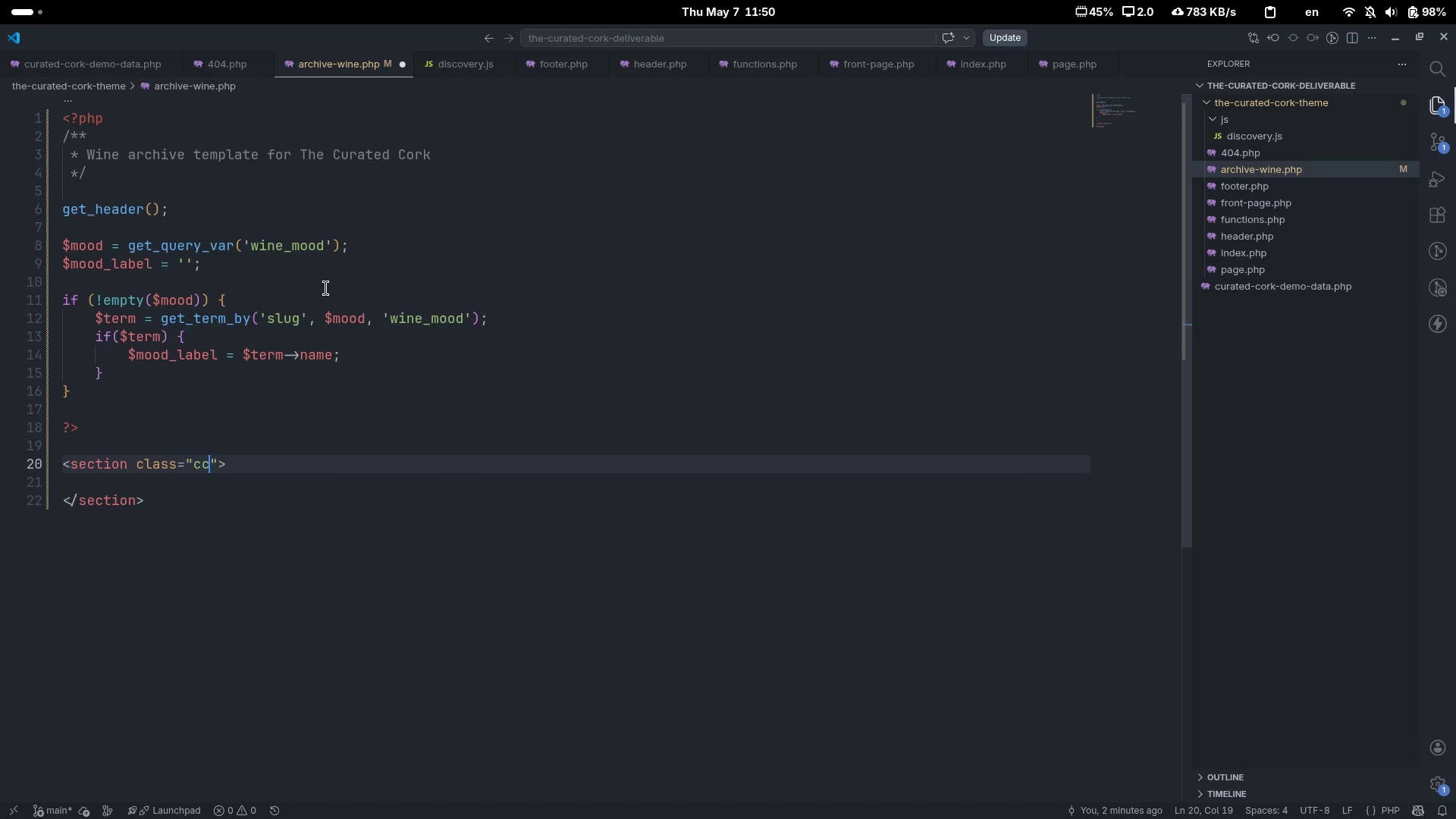 
 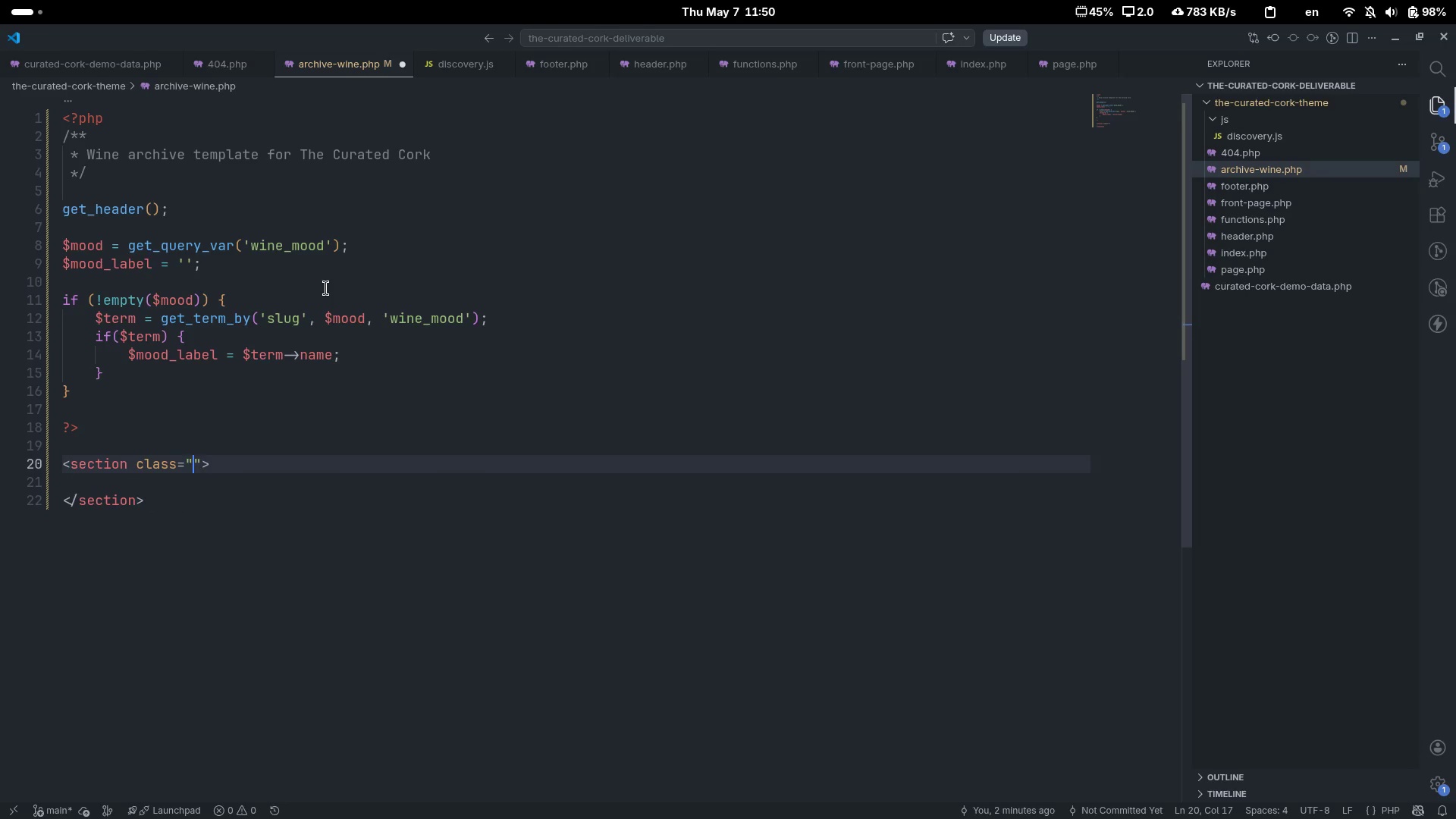 
key(ArrowLeft)
 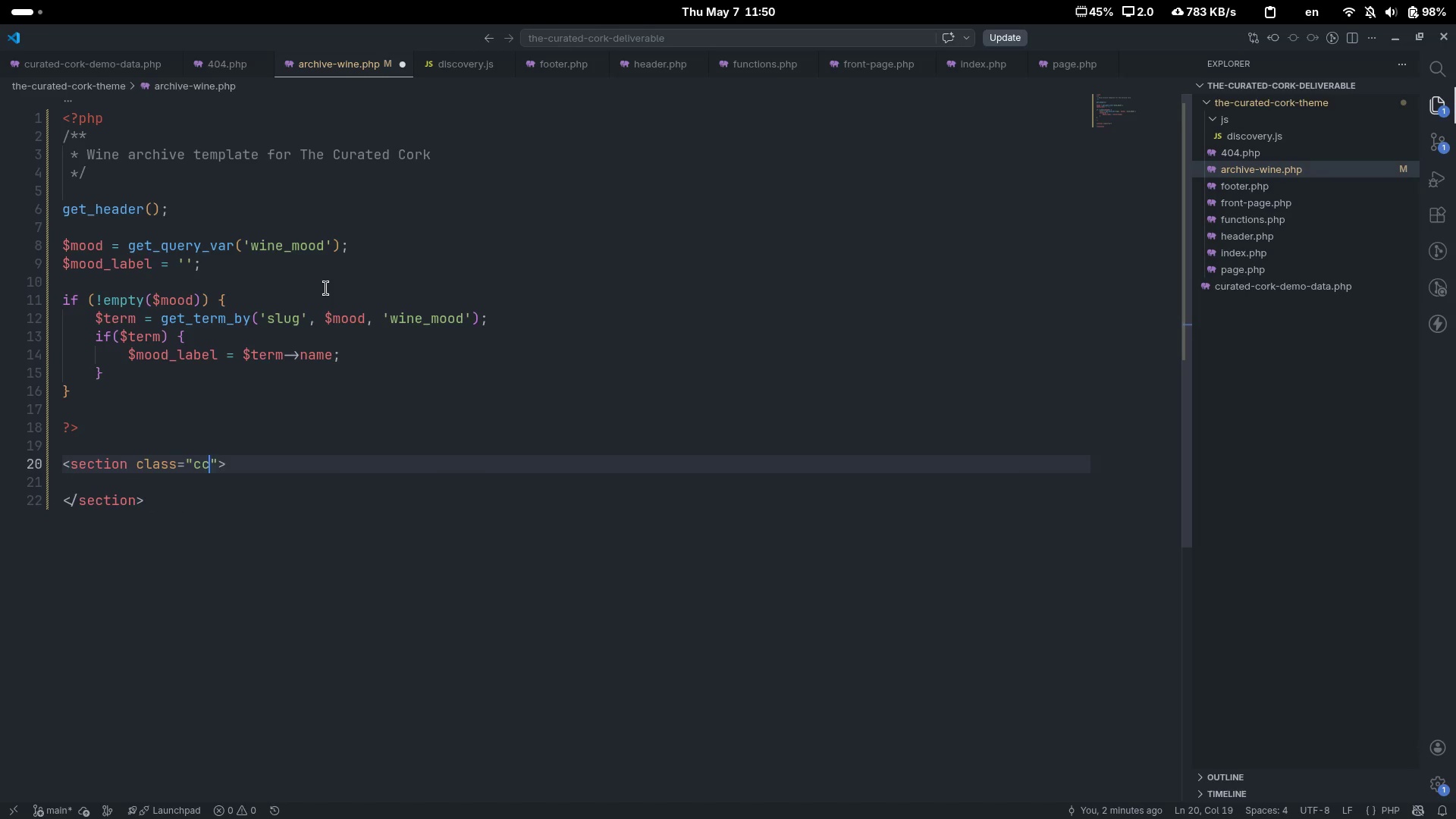 
type(cc-hero[End])
 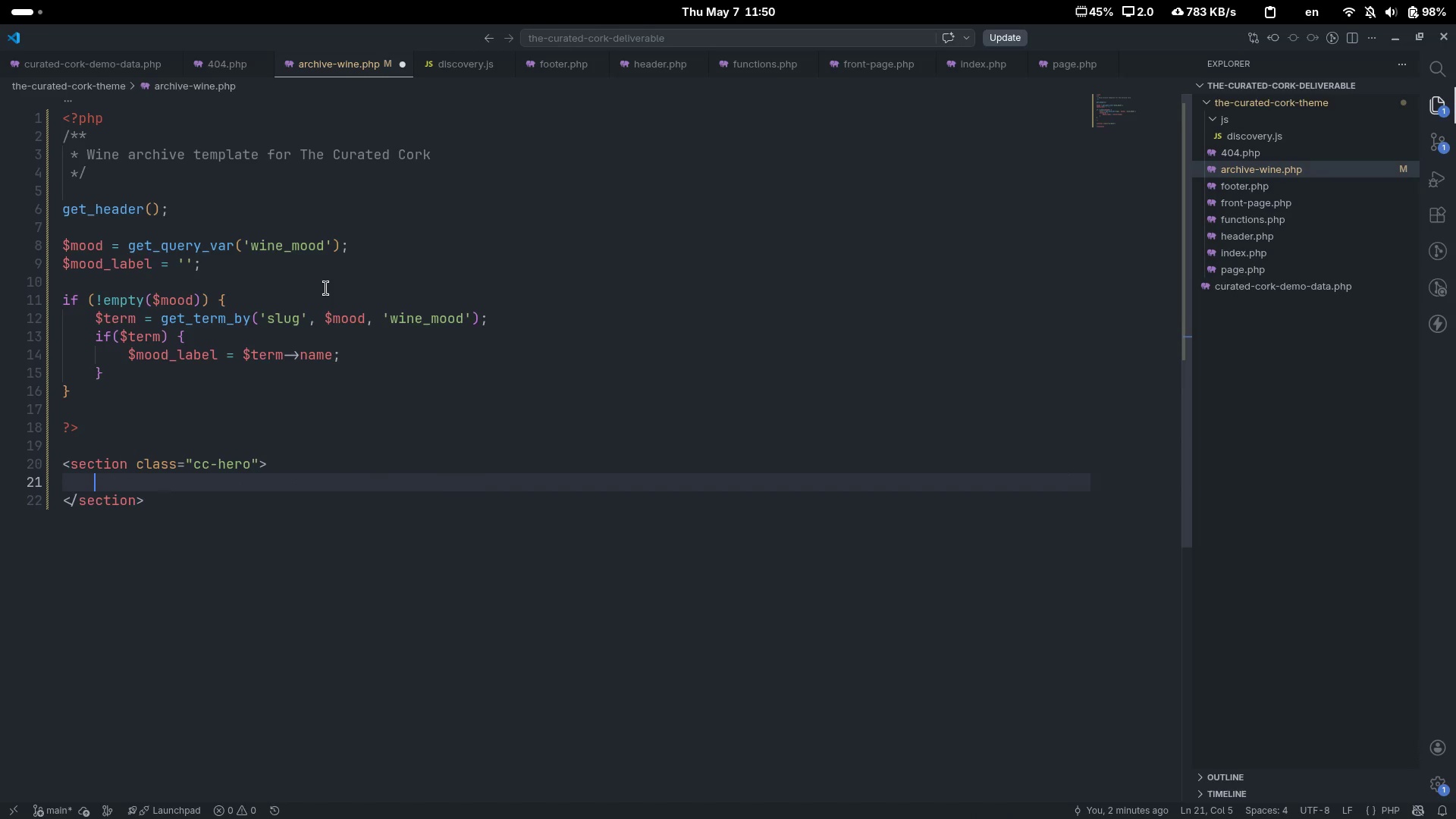 
key(ArrowDown)
 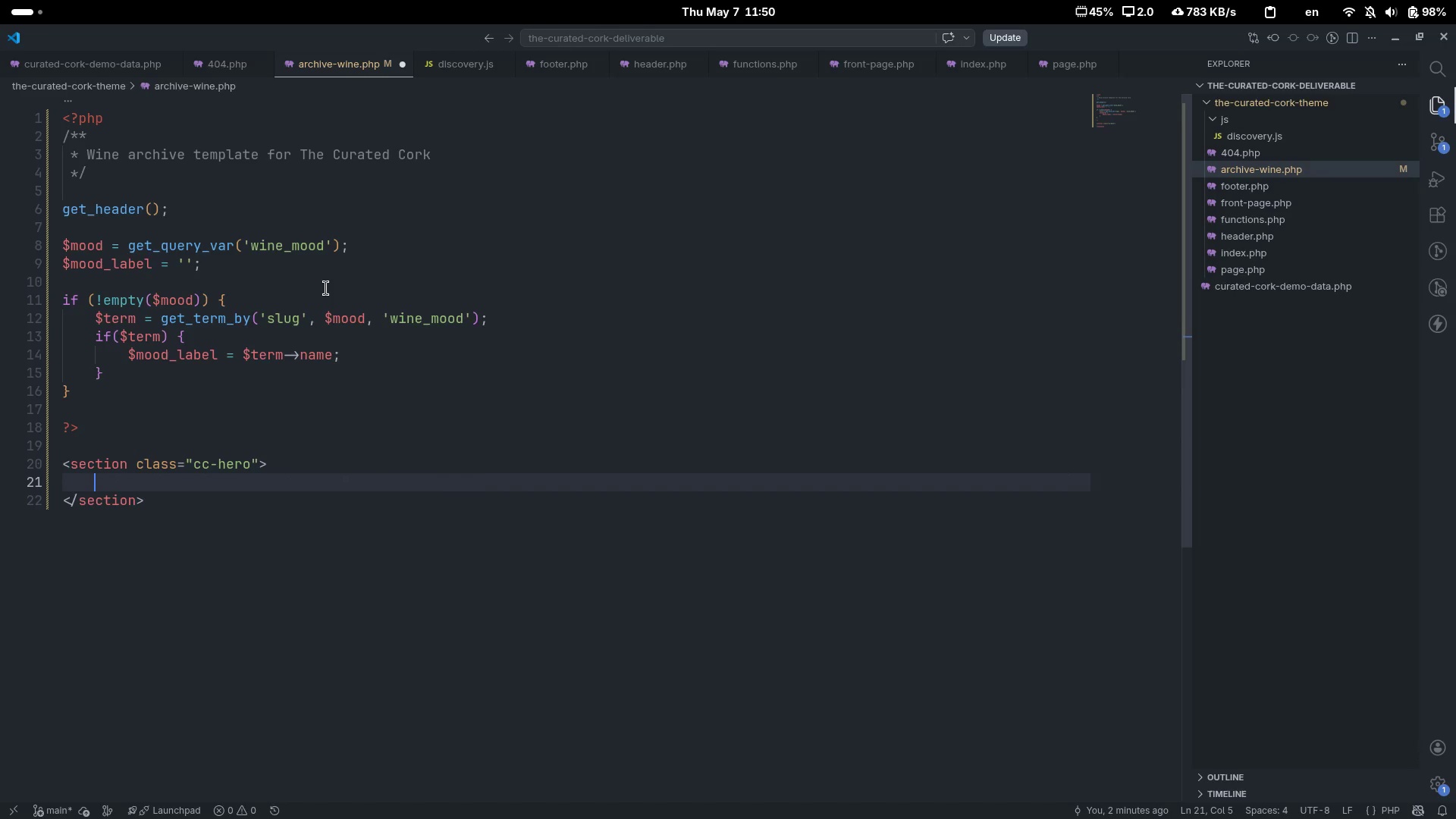 
key(Tab)
 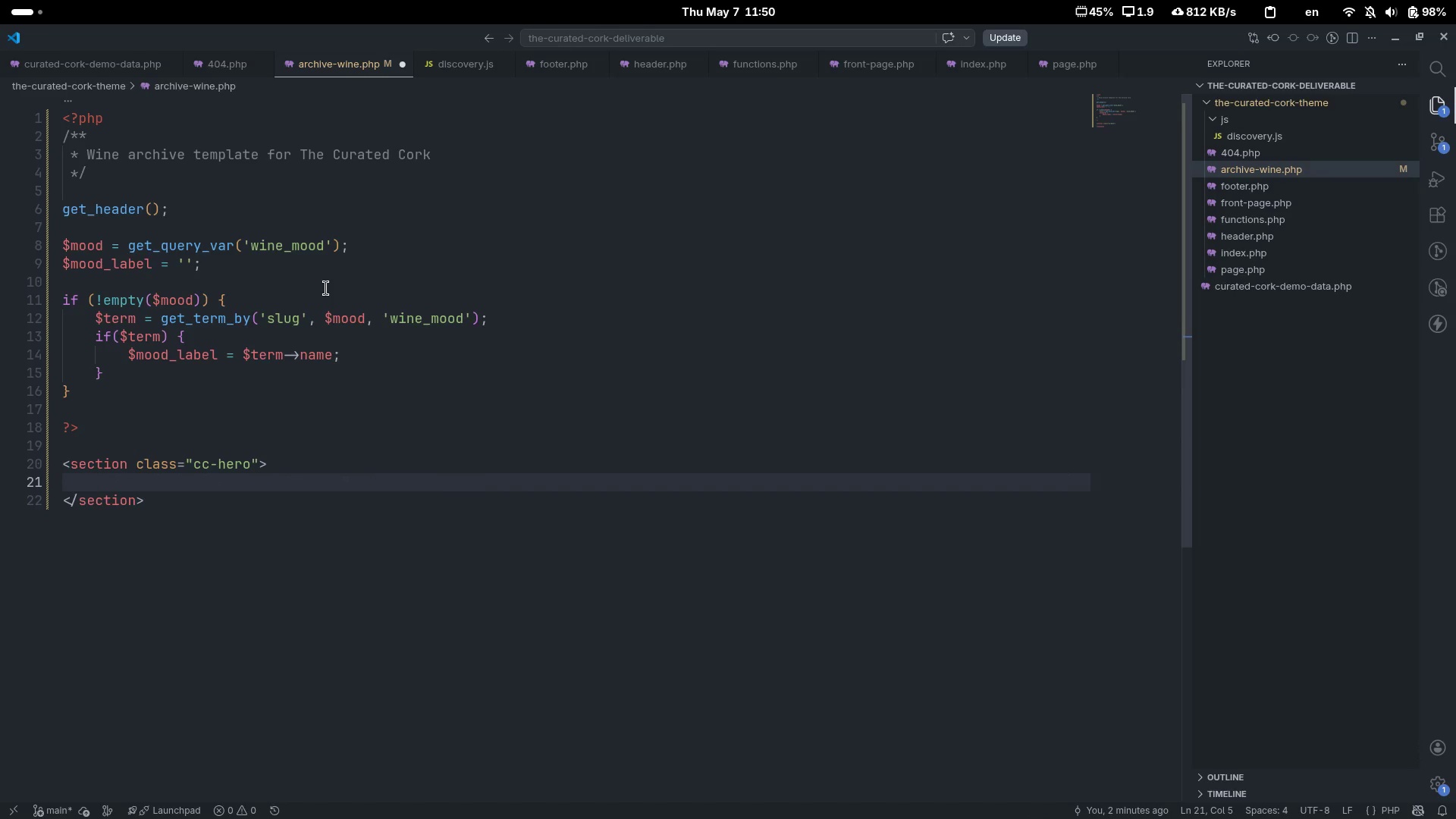 
key(H)
 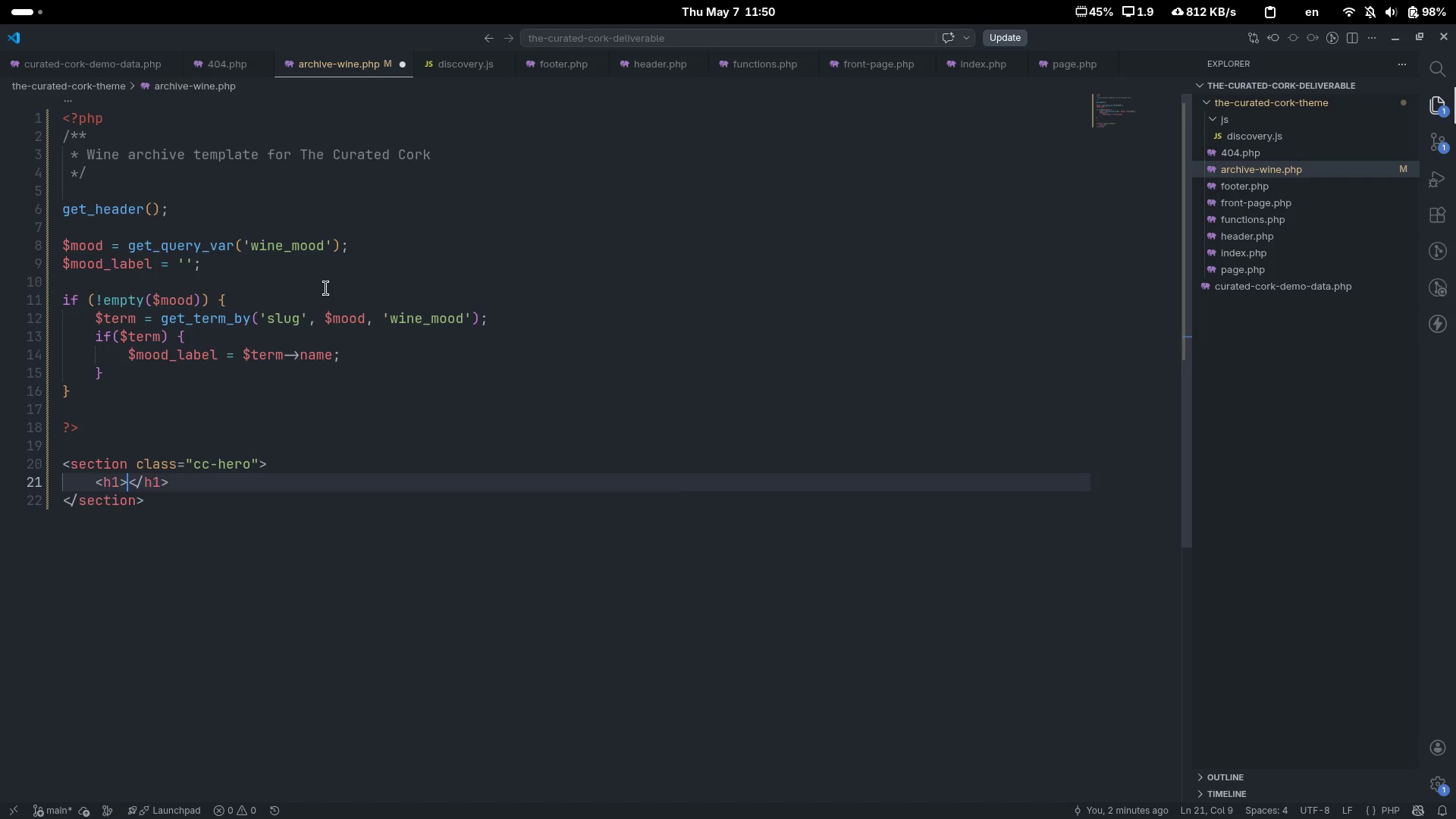 
key(Tab)
 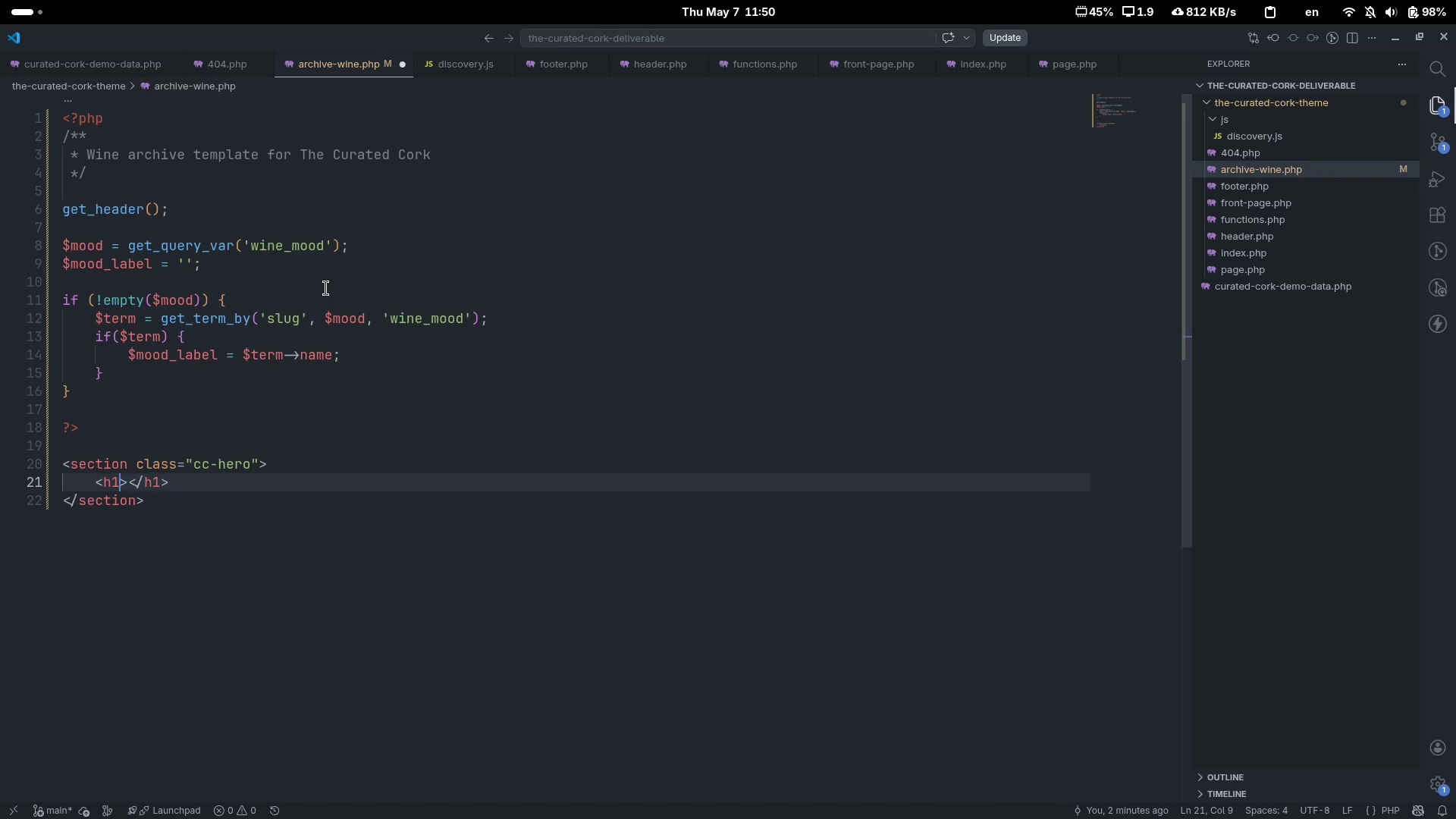 
key(ArrowLeft)
 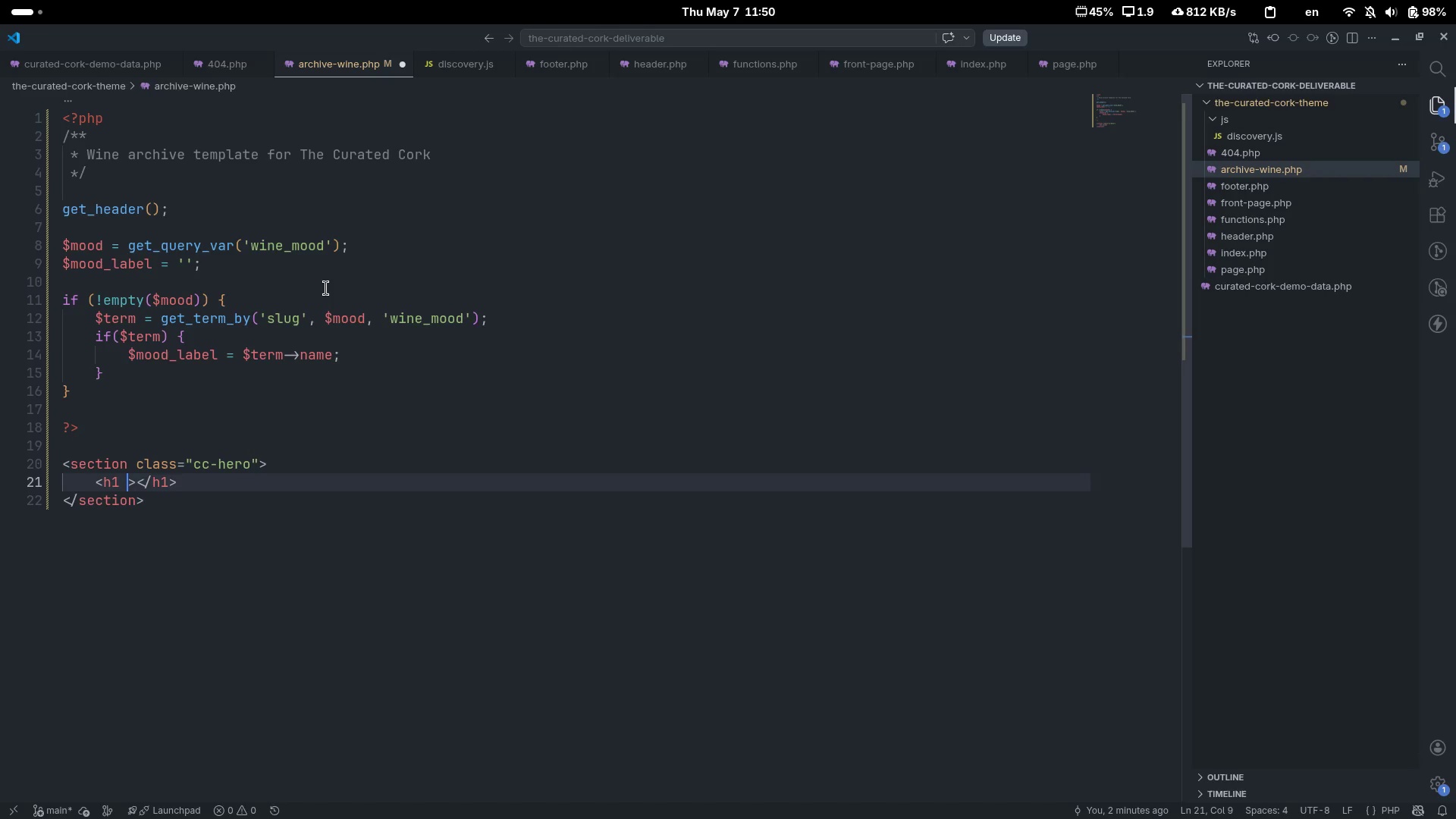 
key(Space)
 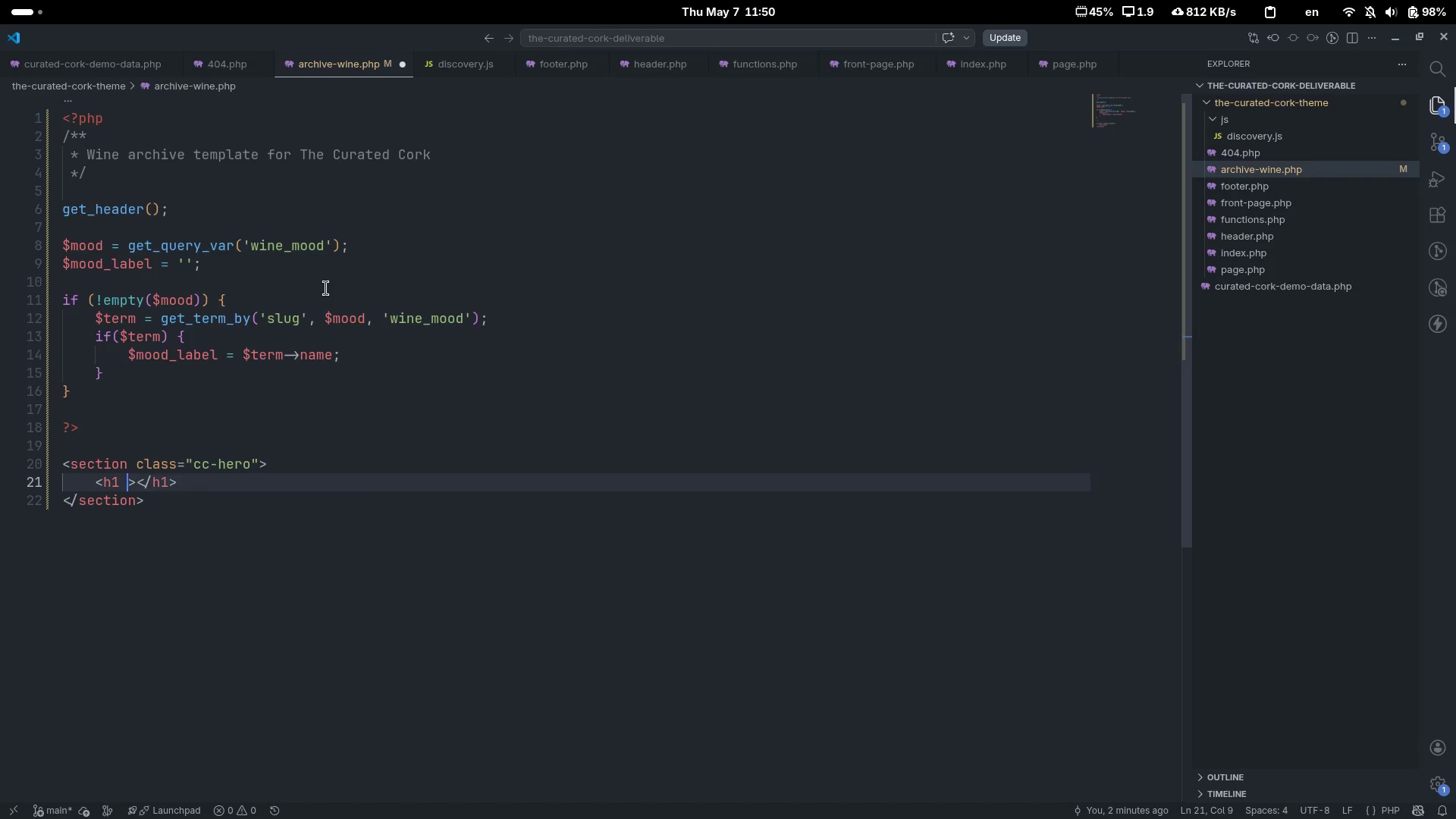 
key(Backspace)
 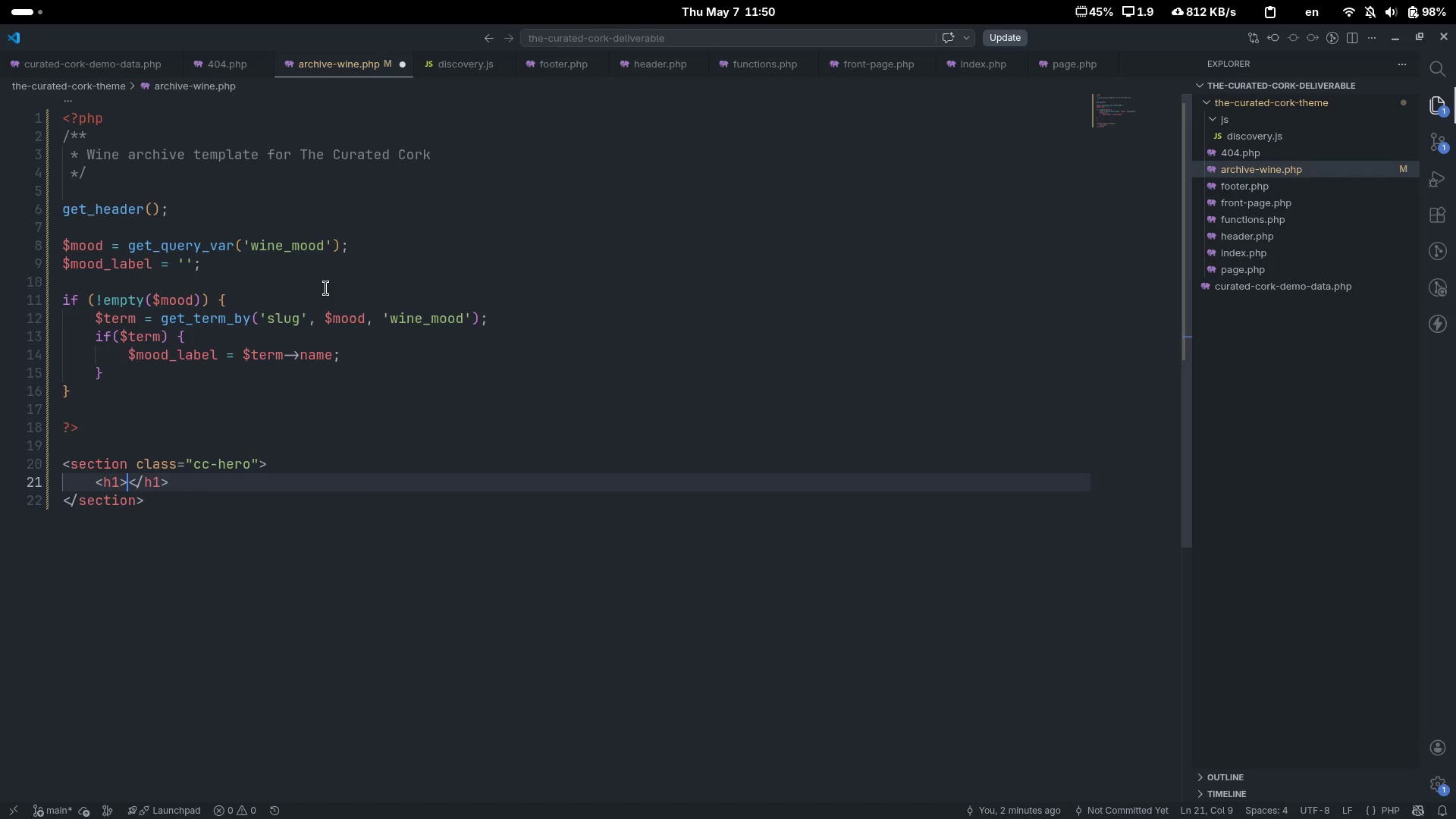 
key(ArrowRight)
 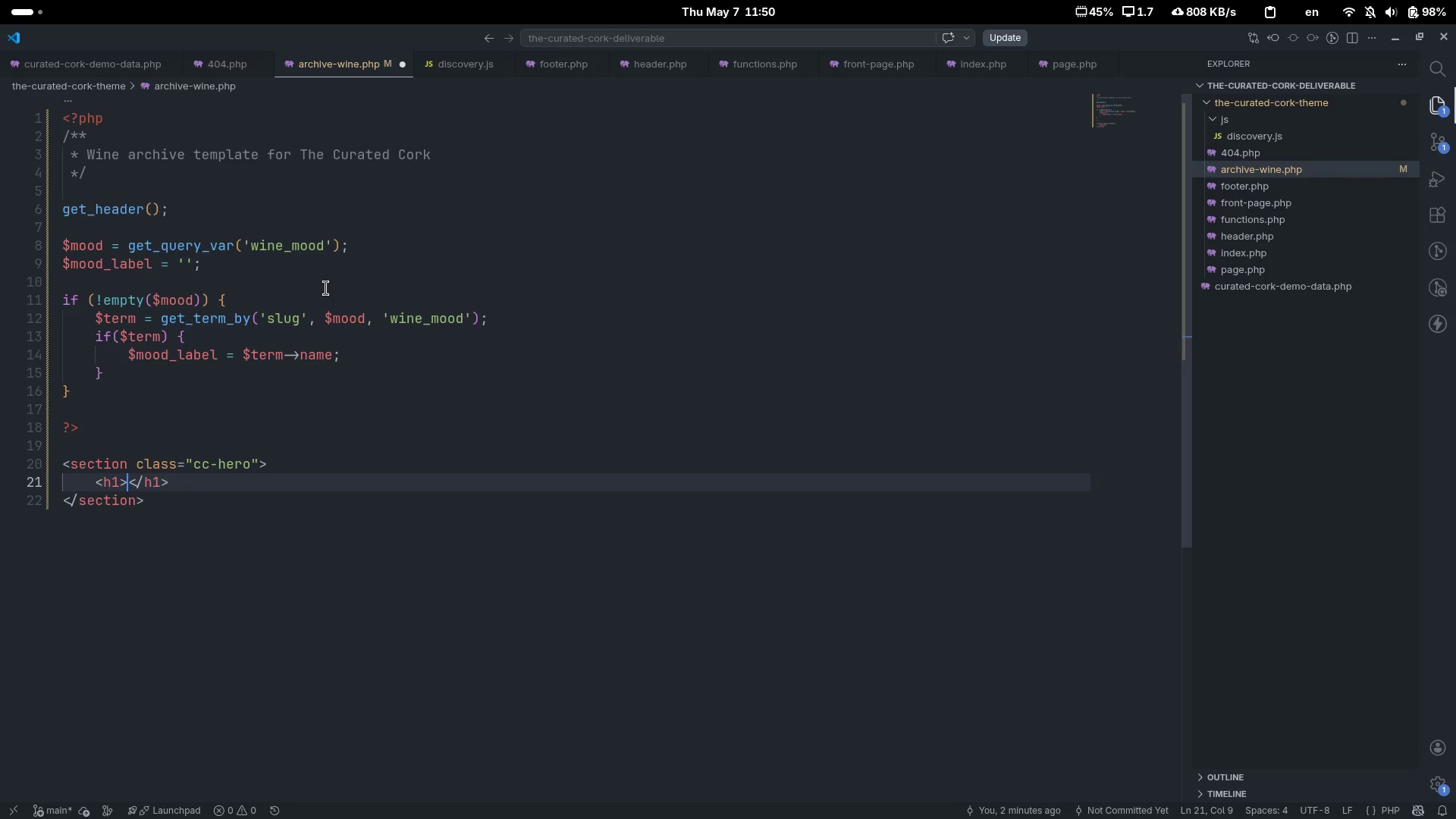 
key(Shift+Comma)
 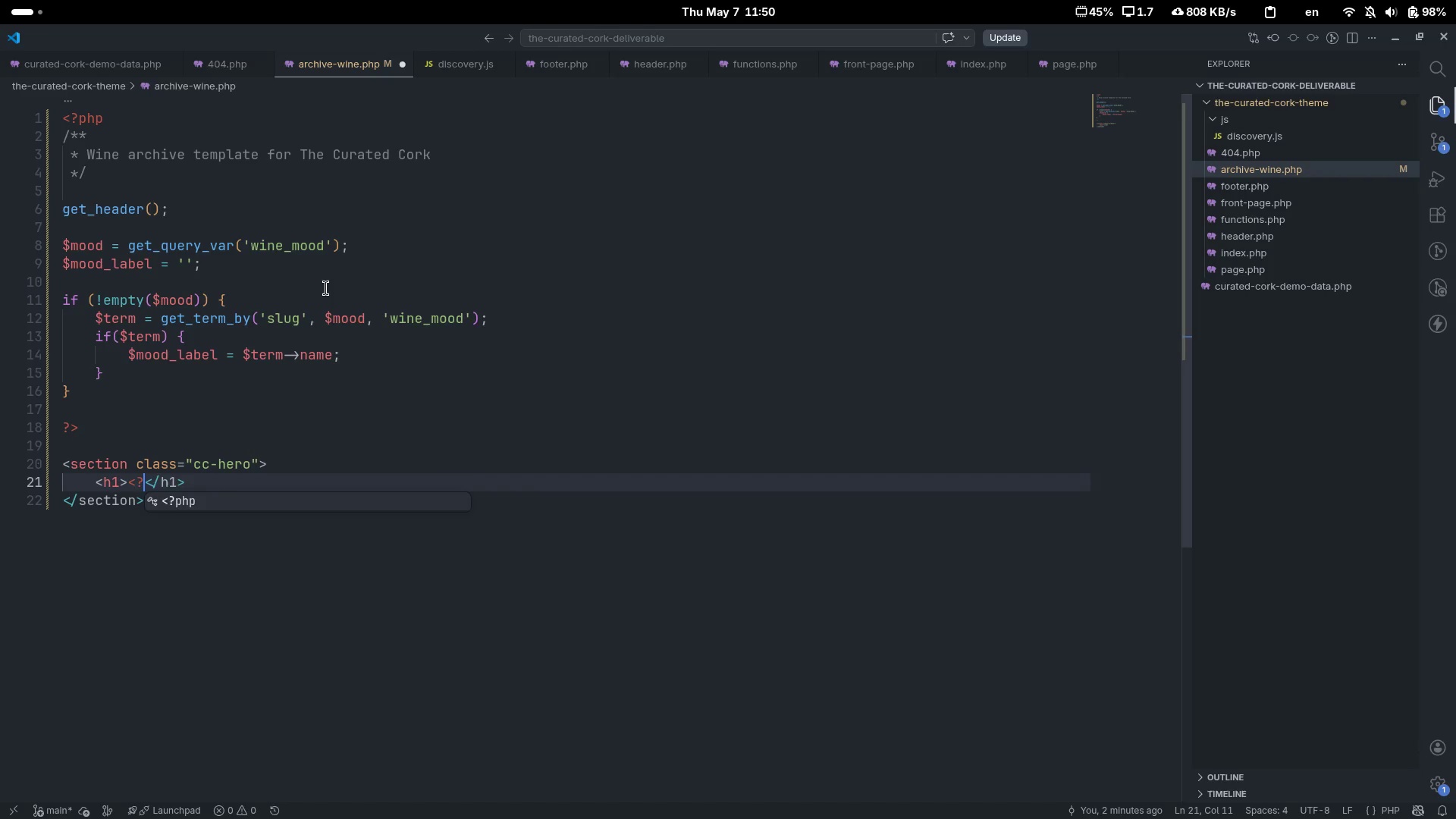 
key(Shift+Slash)
 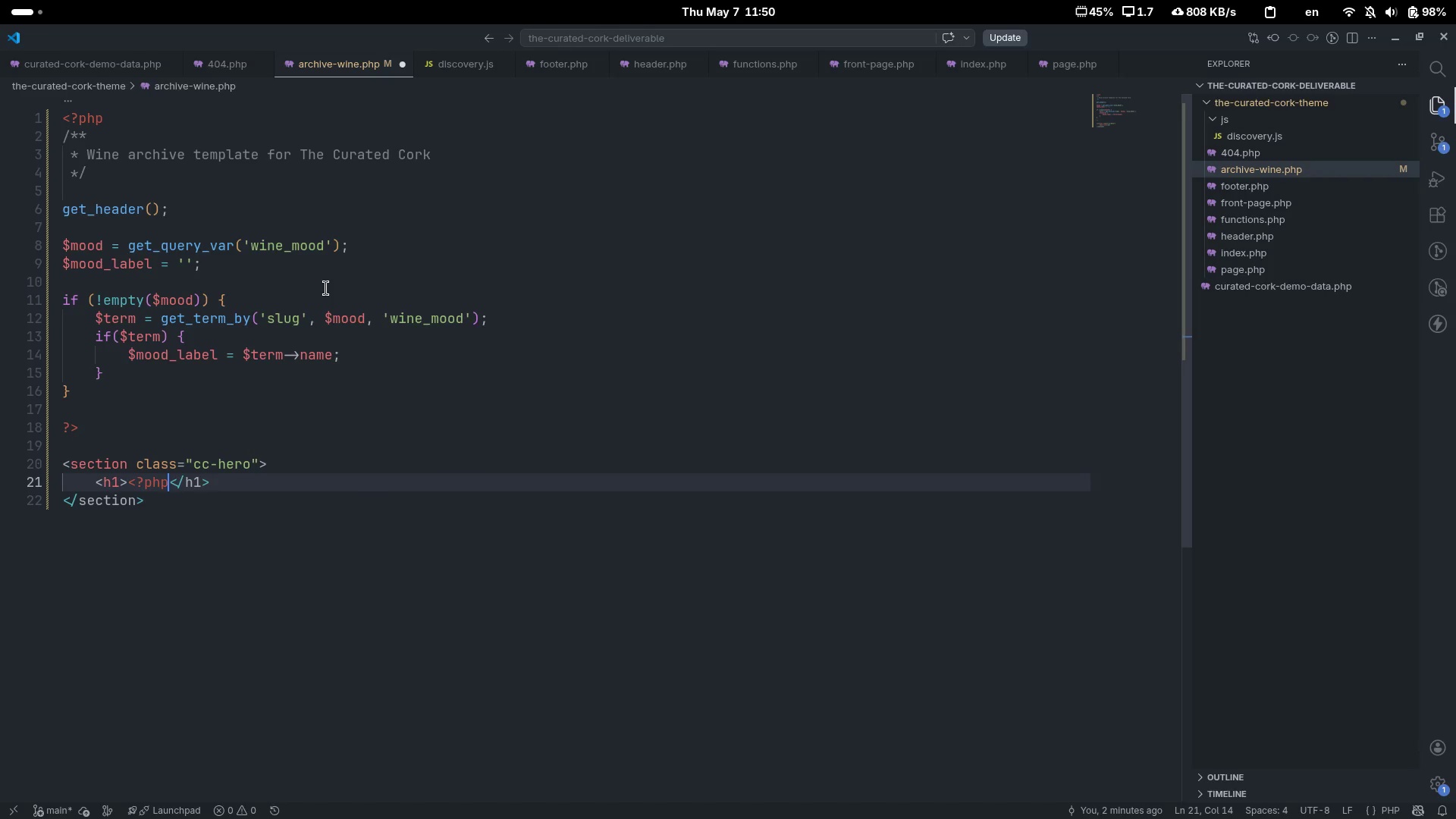 
key(Tab)
 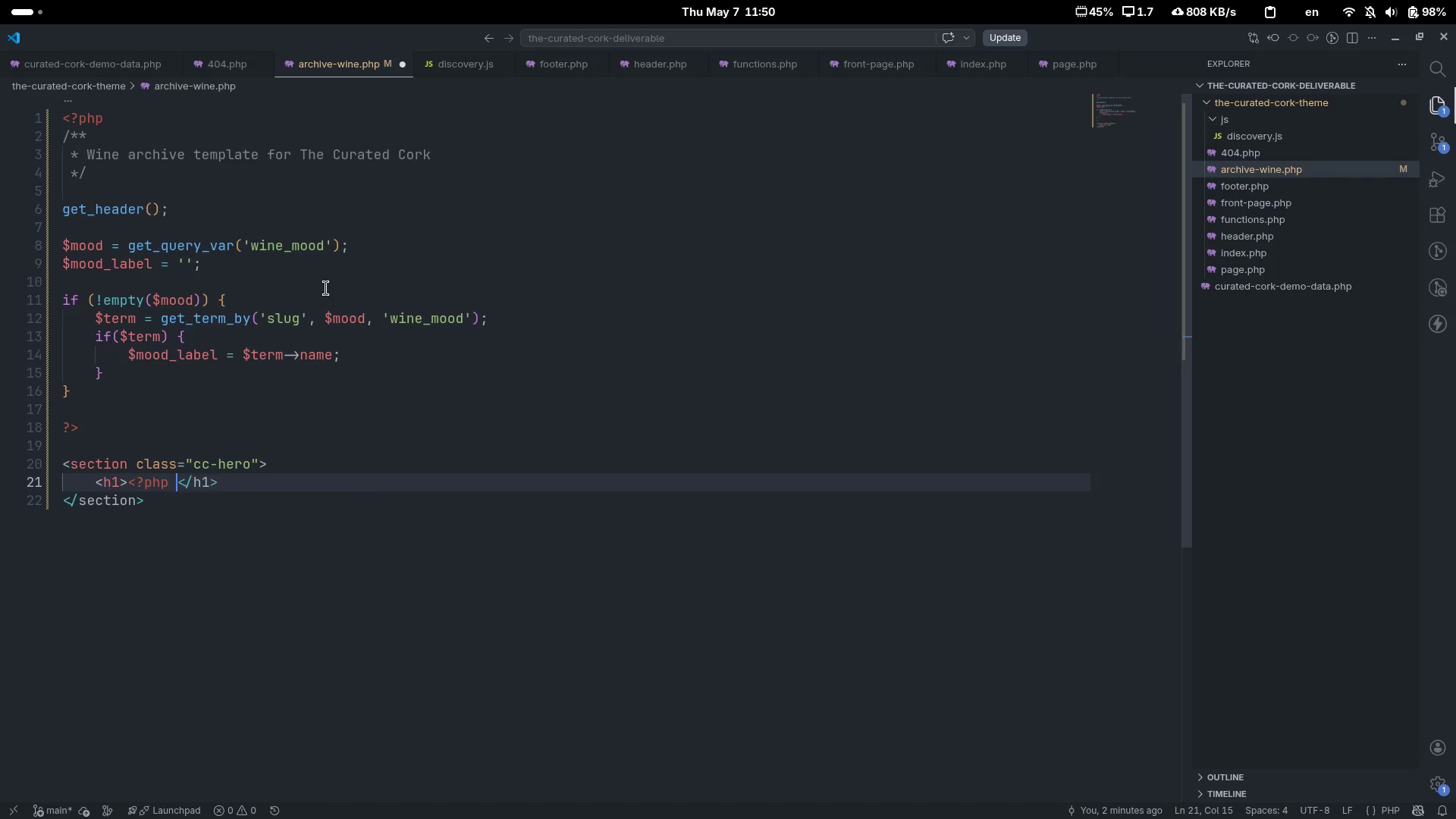 
key(Space)
 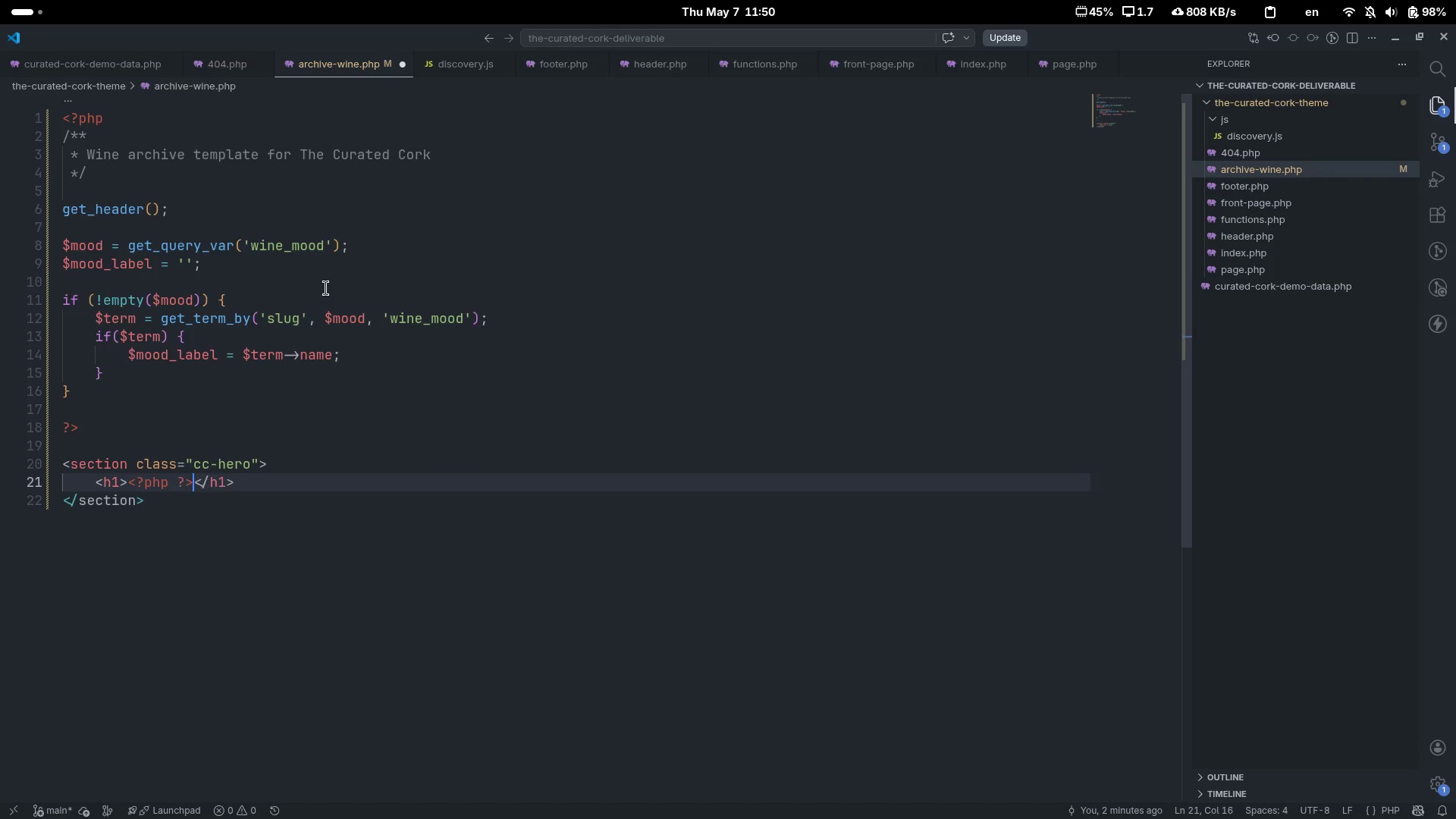 
key(Shift+Slash)
 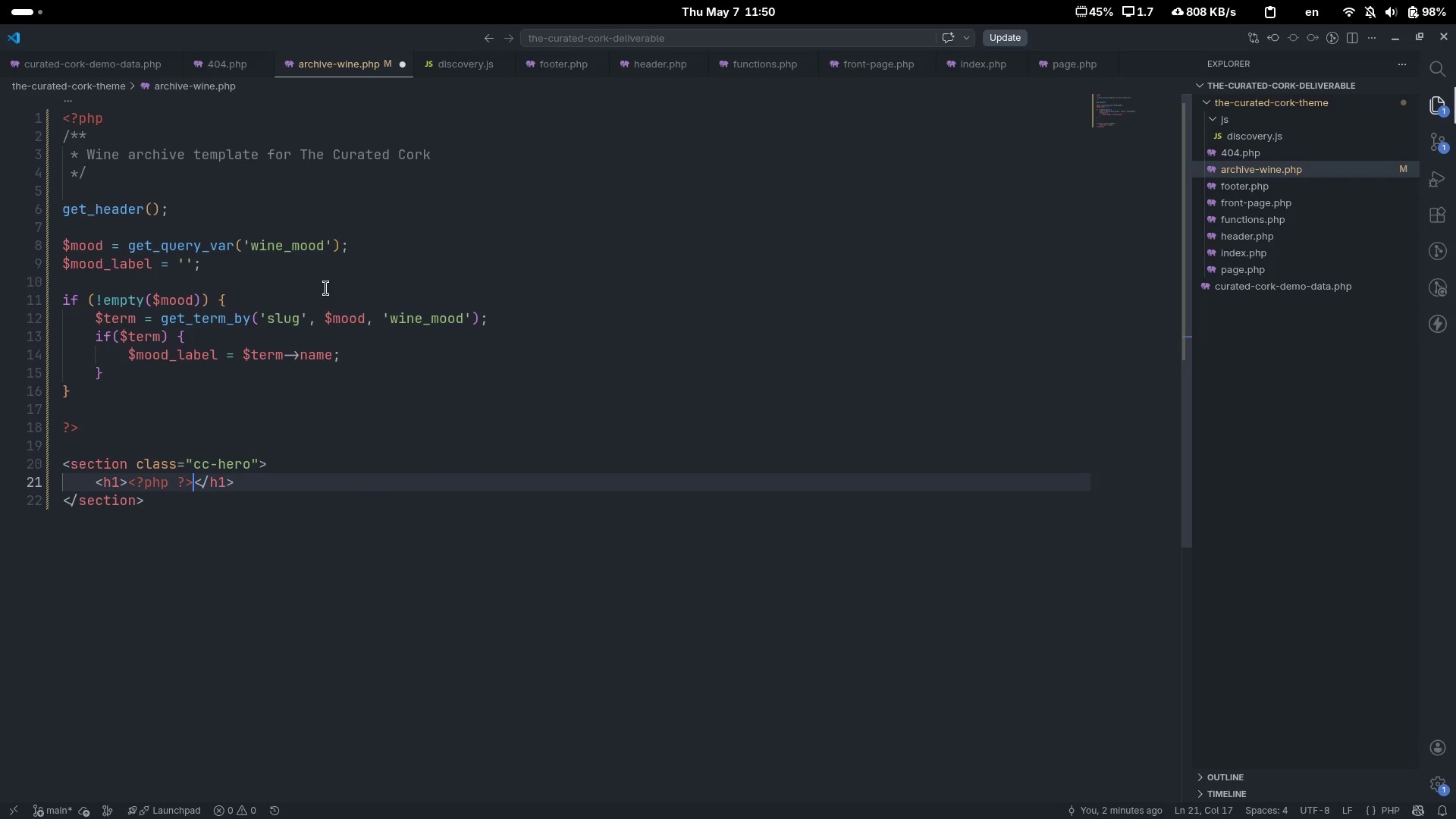 
key(Shift+Period)
 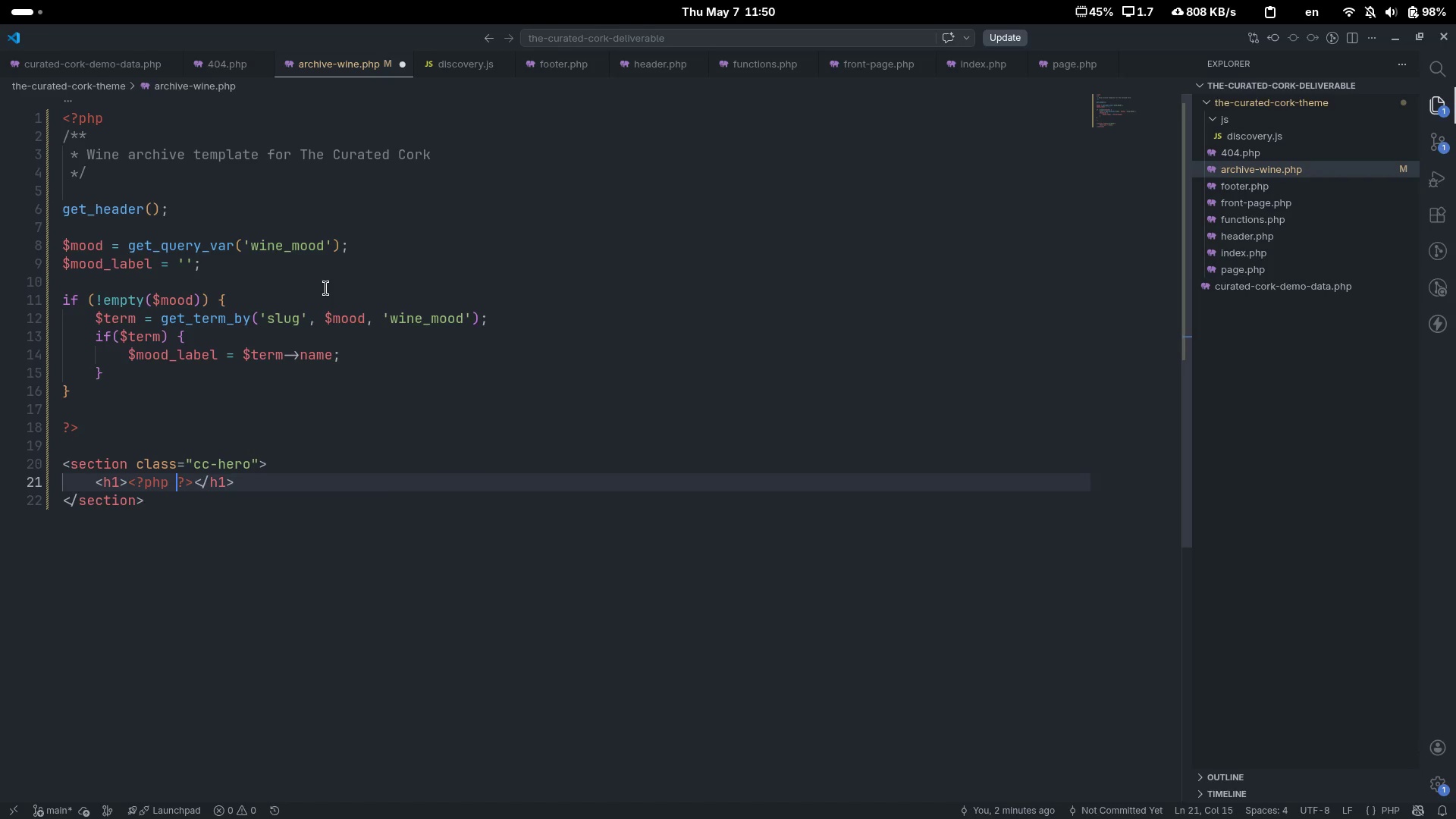 
key(ArrowLeft)
 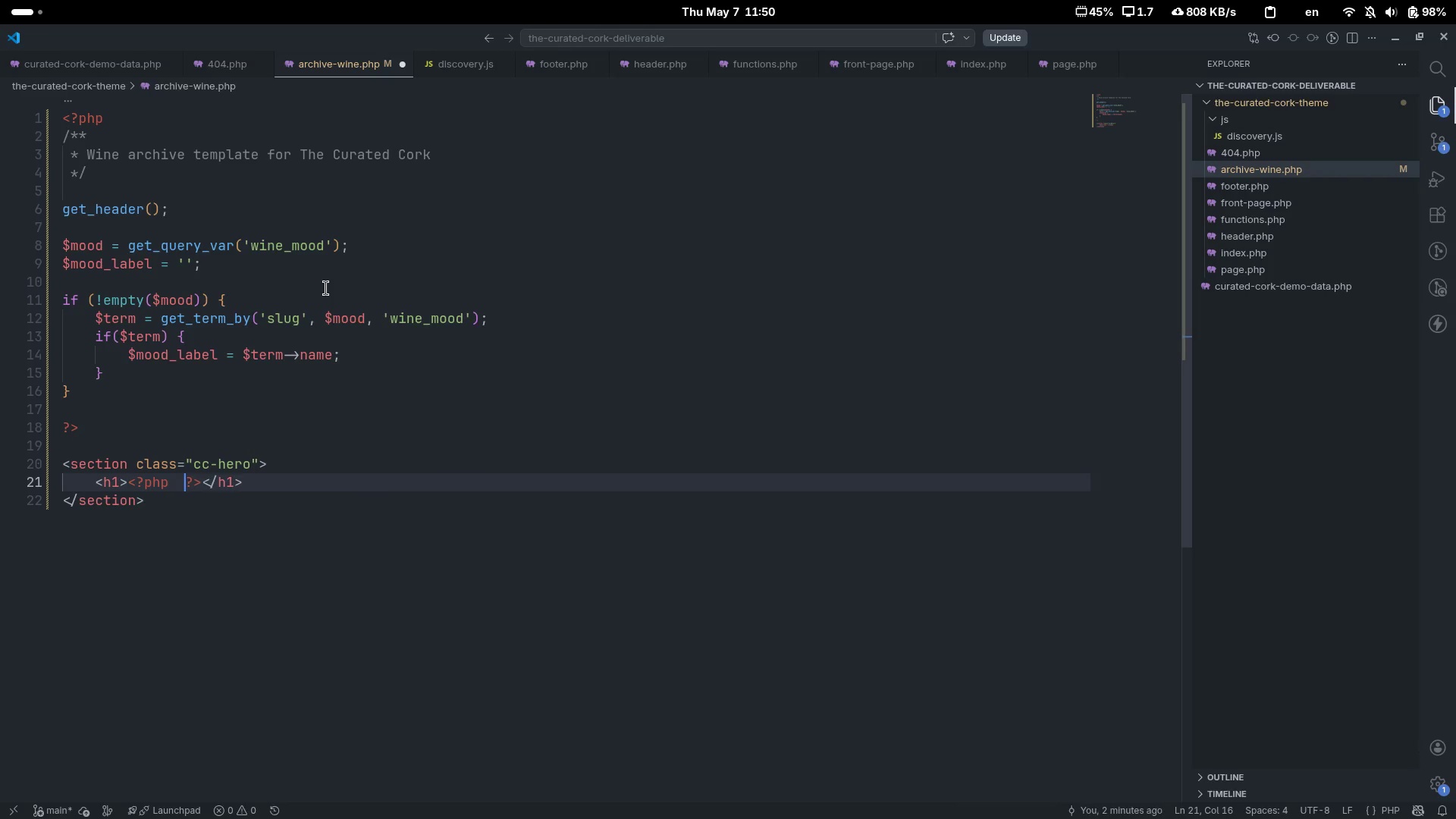 
key(ArrowLeft)
 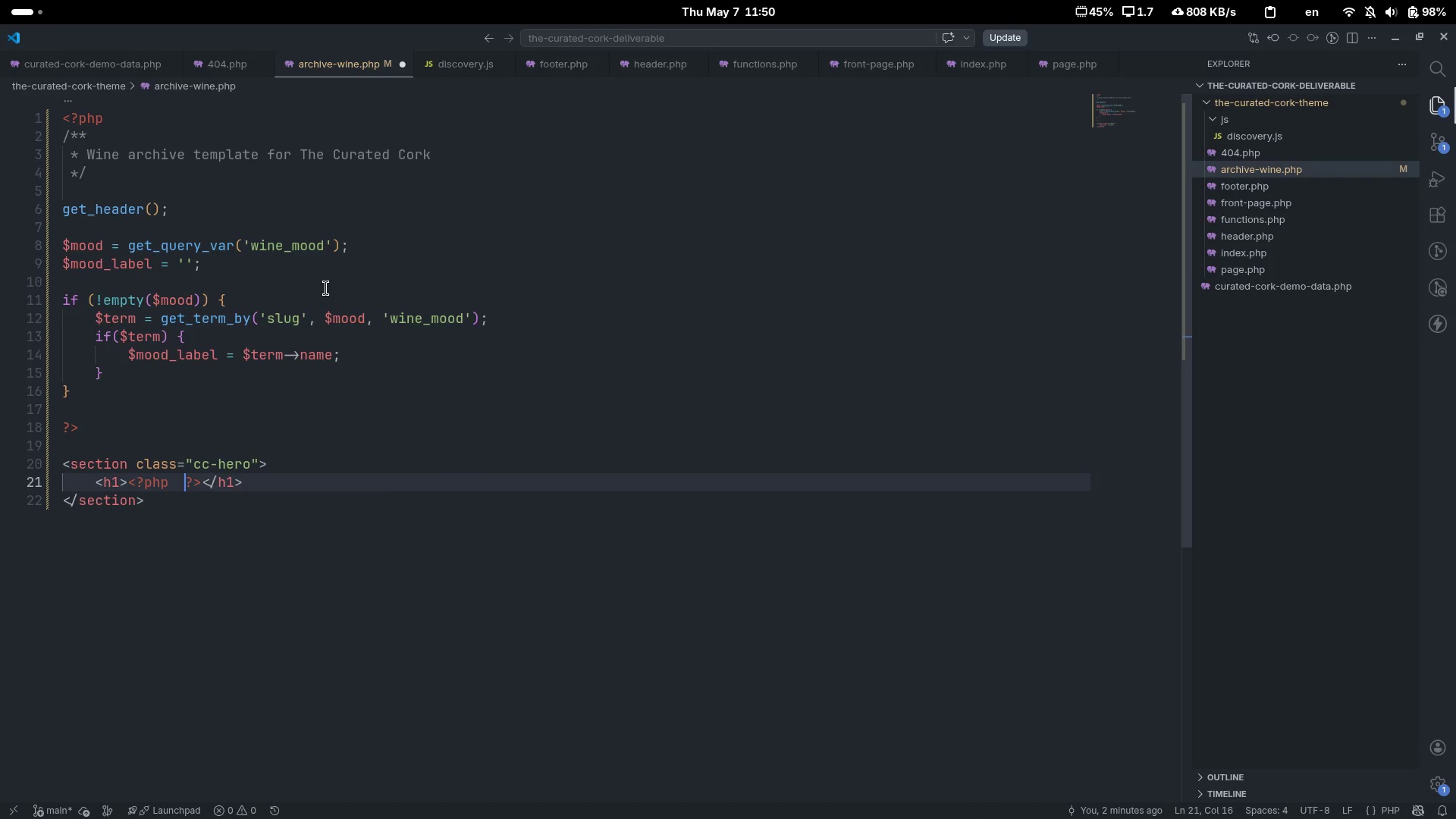 
key(Space)
 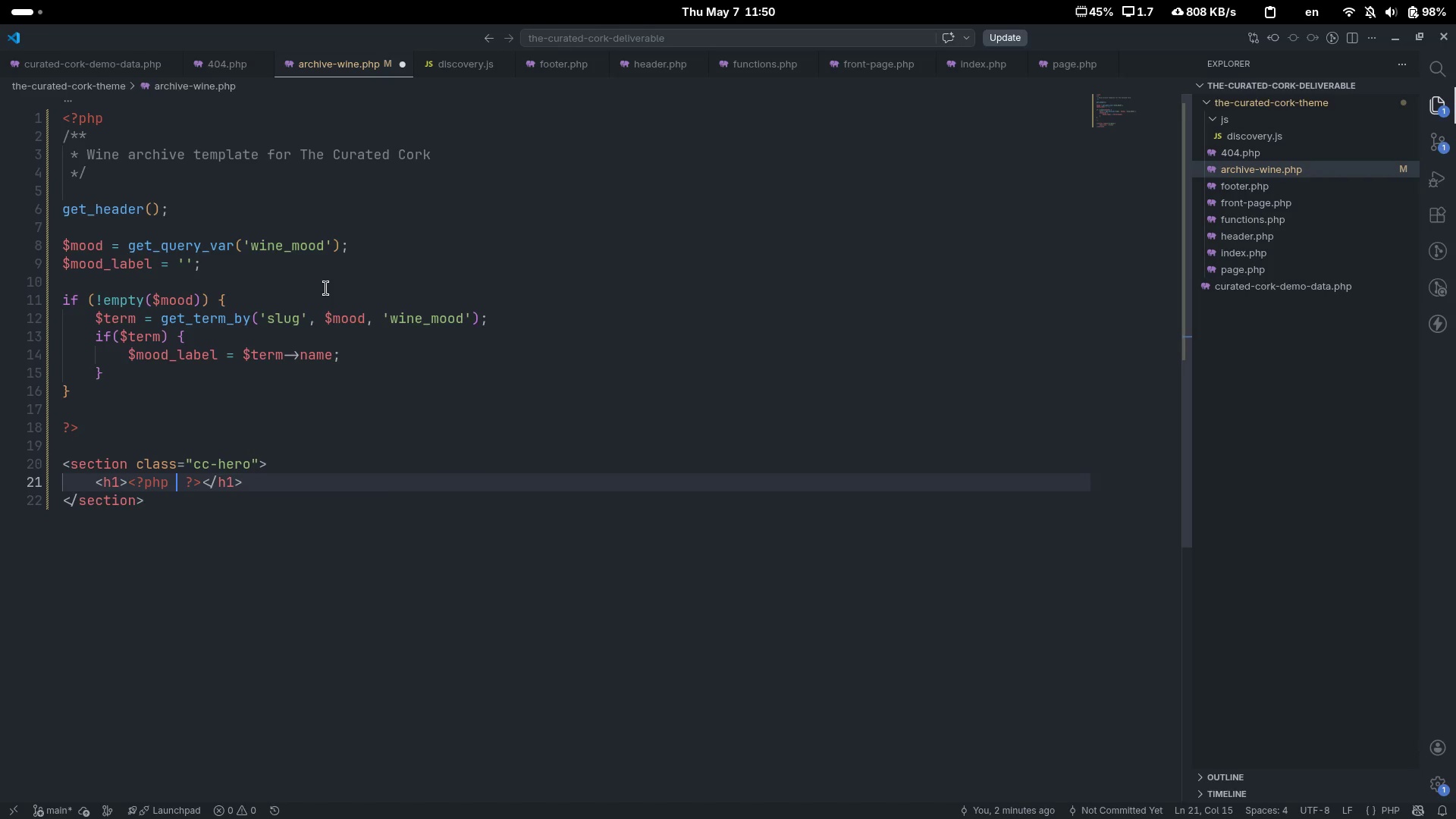 
key(ArrowLeft)
 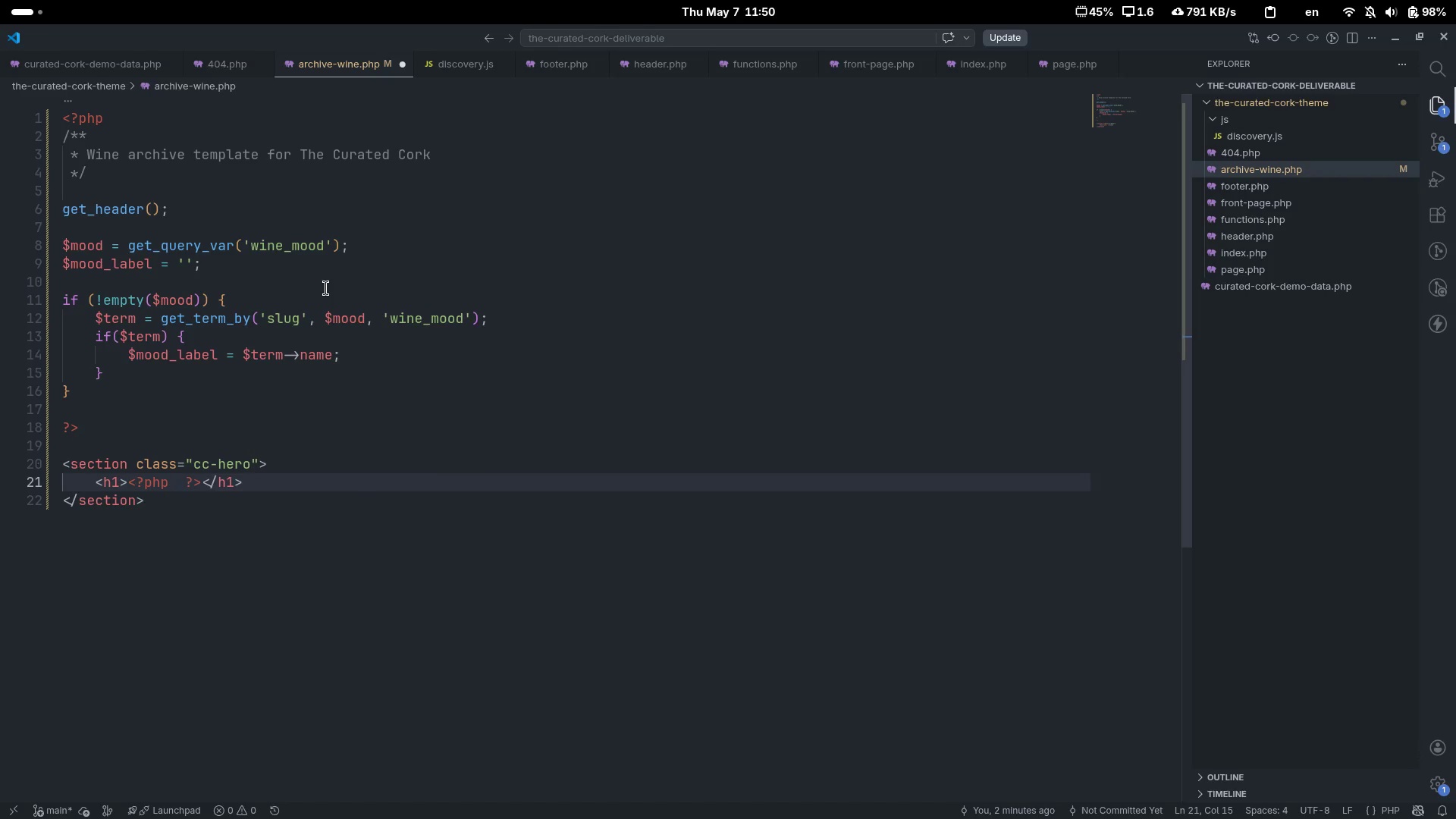 
type(echo o)
key(Backspace)
type(moood)
key(Backspace)
key(Backspace)
type(d)
 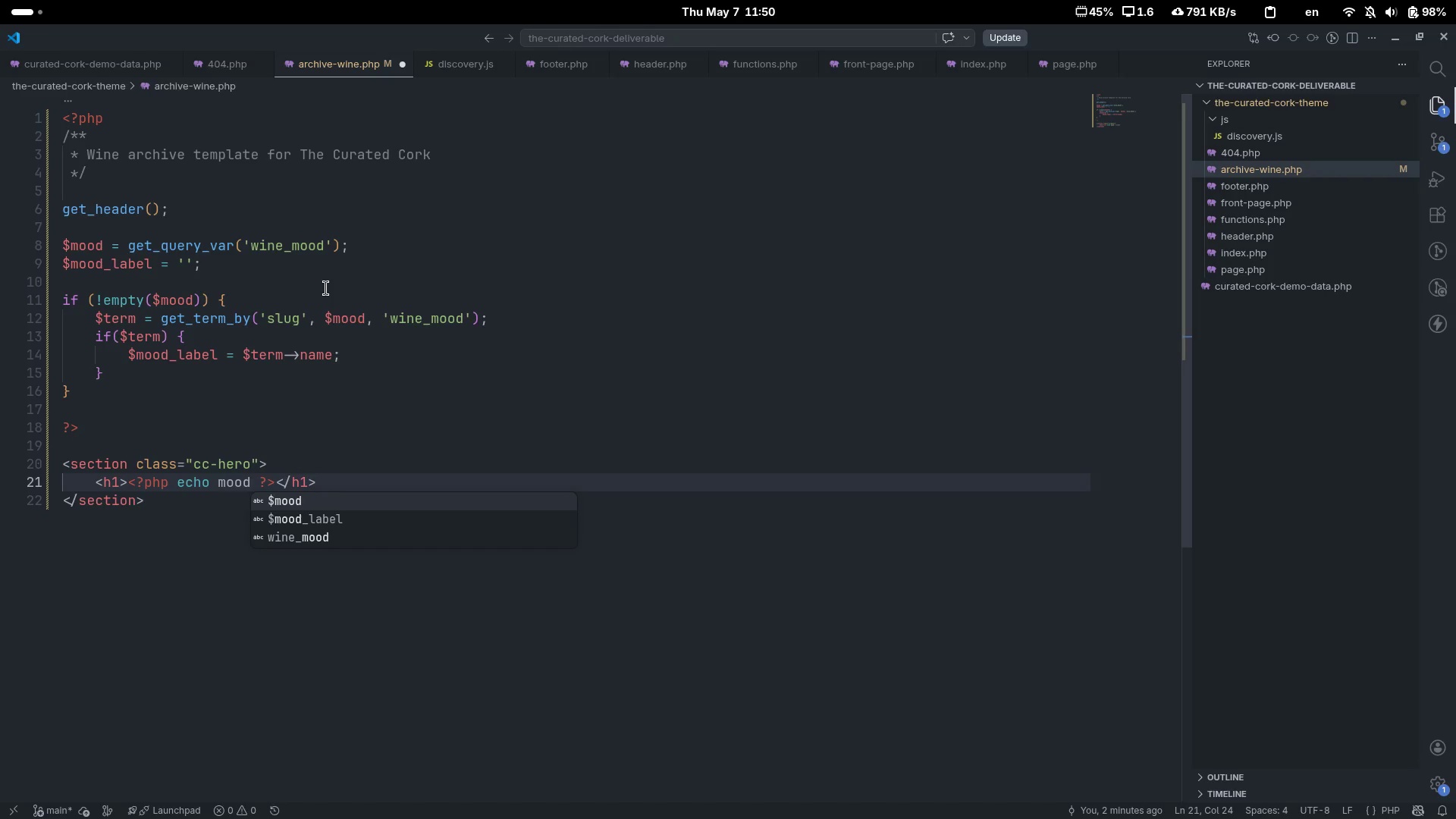 
key(Control+ControlLeft)
 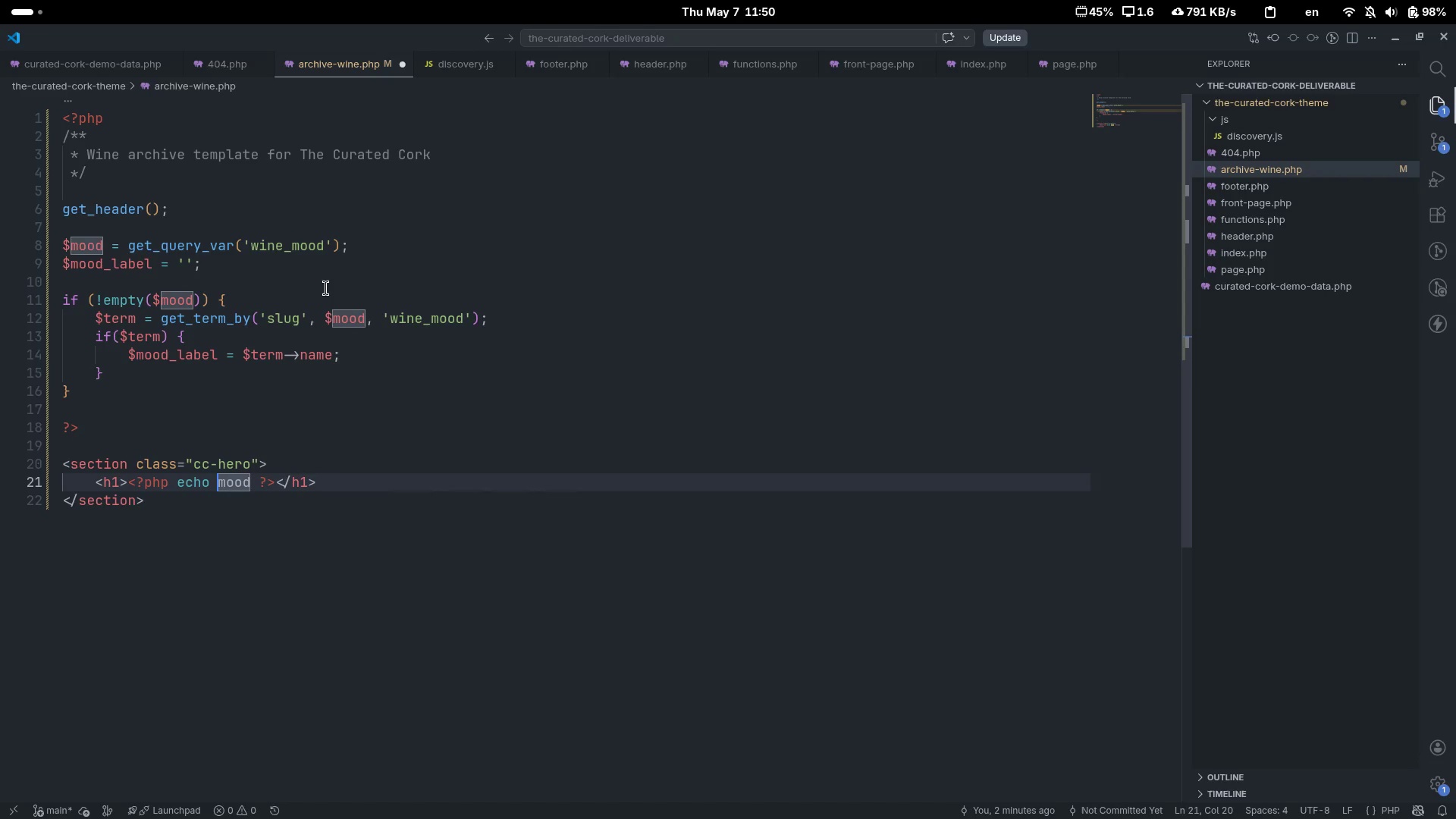 
key(Control+ArrowLeft)
 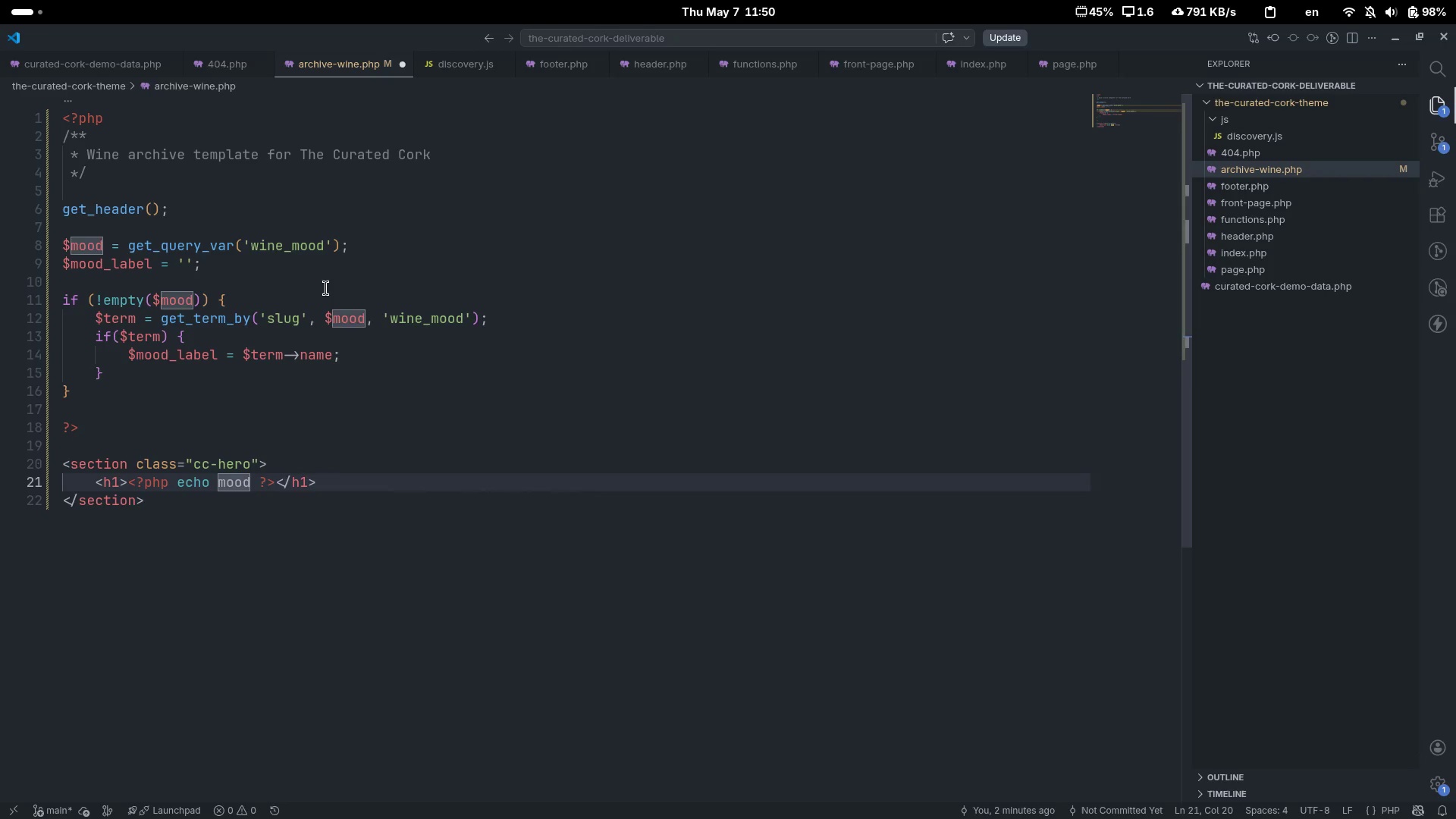 
key(Shift+4)
 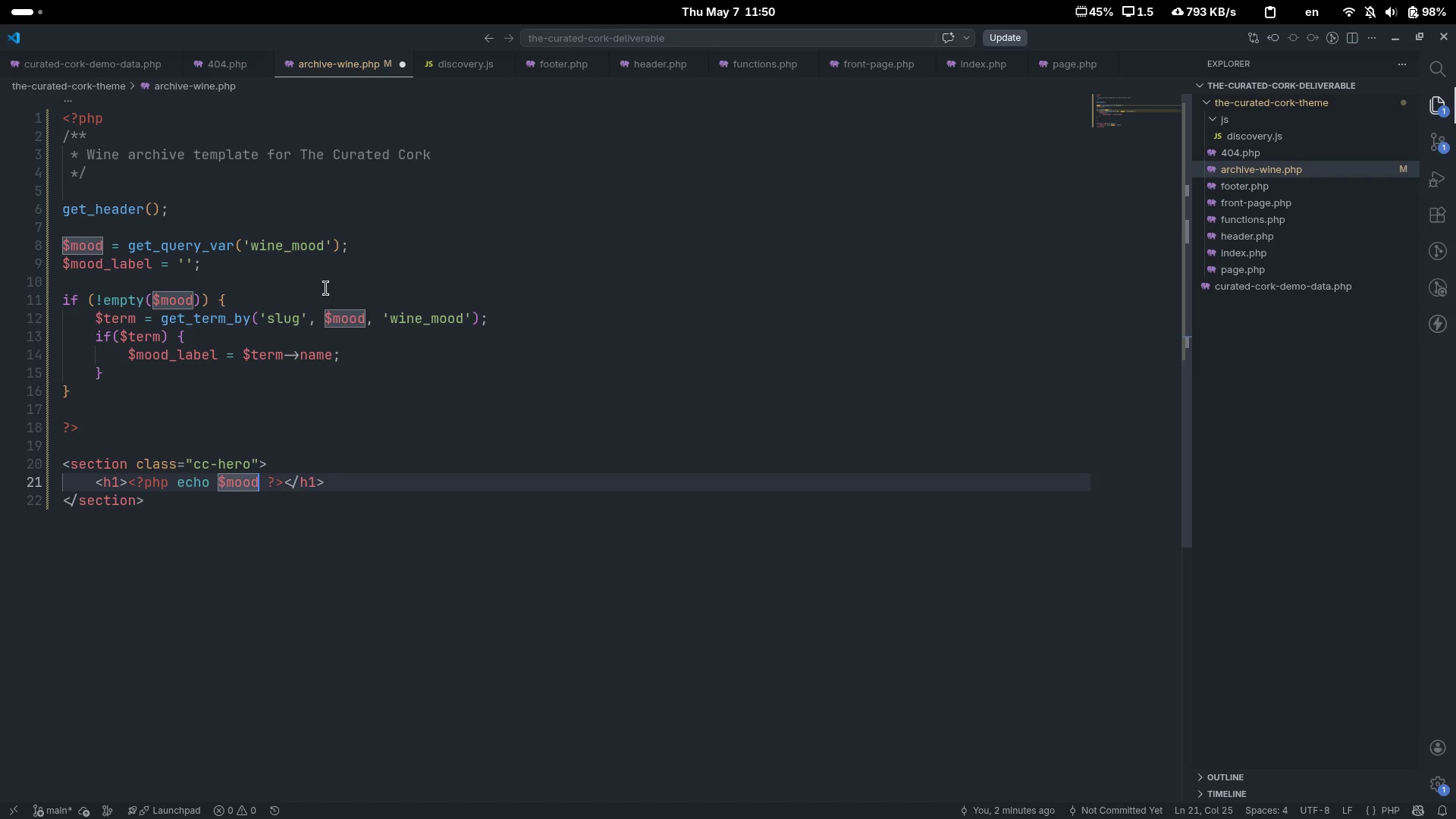 
key(Control+ControlLeft)
 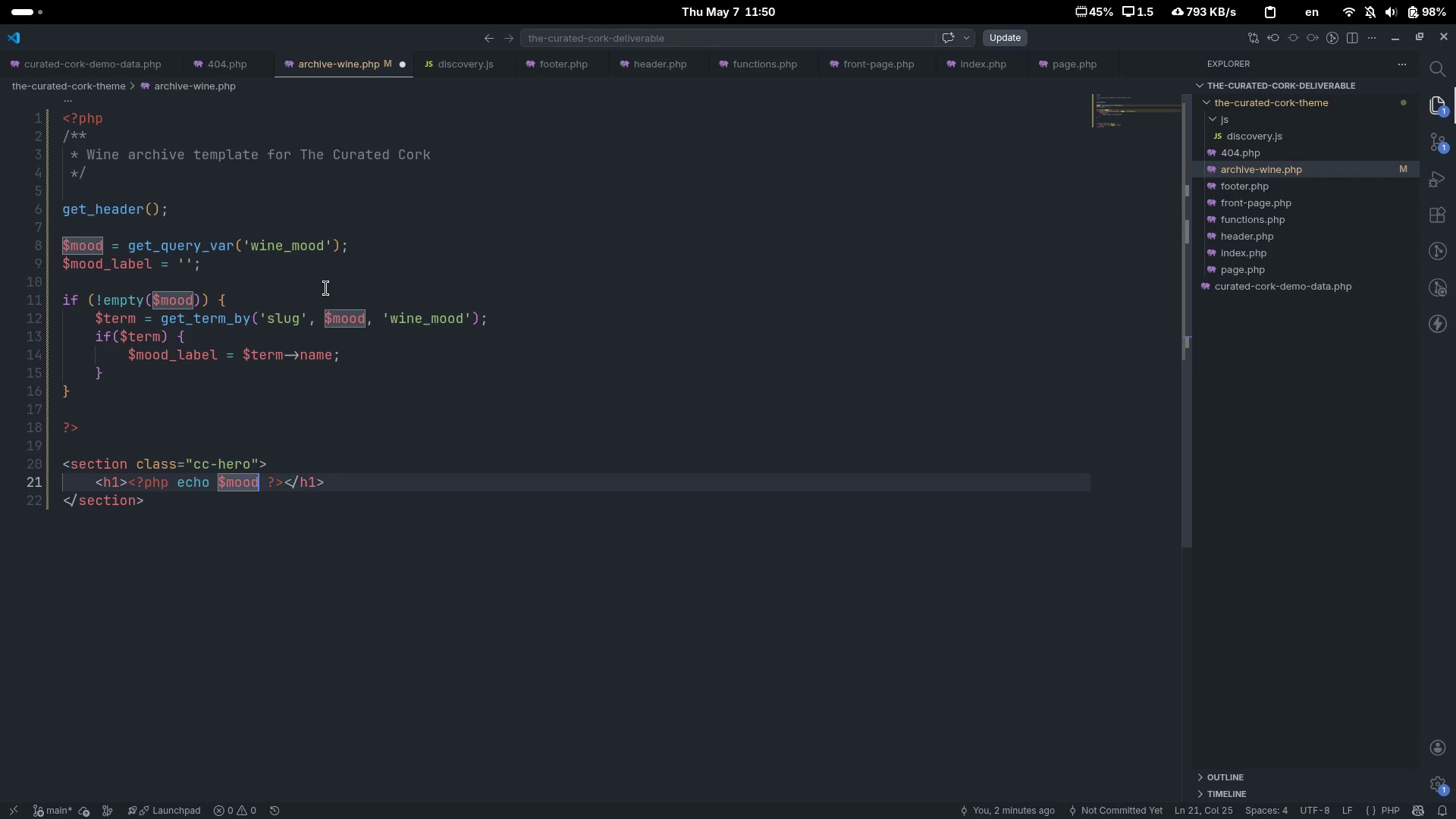 
key(Control+ArrowRight)
 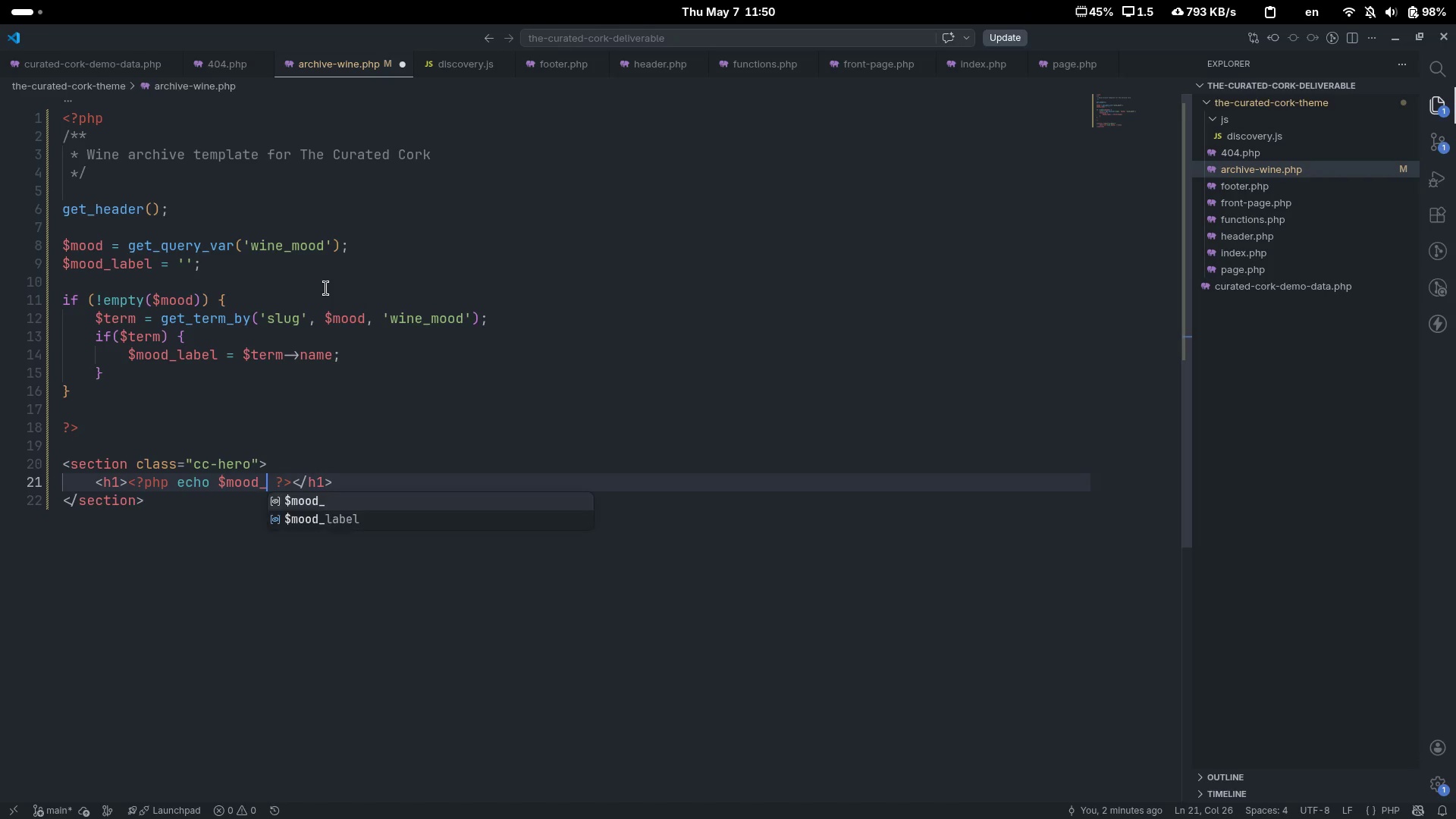 
type(_label)
 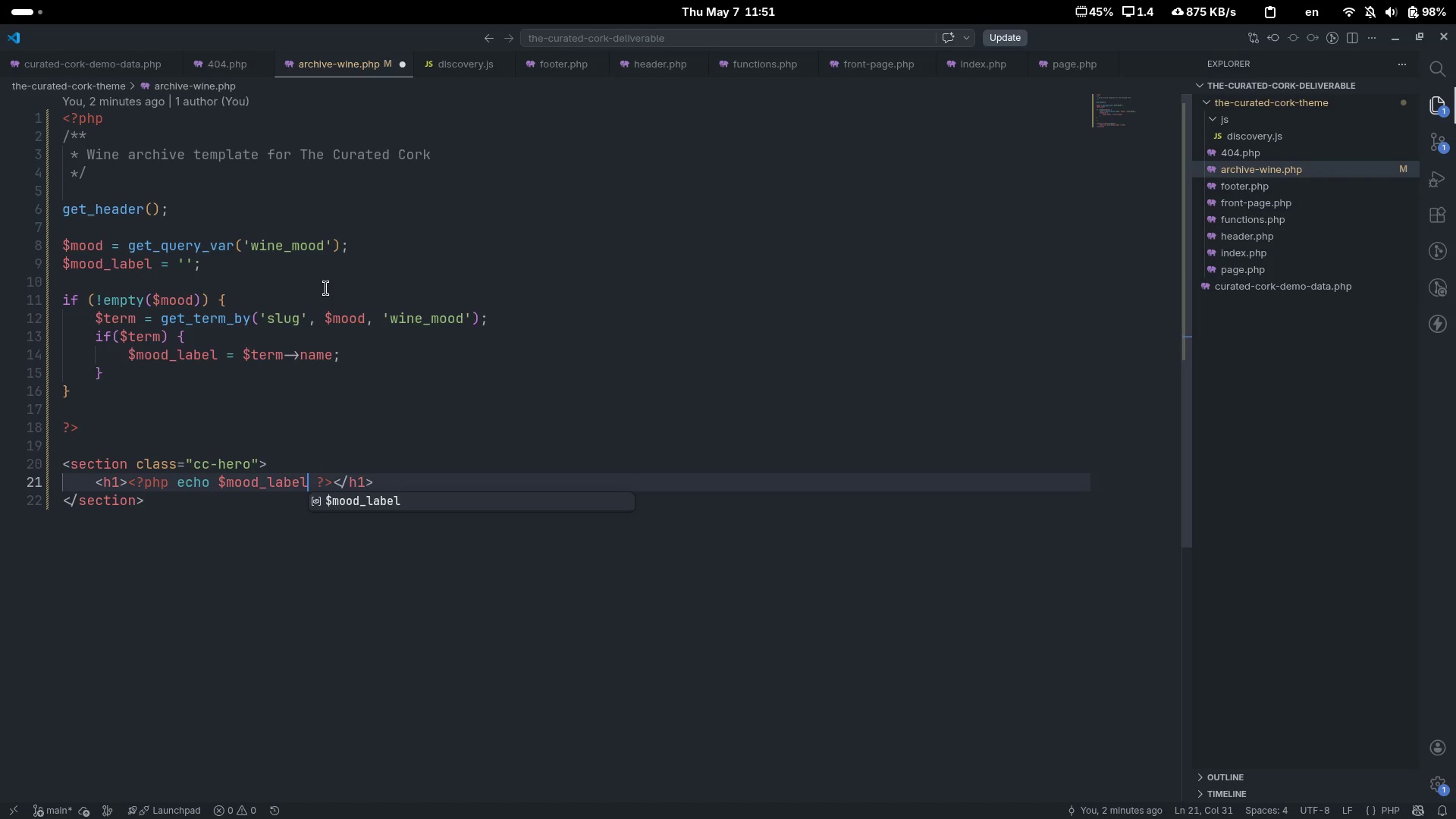 
wait(44.81)
 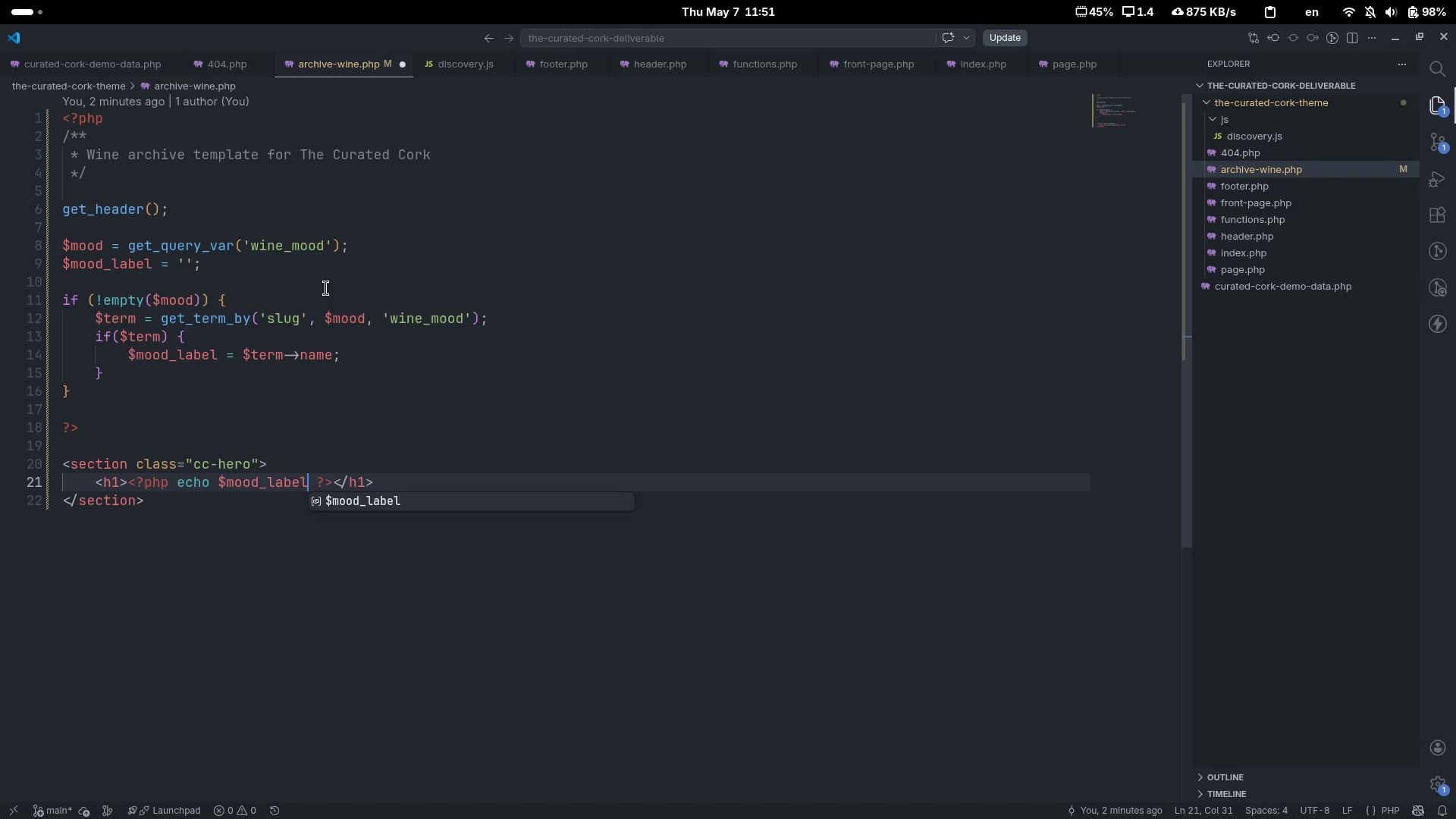 
type( ? )
key(Backspace)
key(Backspace)
type(? esc_html($mood)la)
key(Tab)
 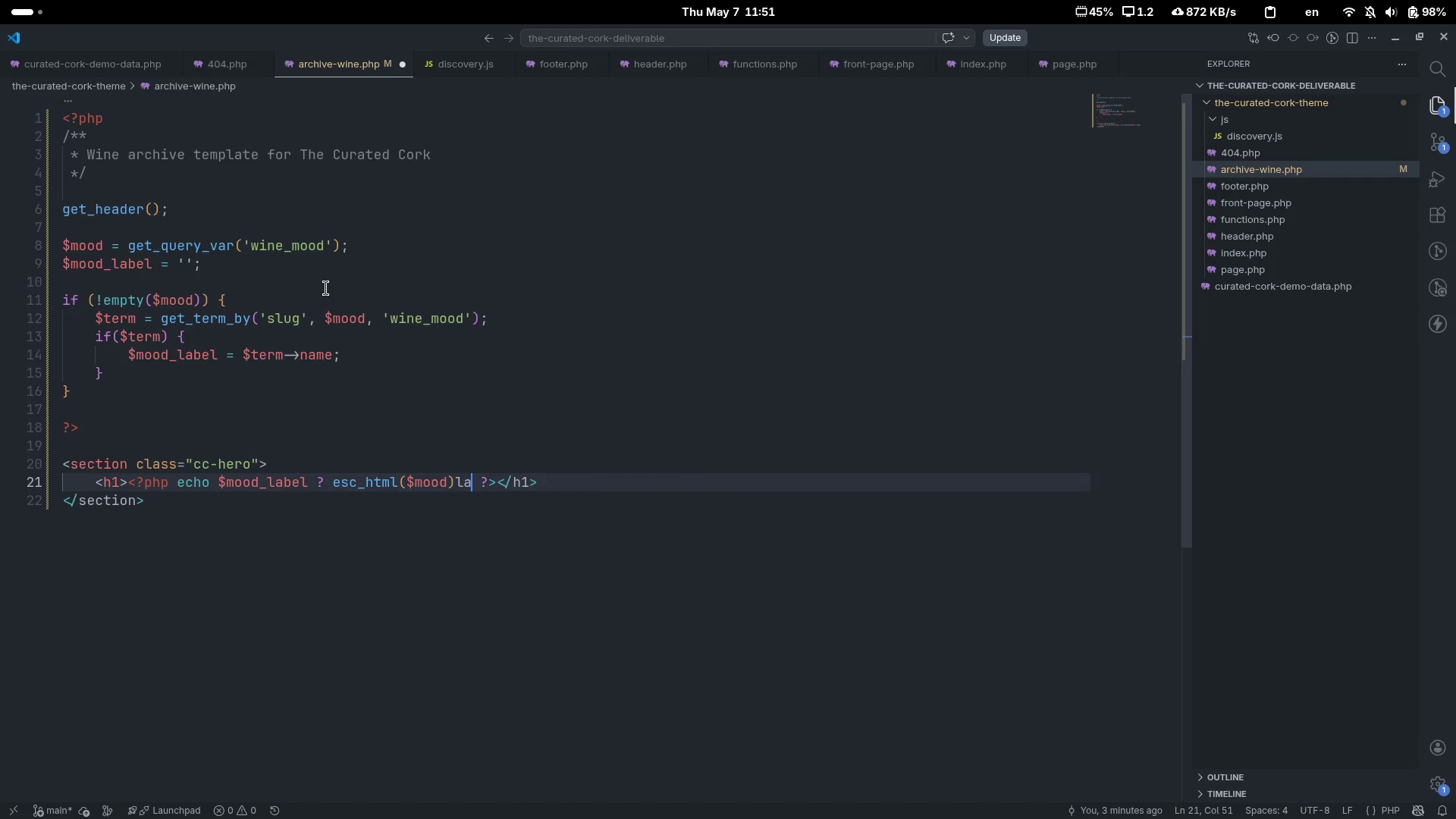 
key(Control+Z)
 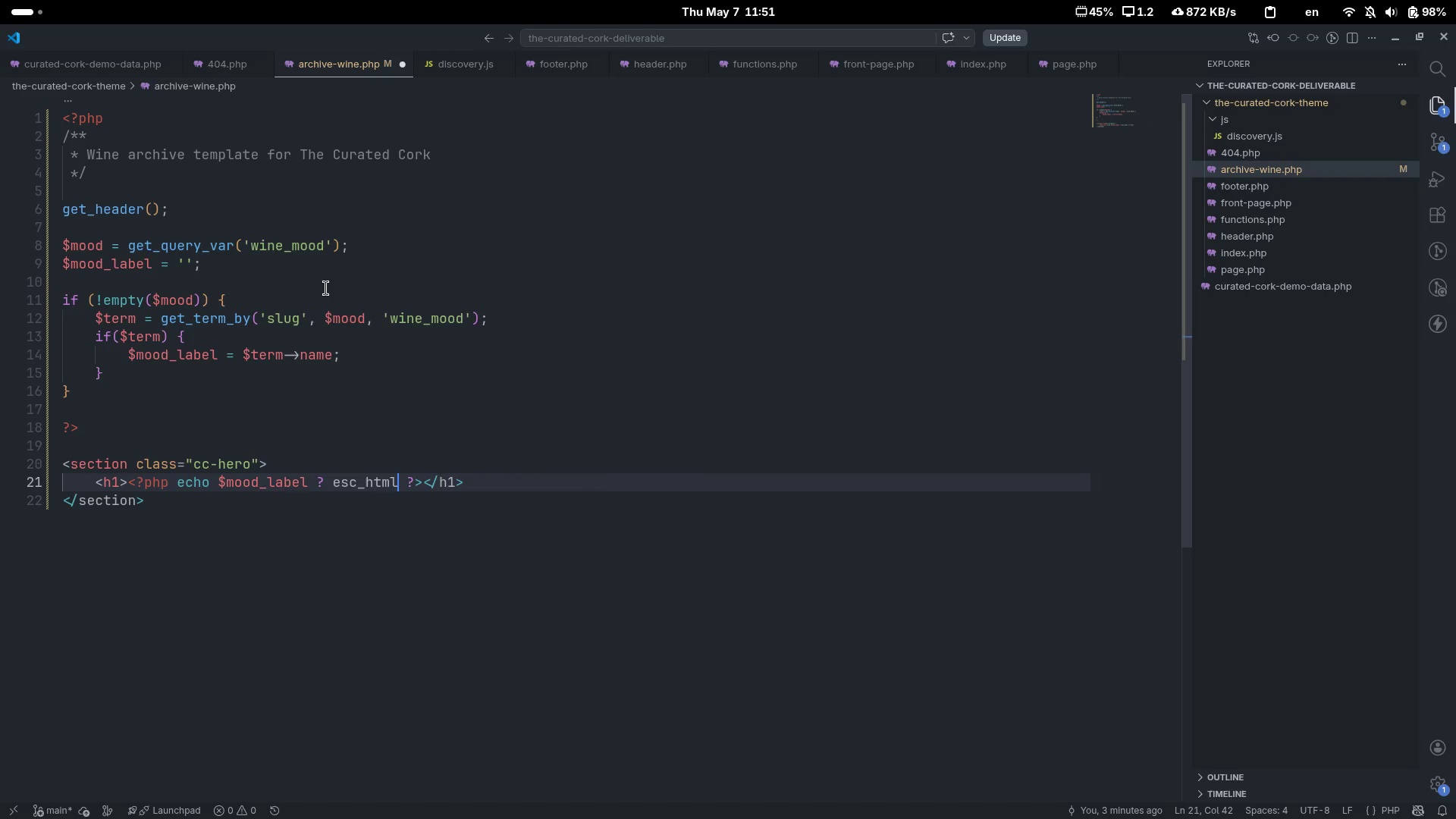 
key(Control+Z)
 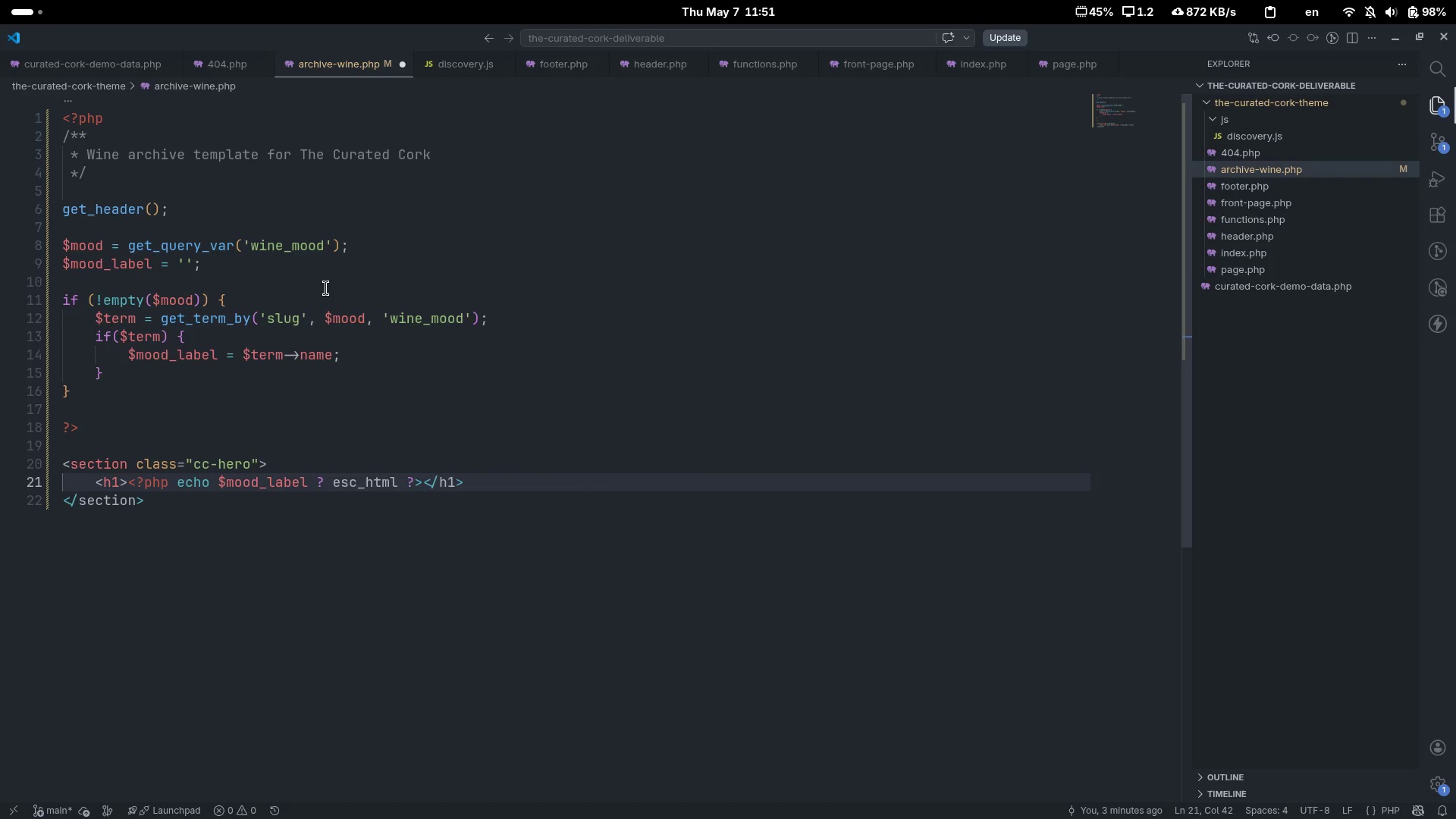 
key(Control+ControlLeft)
 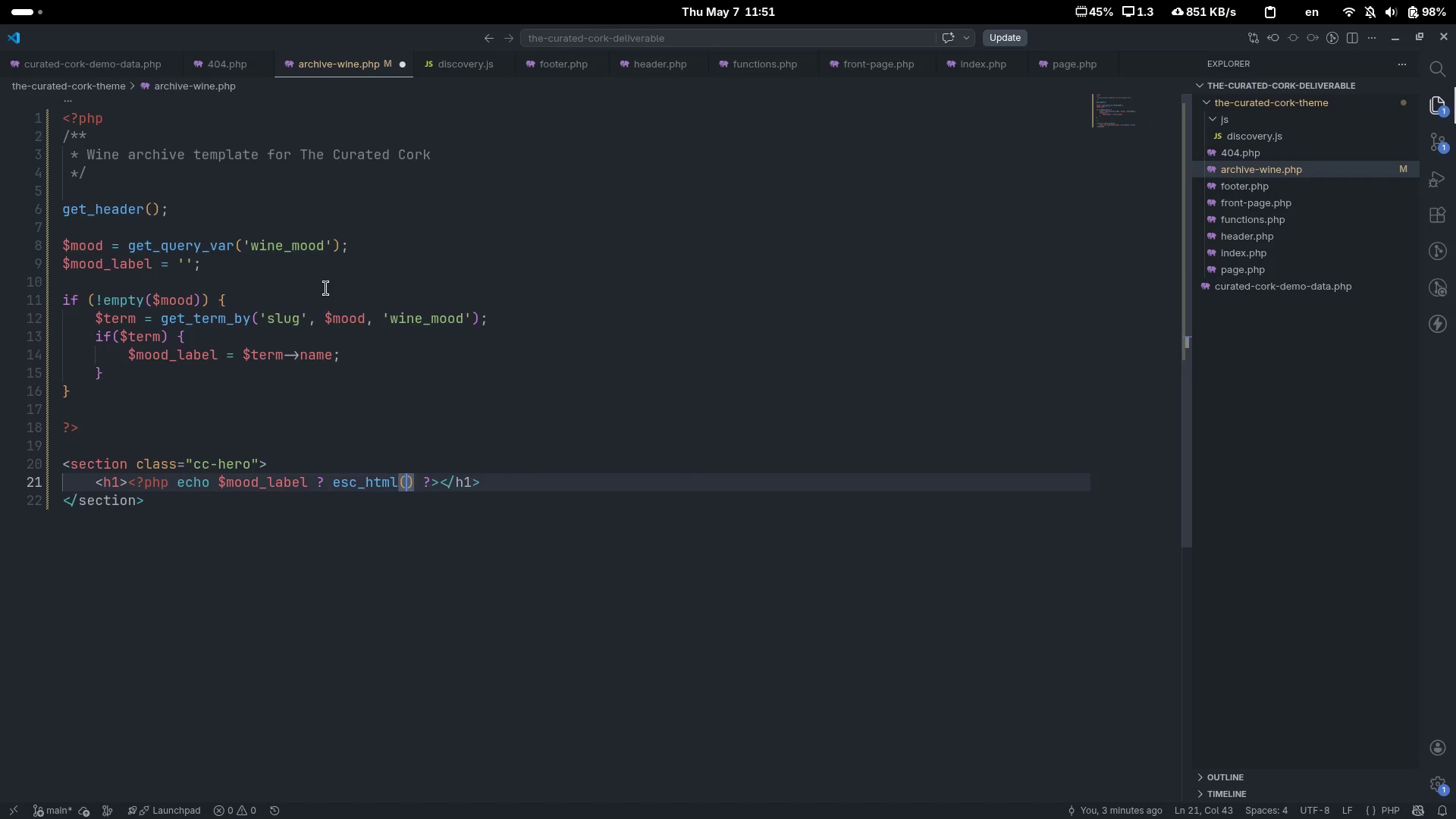 
type((mood_)
 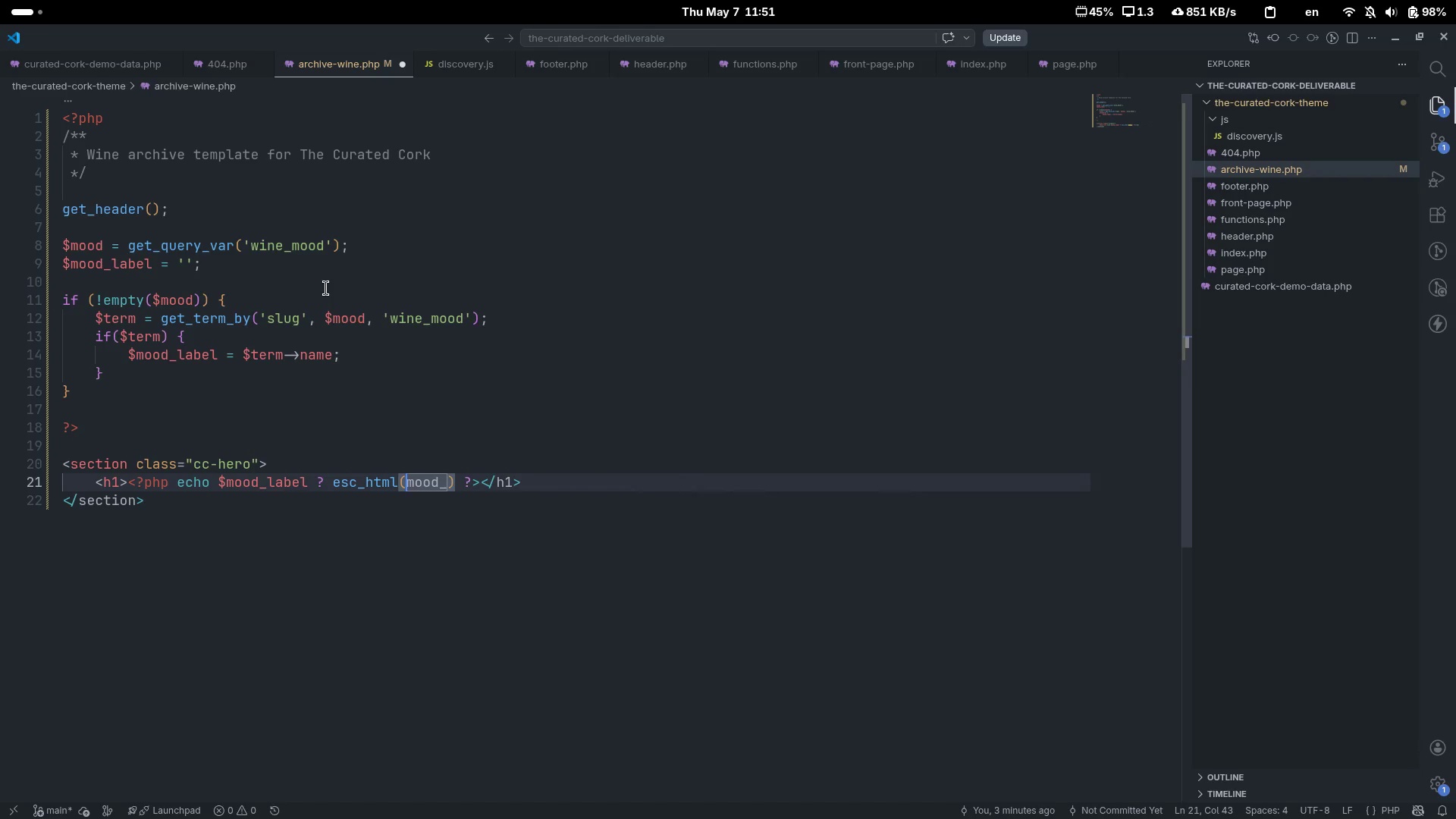 
 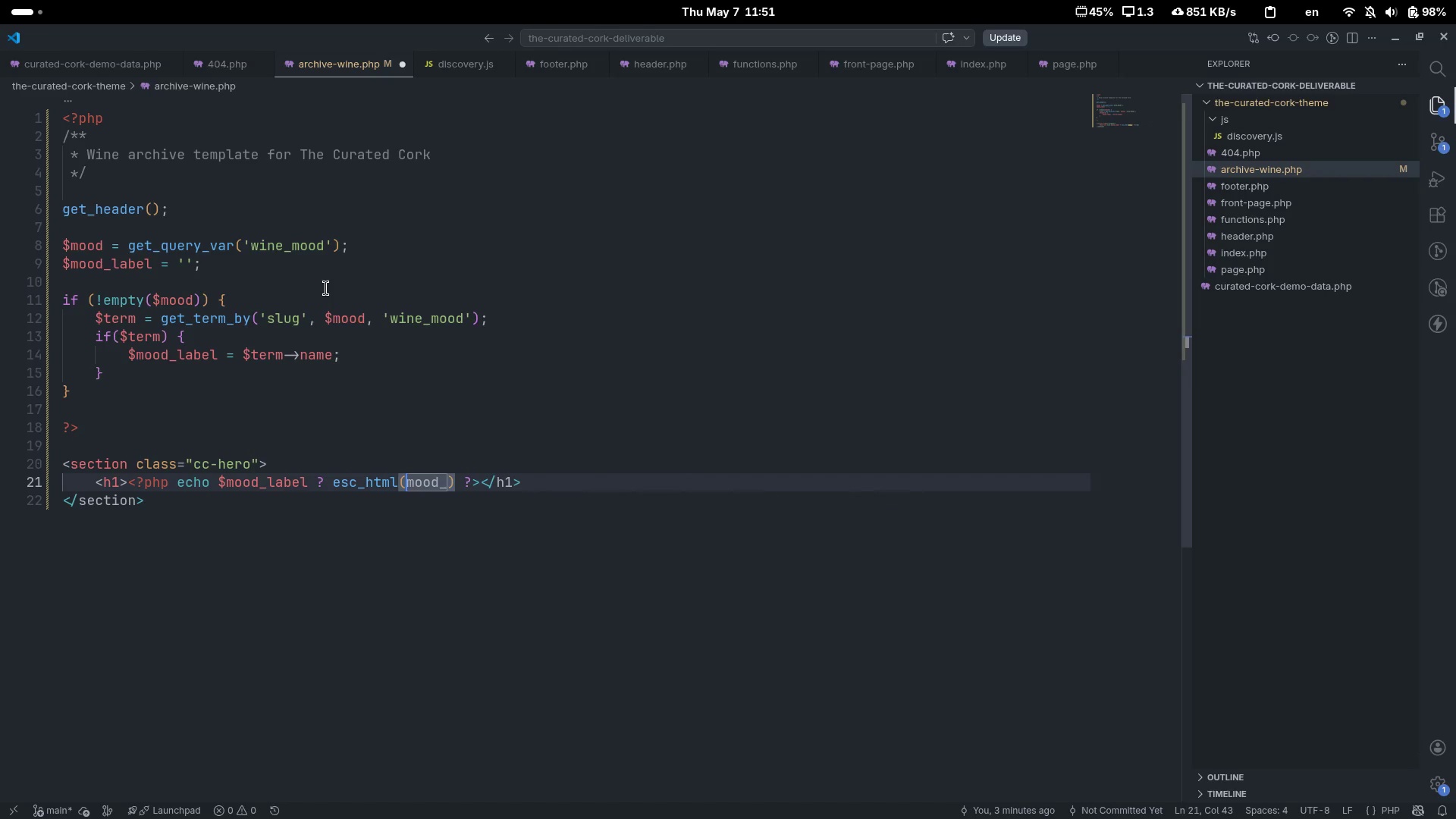 
key(Control+ControlLeft)
 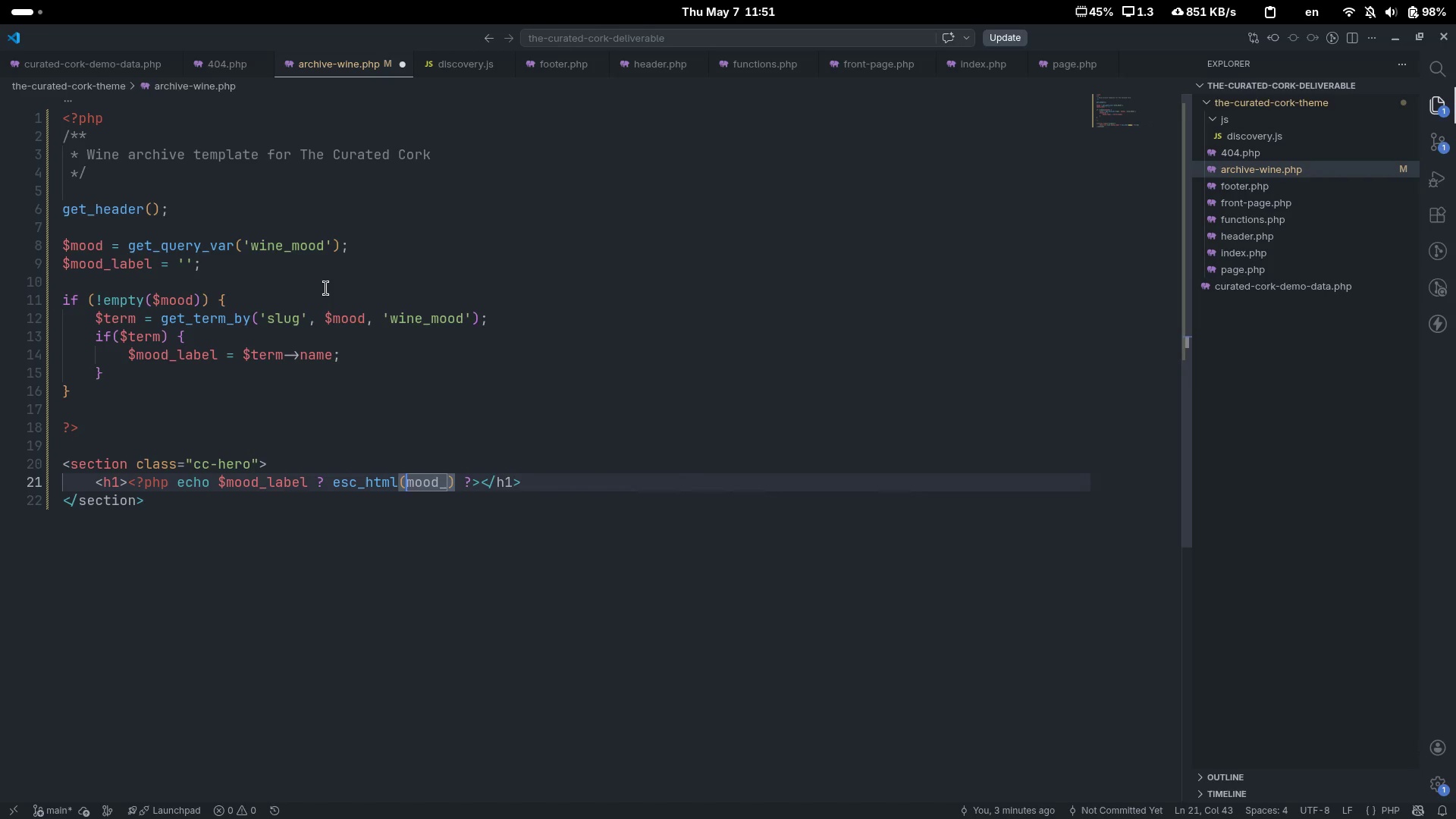 
key(Control+ArrowLeft)
 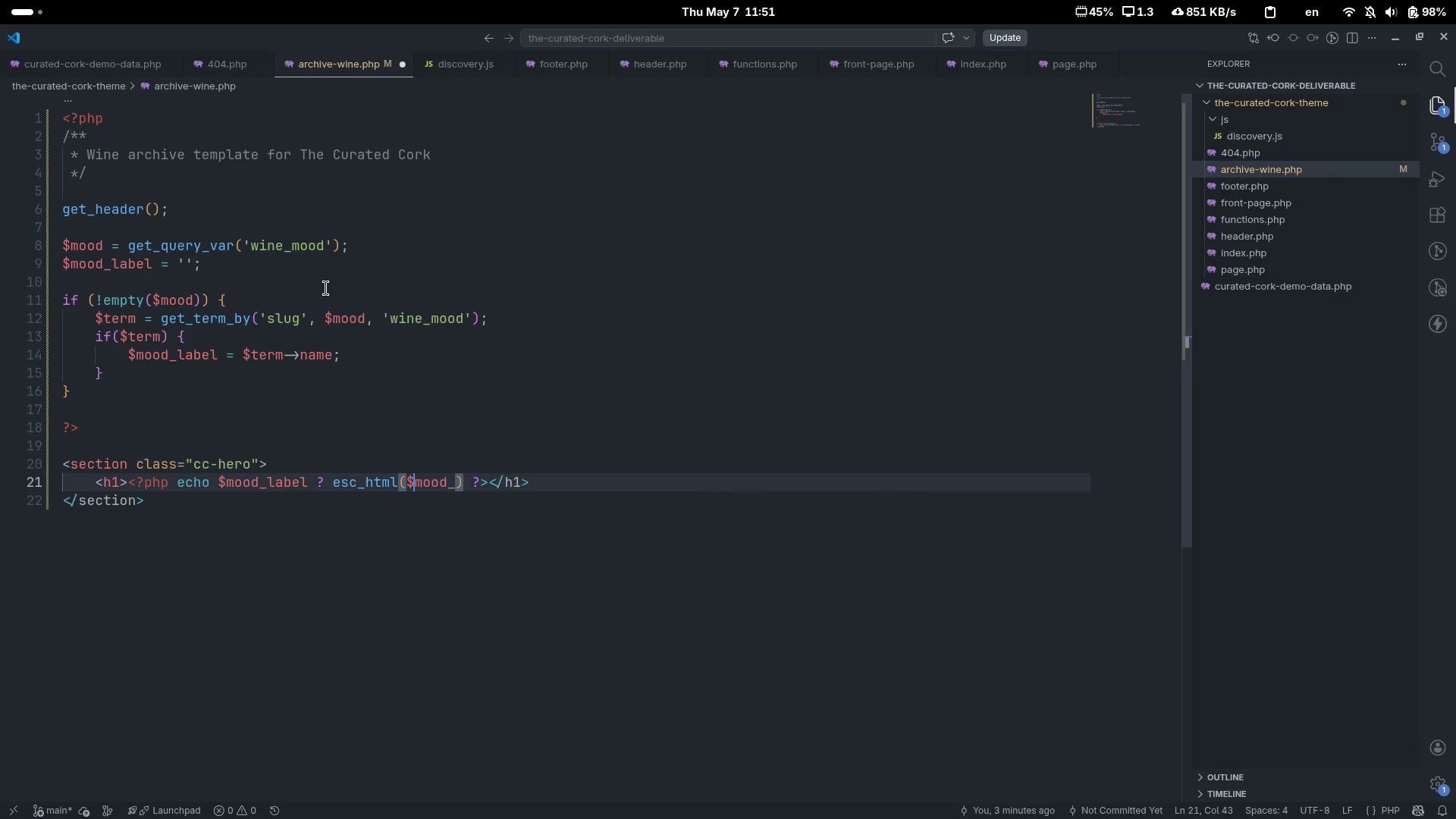 
key(Shift+4)
 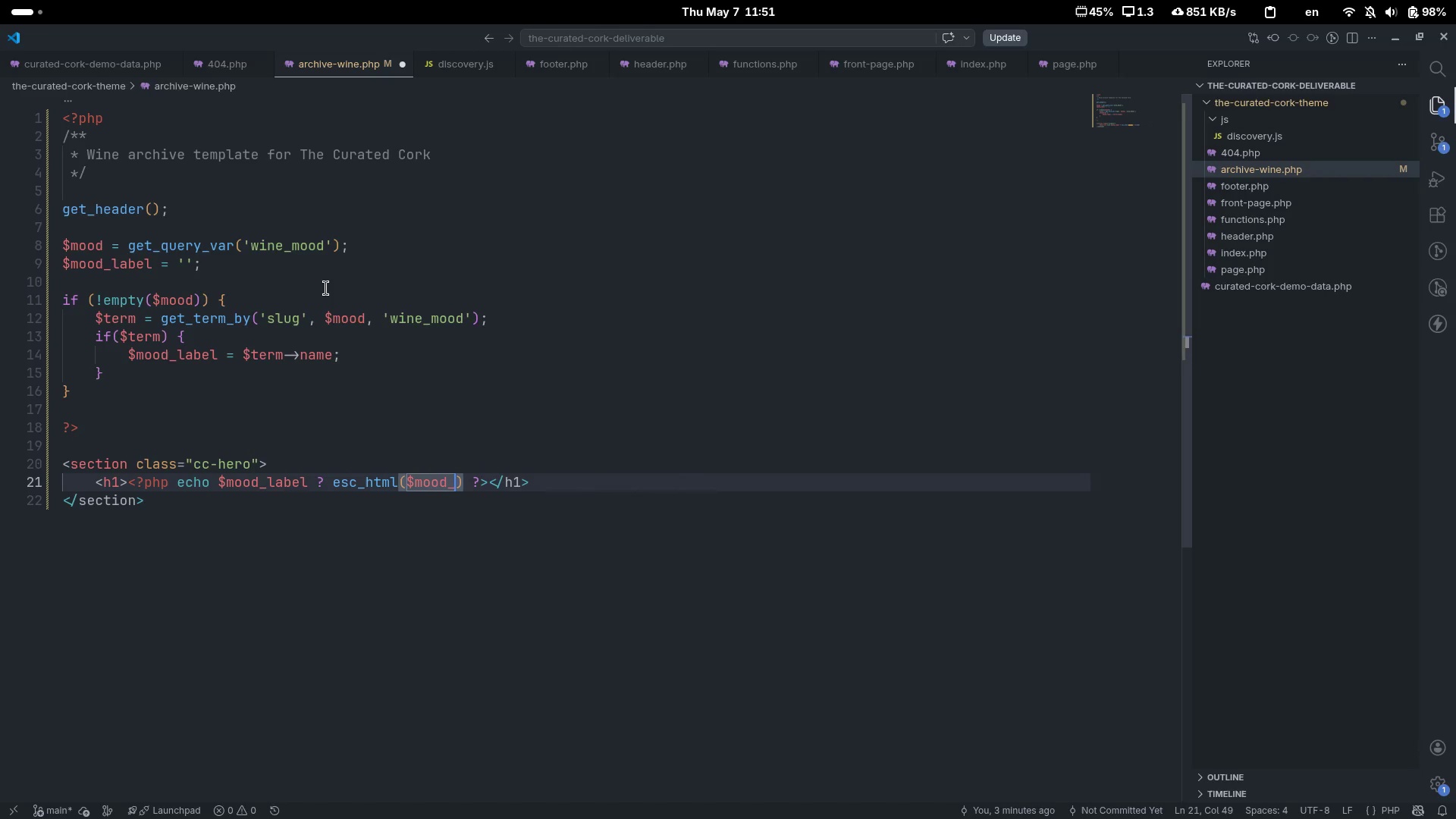 
key(Control+ControlLeft)
 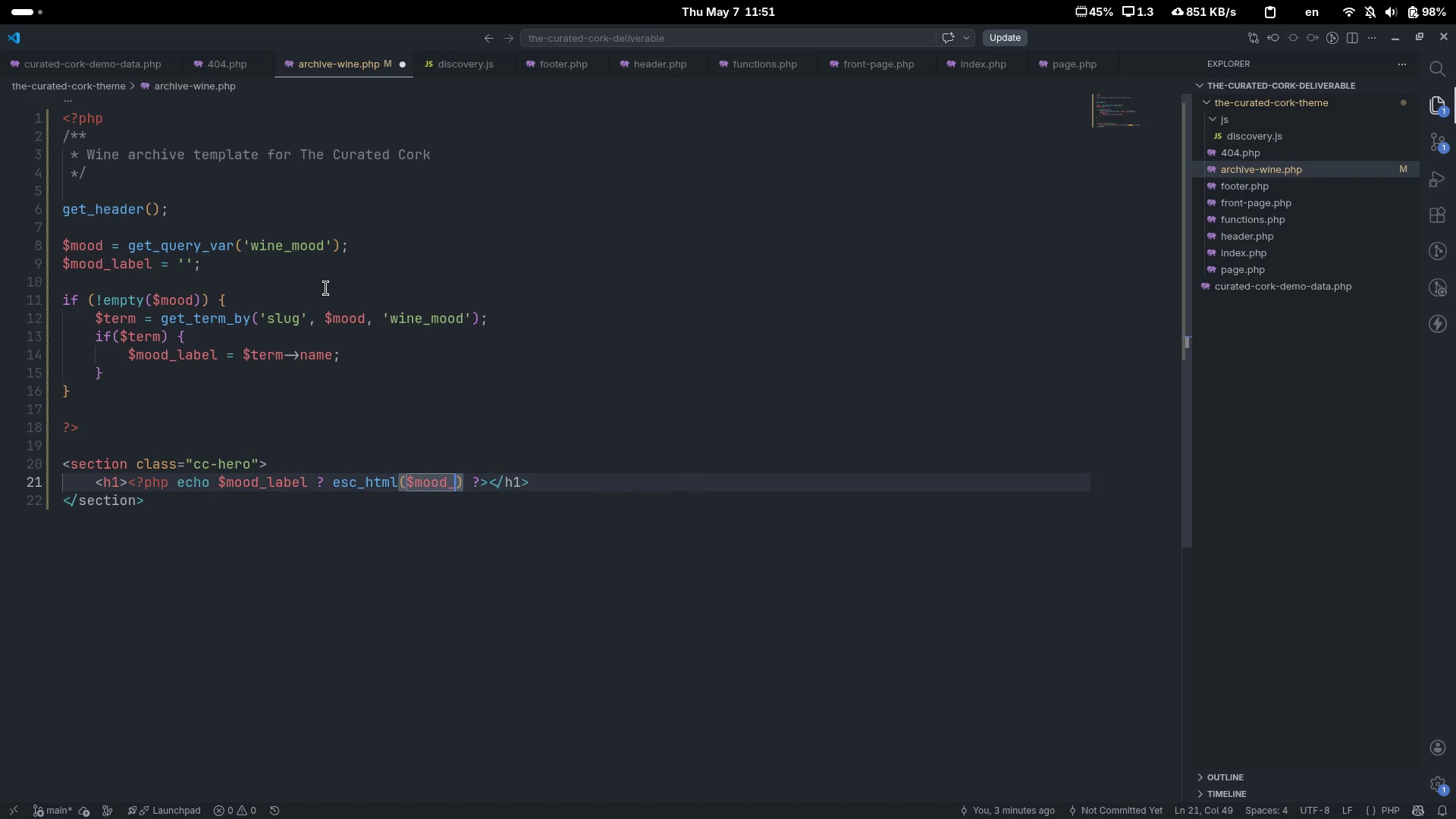 
key(Control+ArrowRight)
 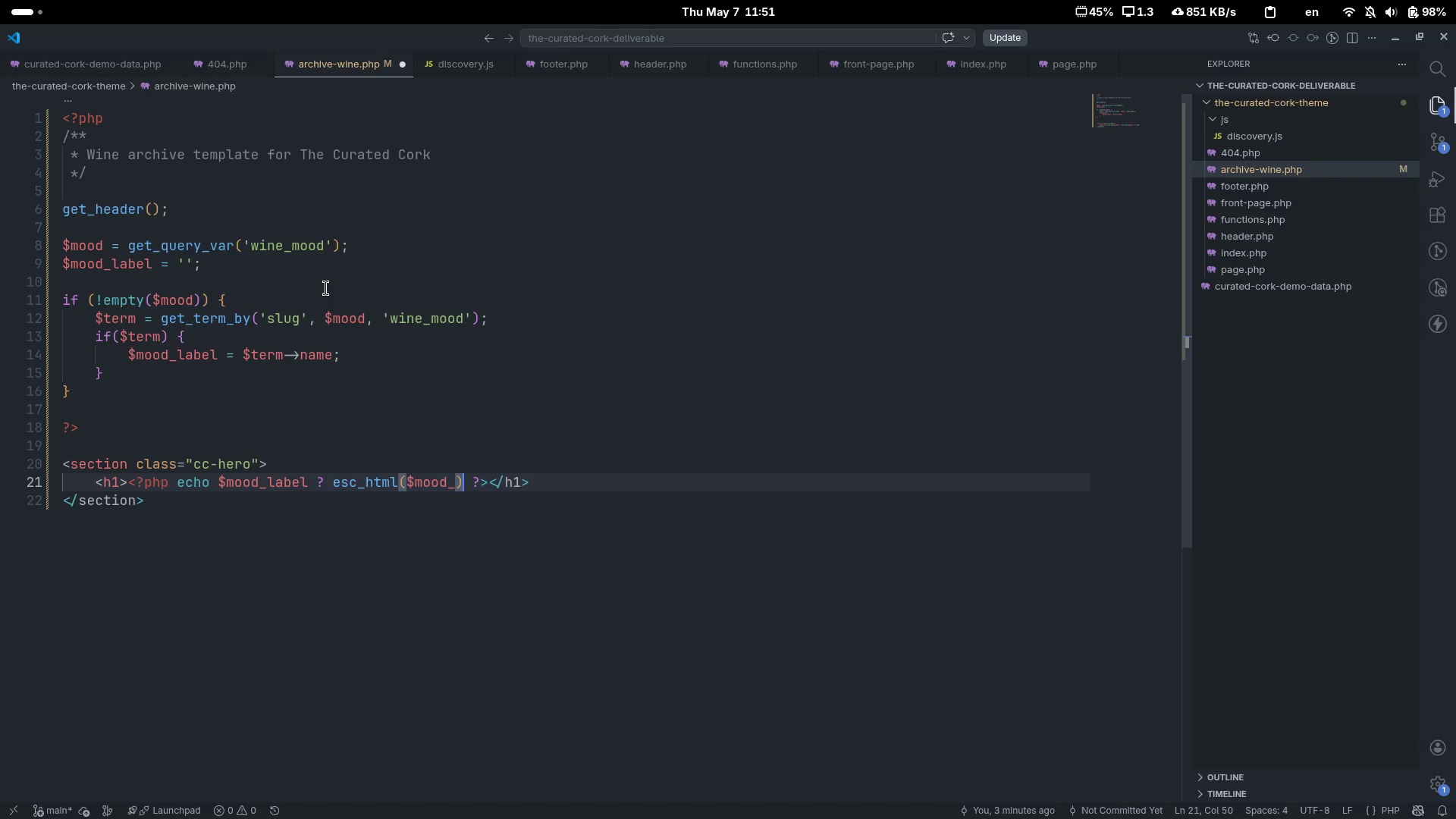 
key(ArrowRight)
 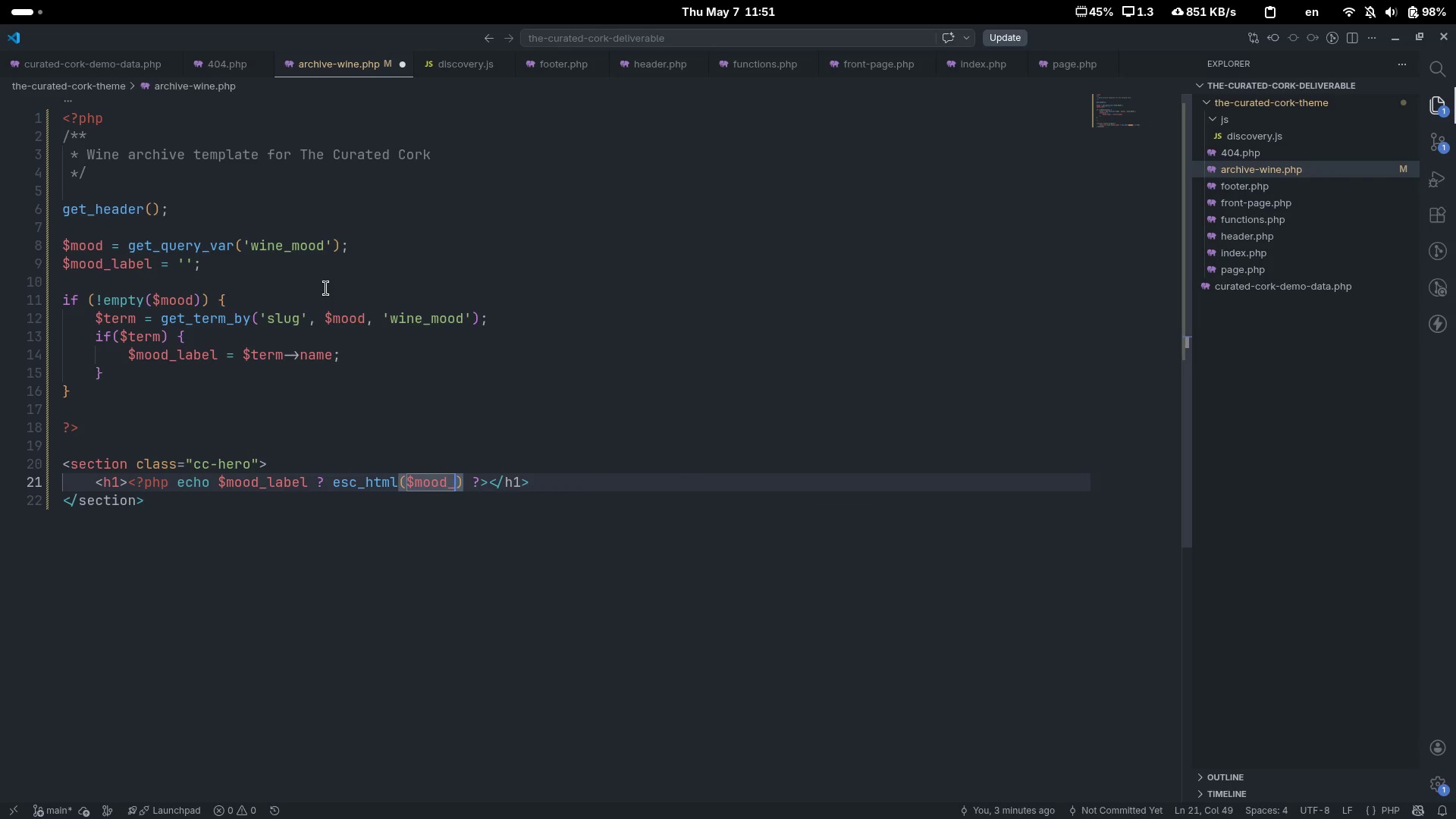 
key(ArrowLeft)
 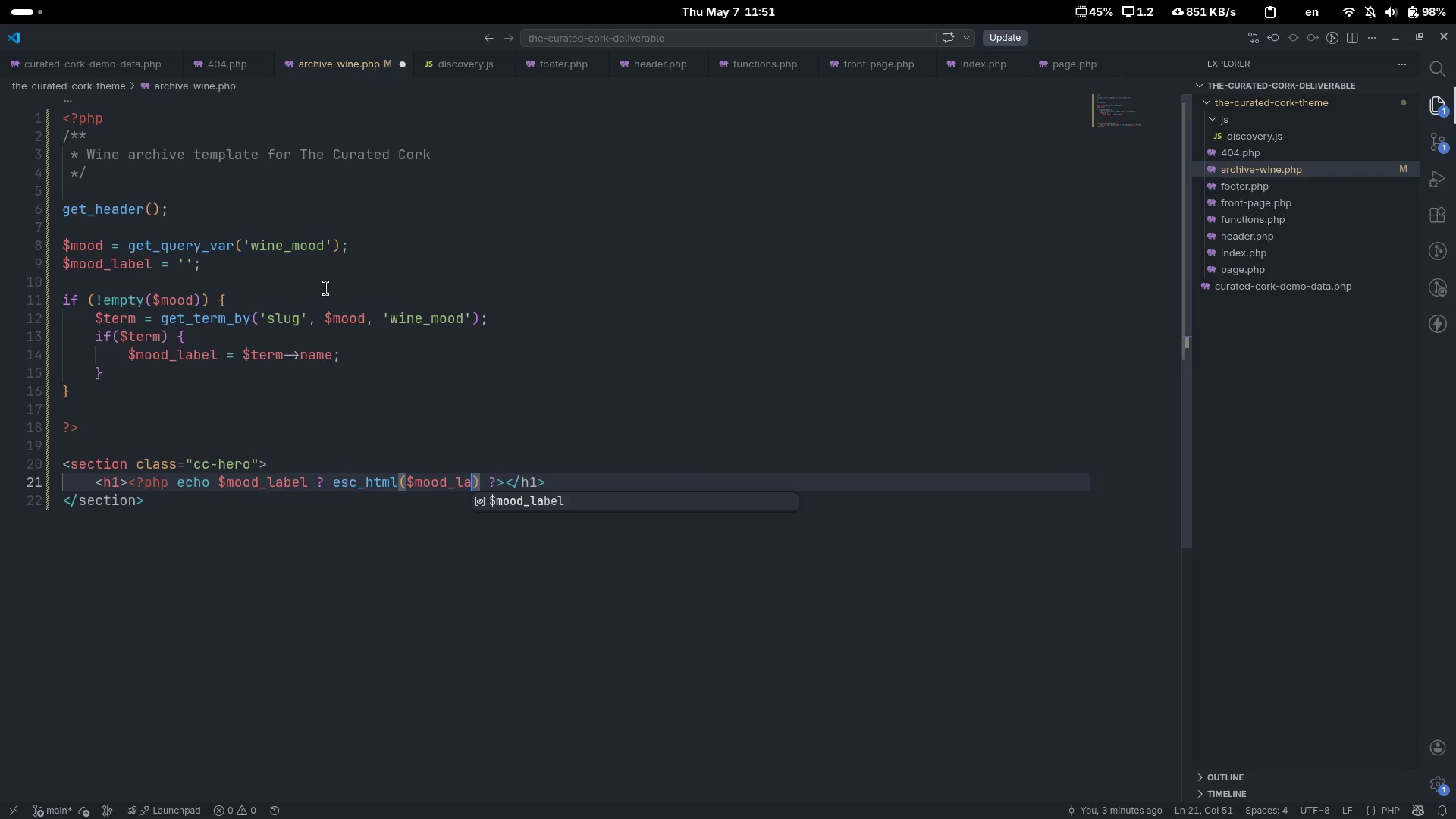 
type(la)
 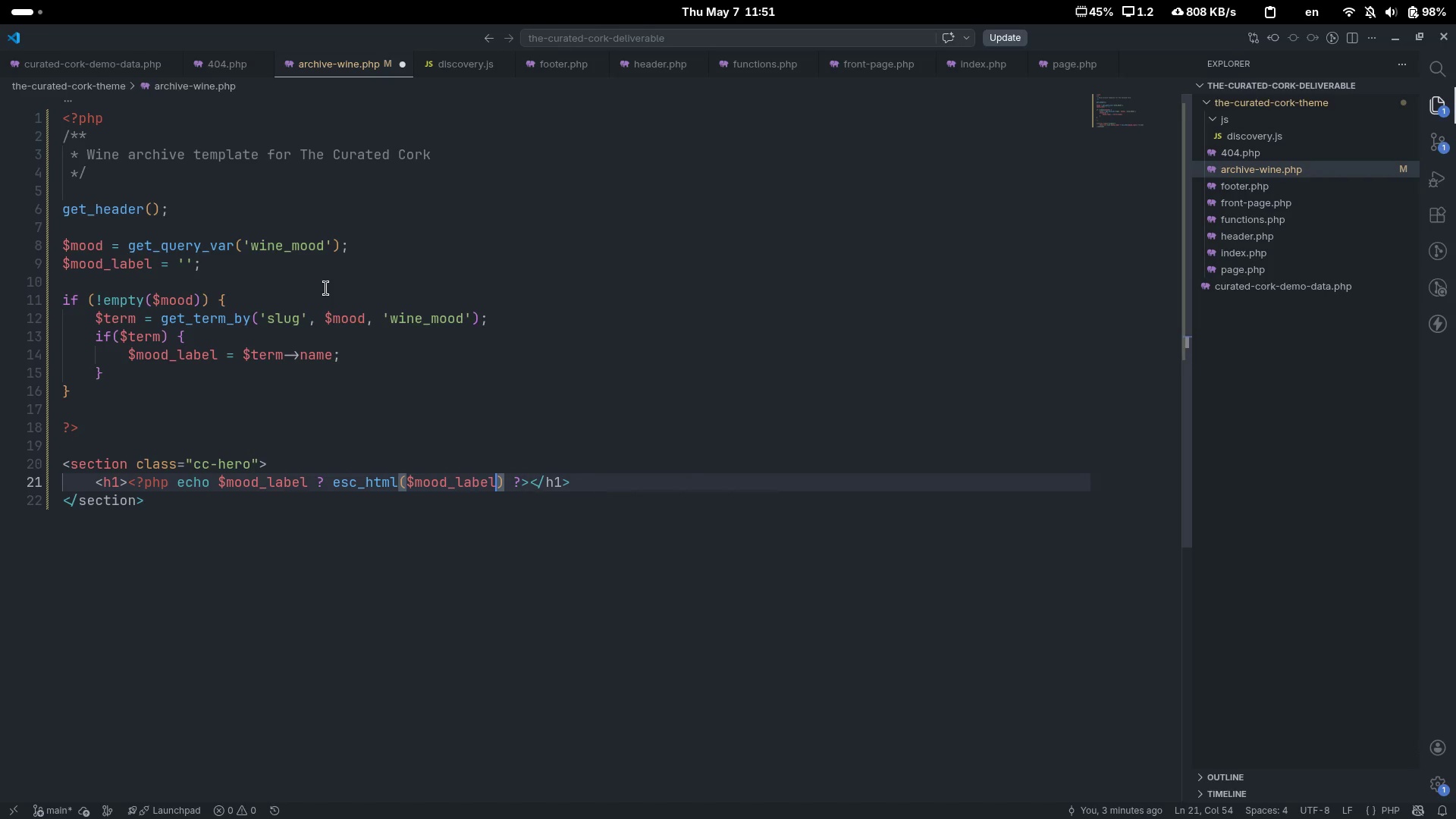 
key(Enter)
 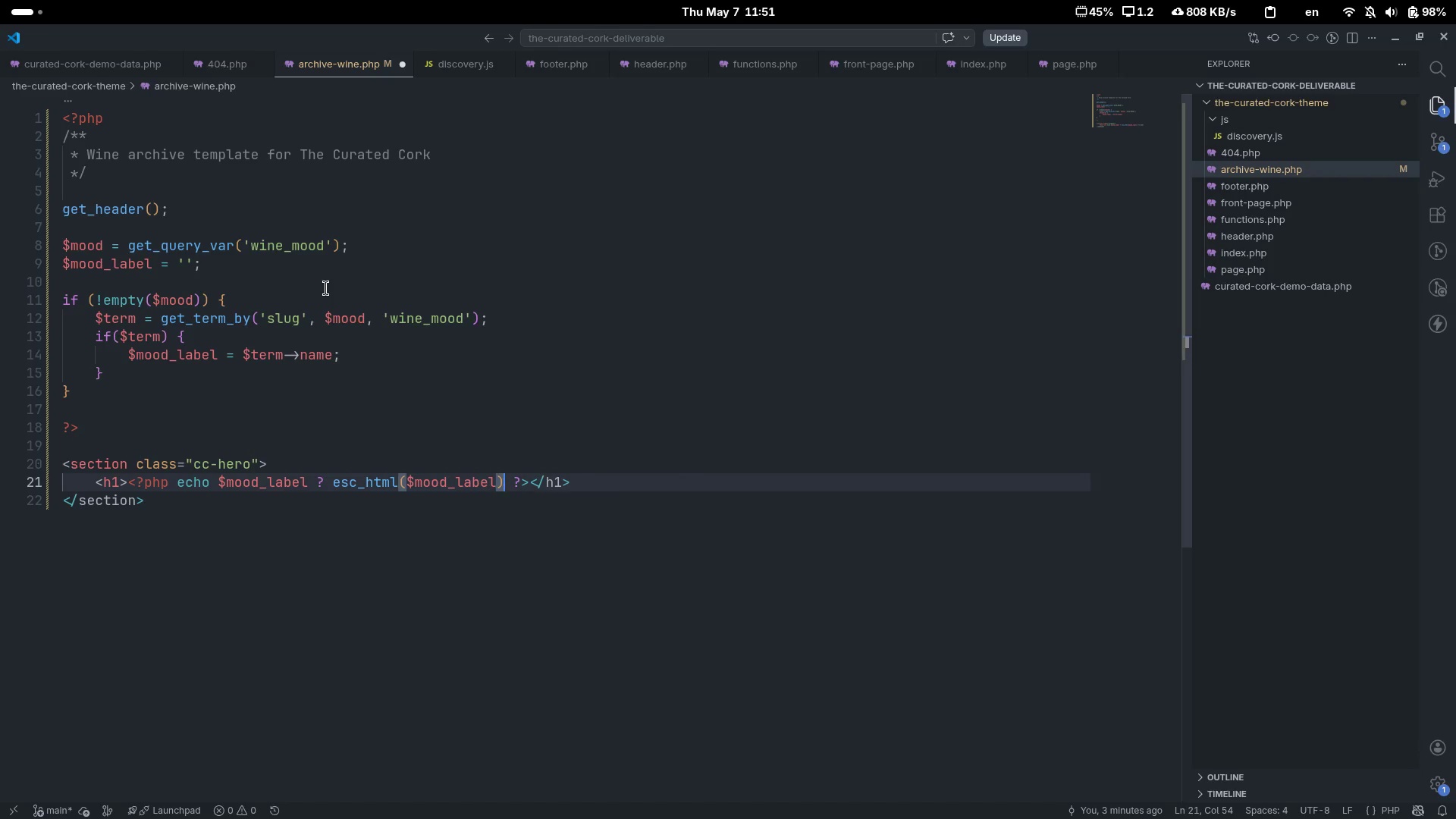 
key(ArrowRight)
 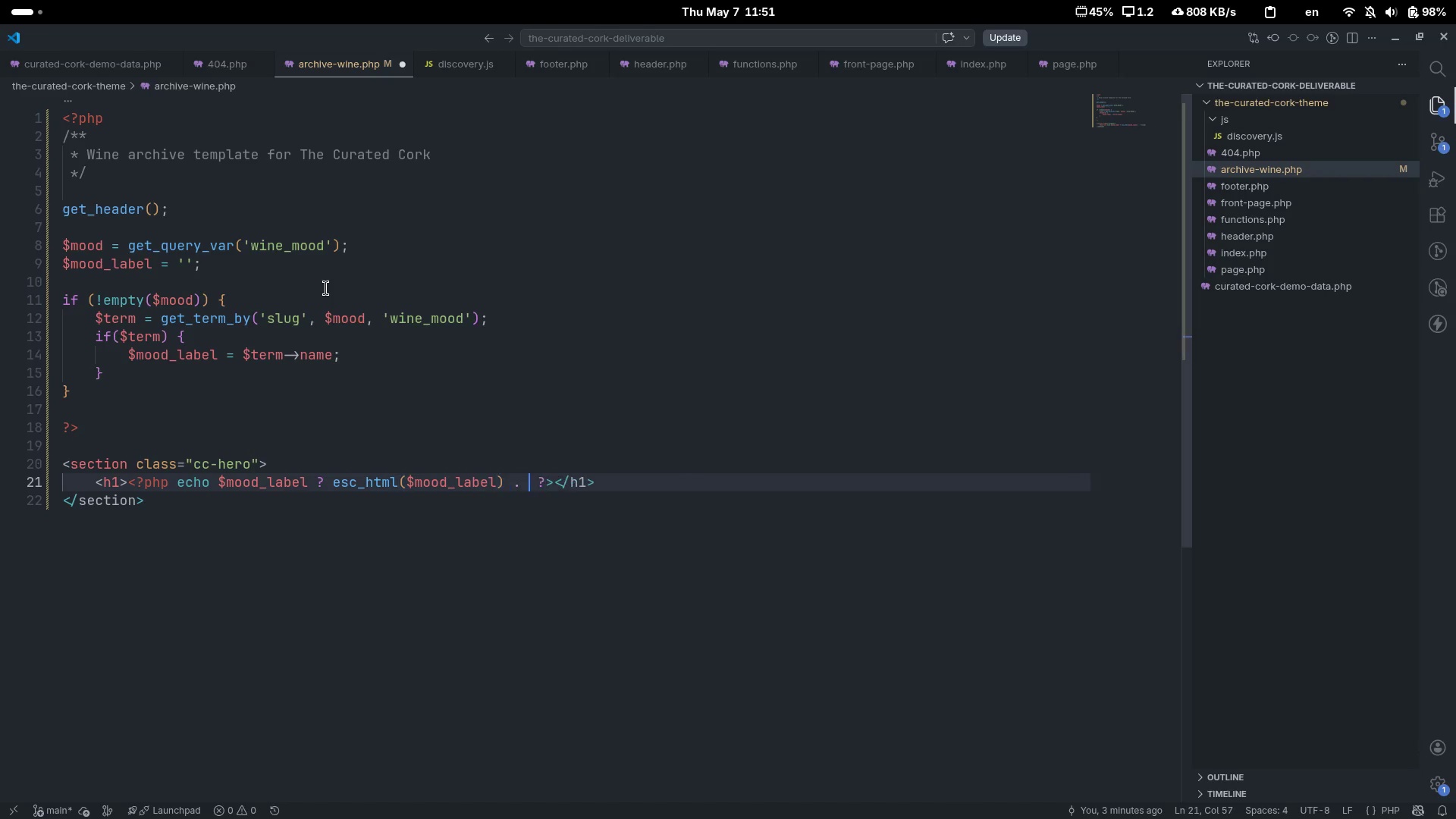 
type( . ' Wines)
 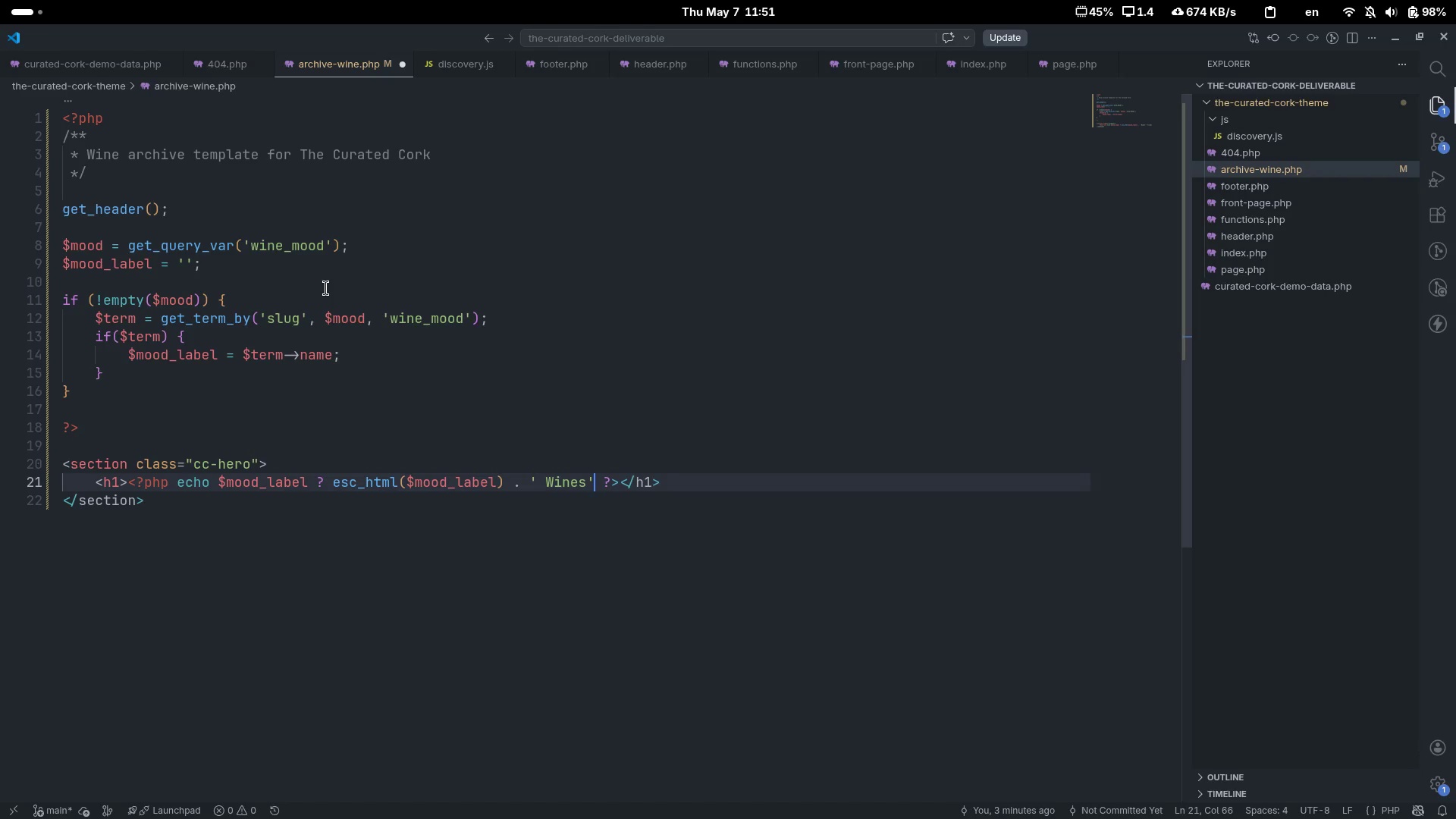 
 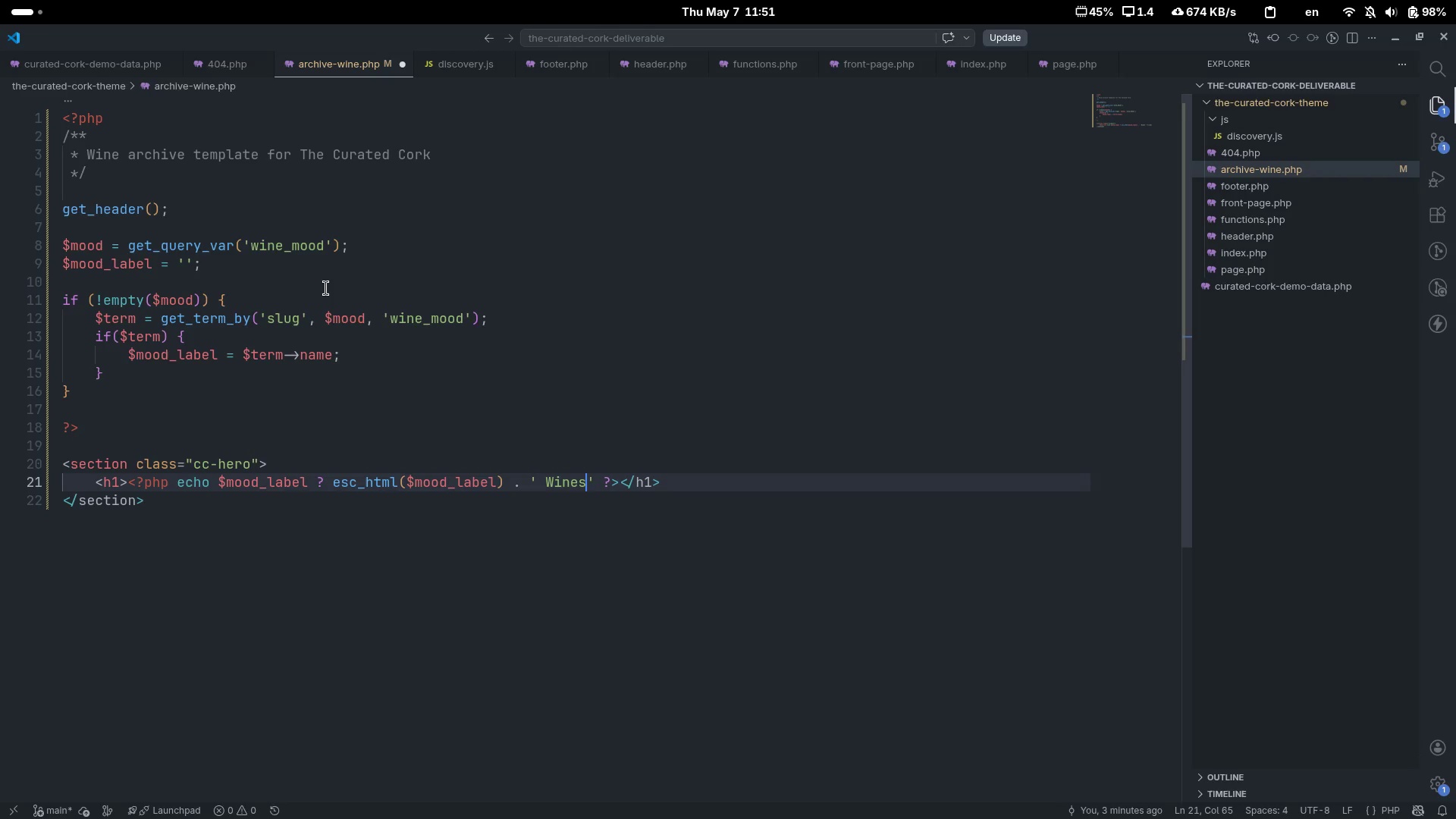 
key(ArrowRight)
 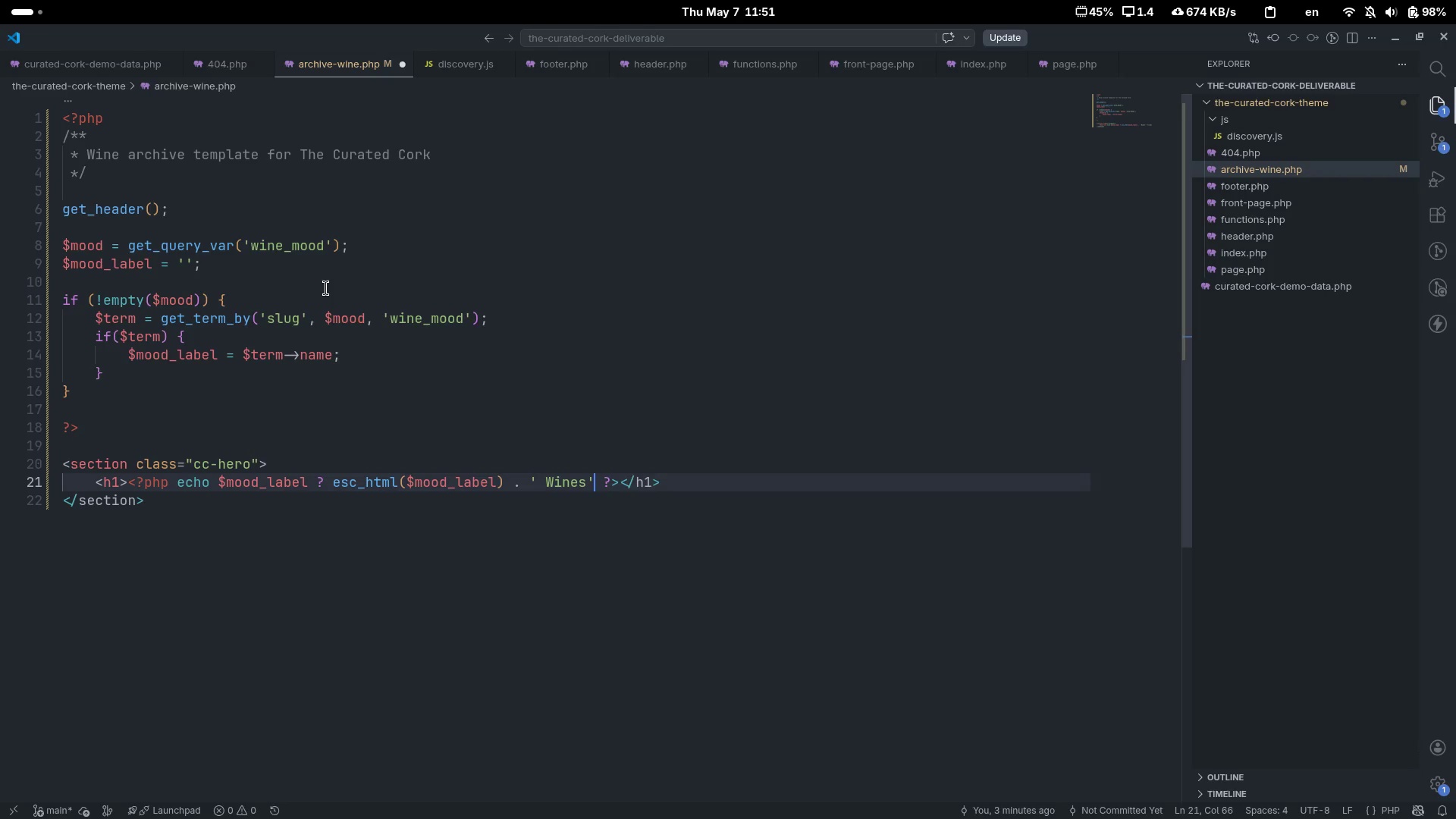 
type( : 'All Wines)
 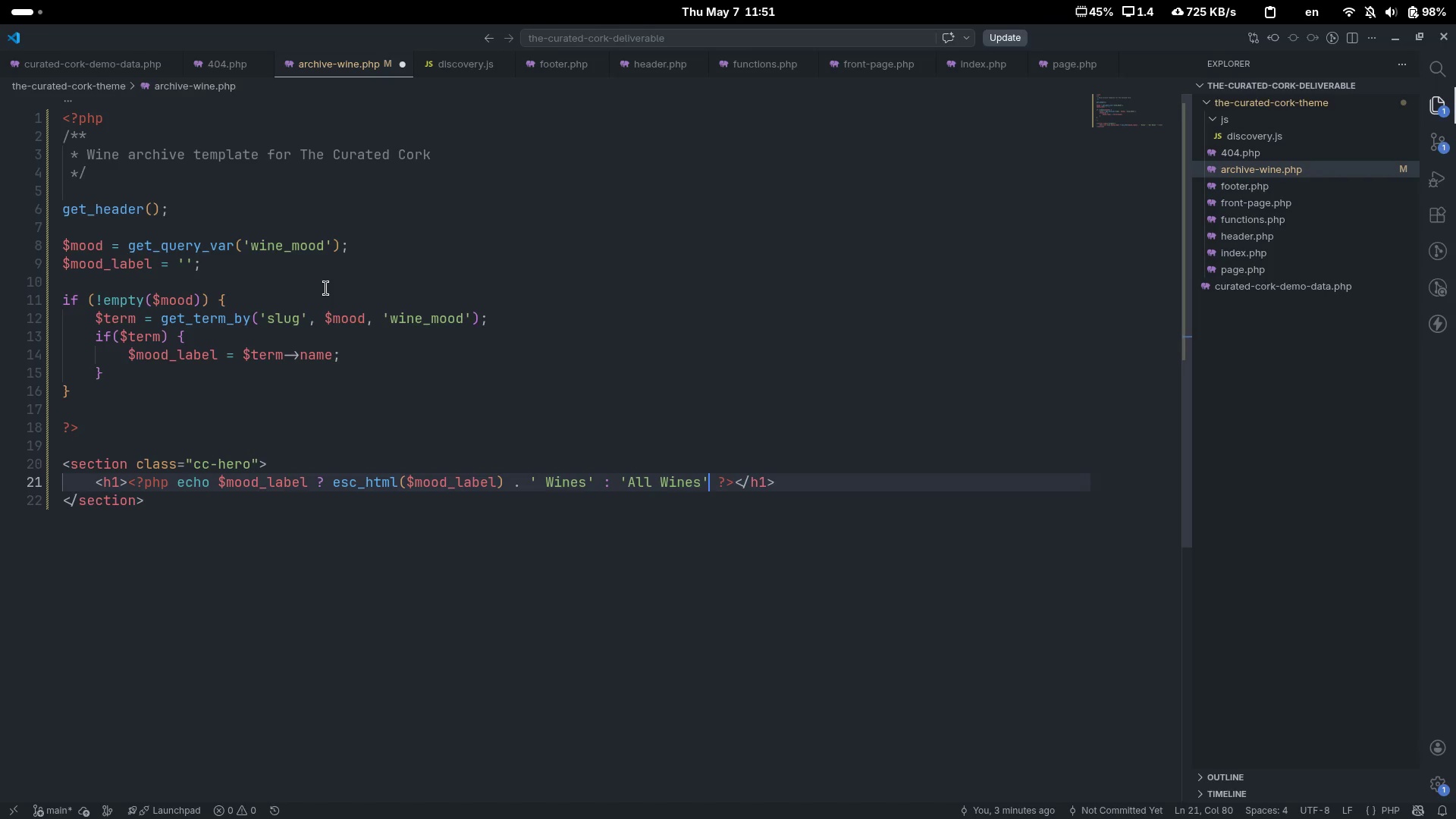 
key(ArrowRight)
 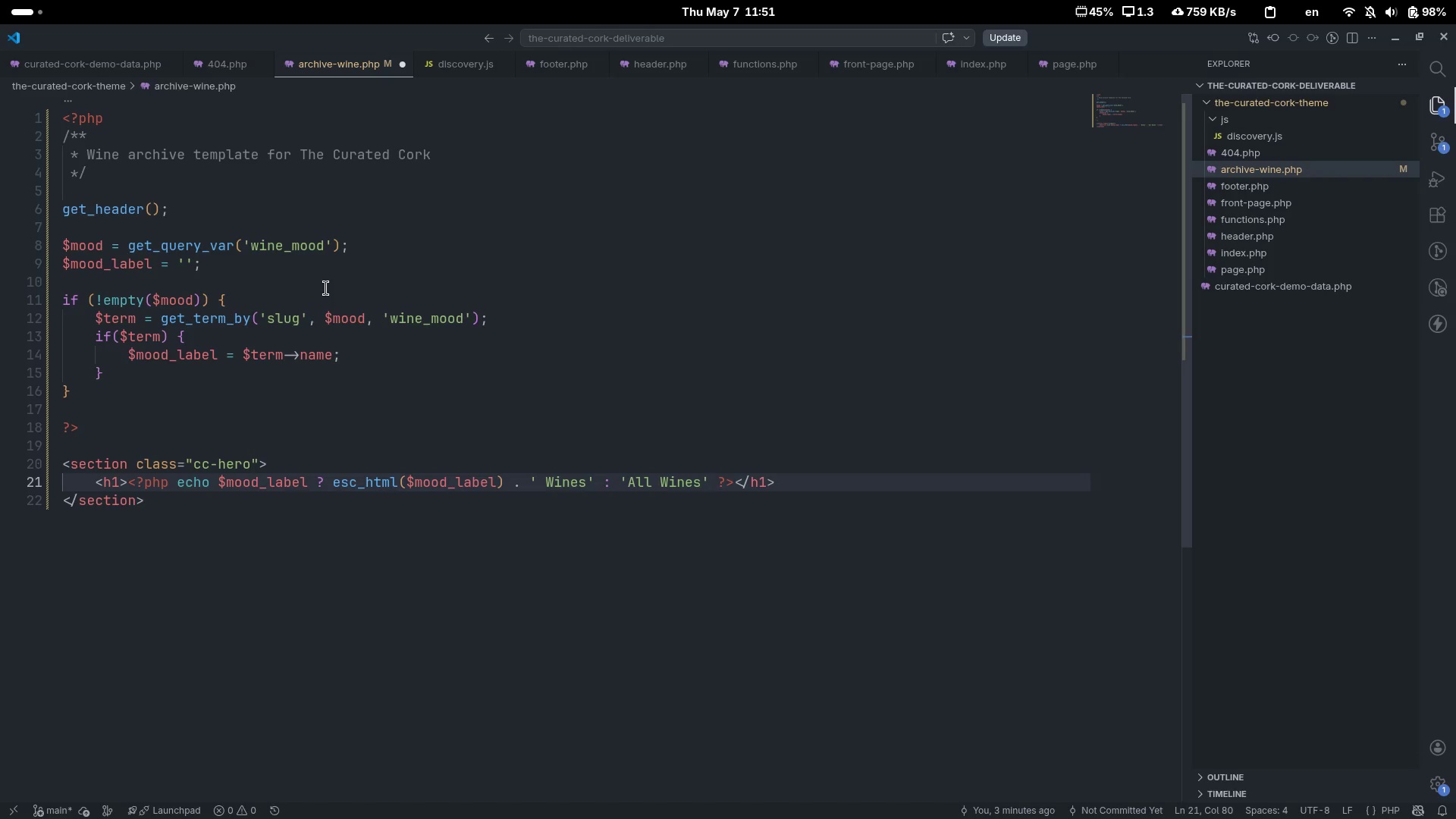 
key(Backspace)
 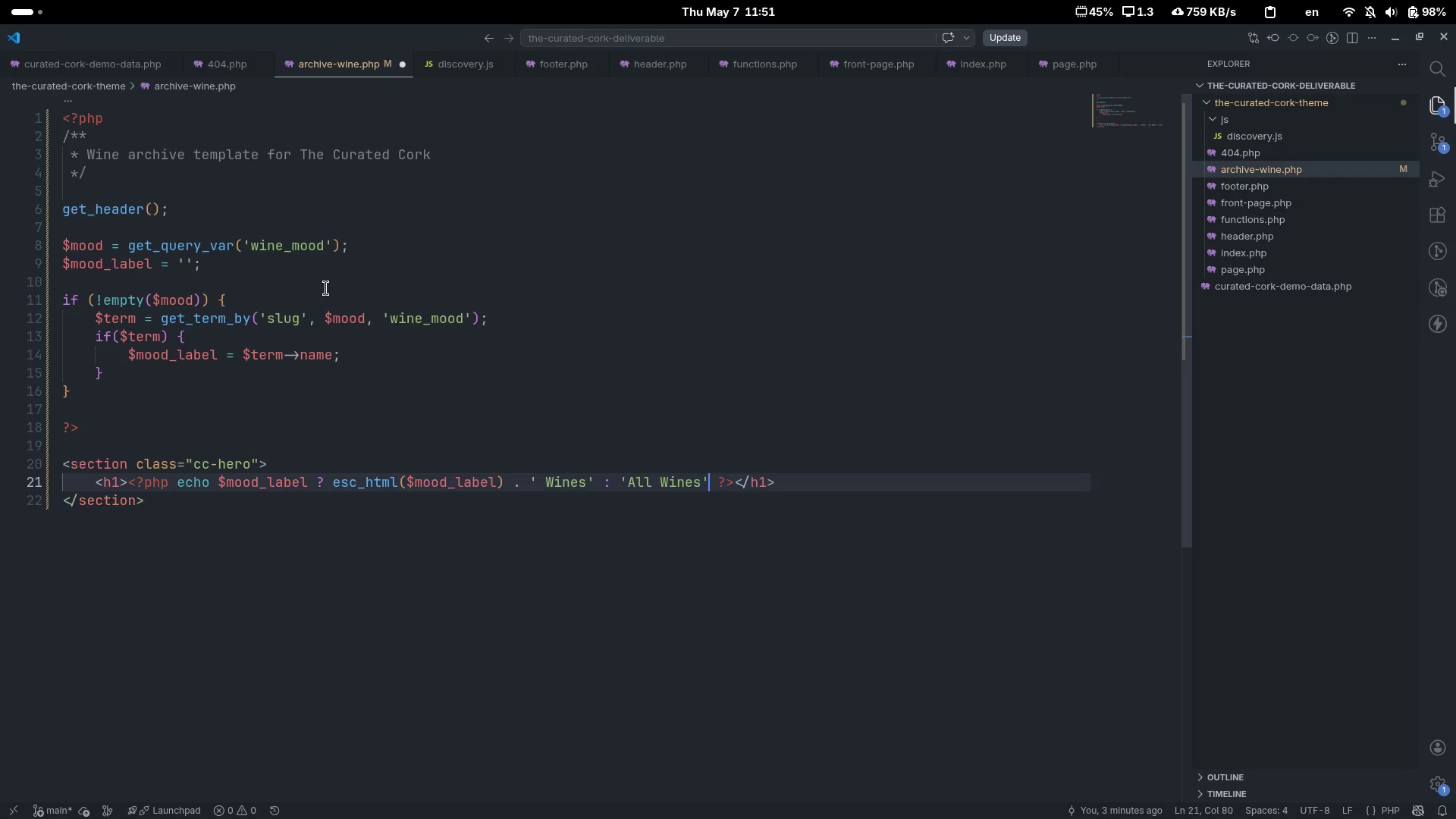 
key(Quote)
 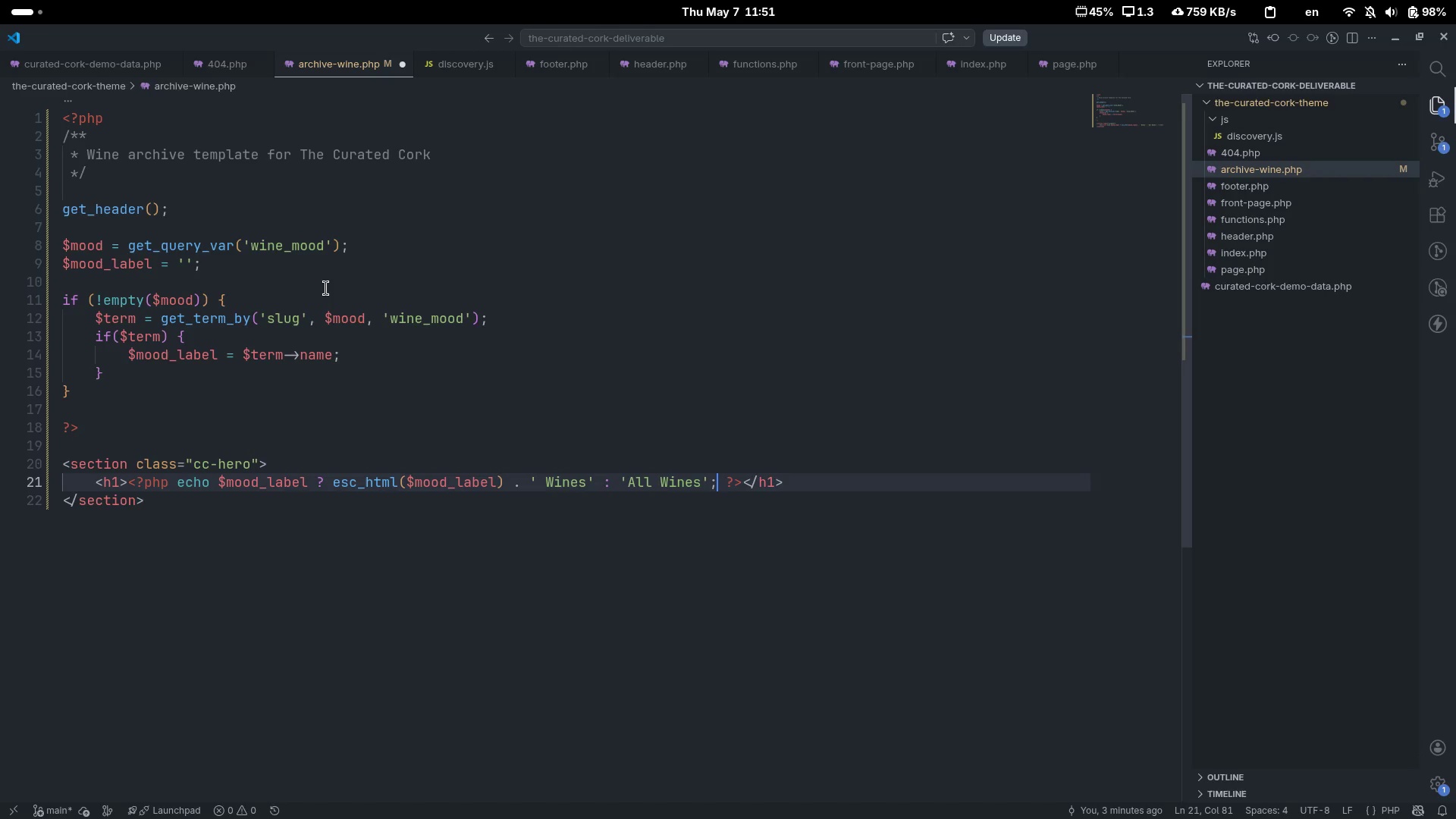 
key(Semicolon)
 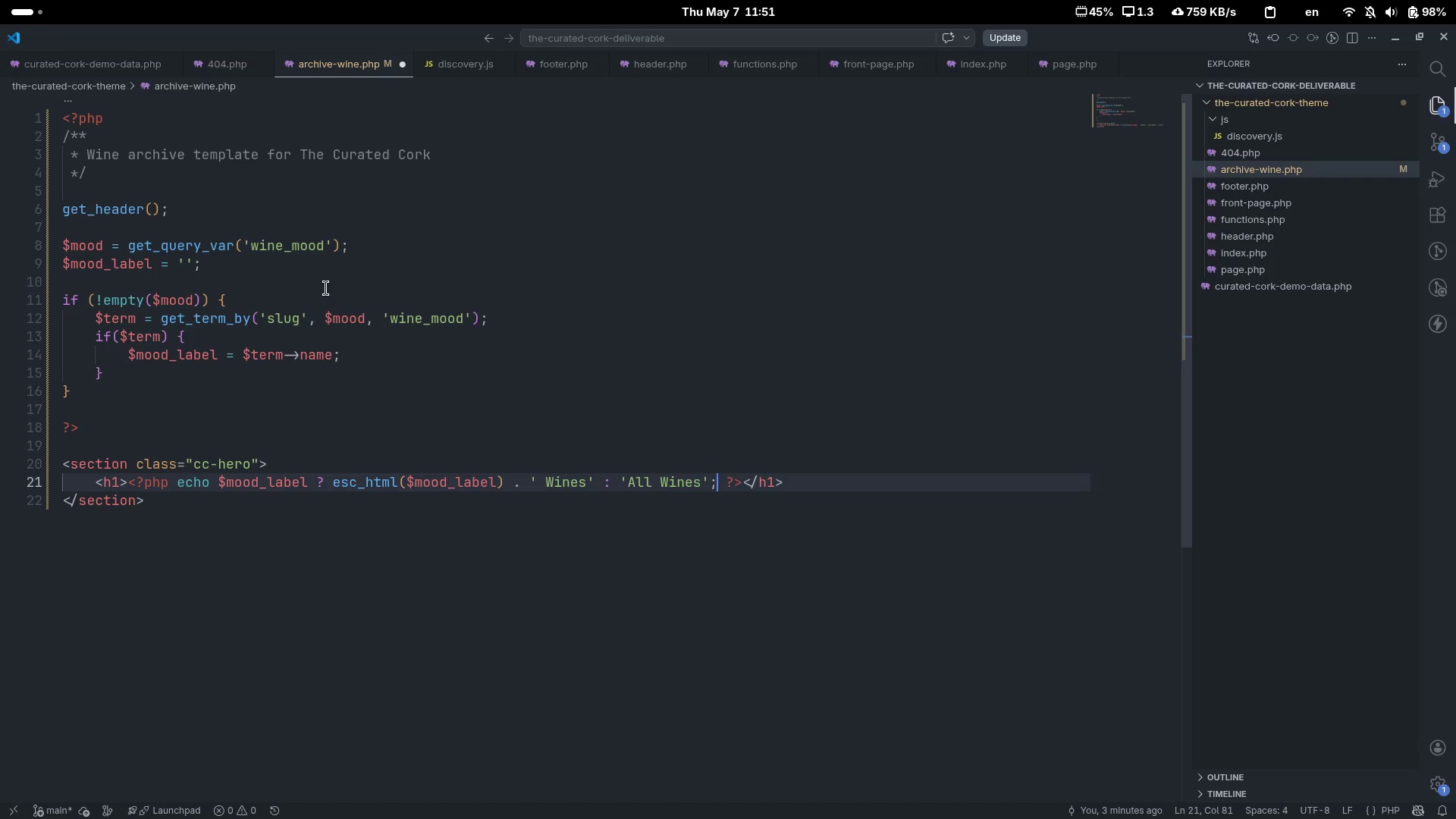 
key(End)
 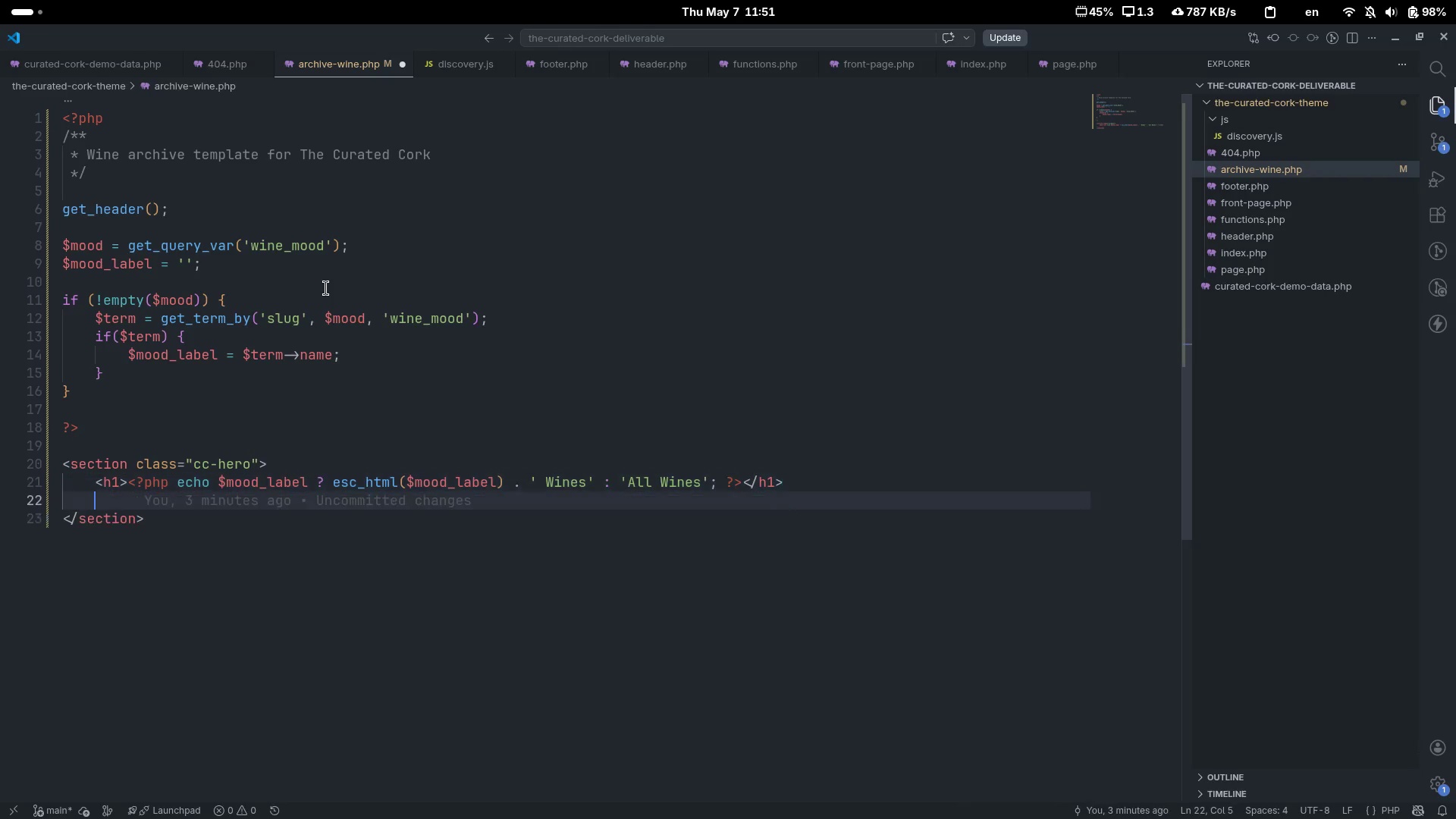 
key(Enter)
 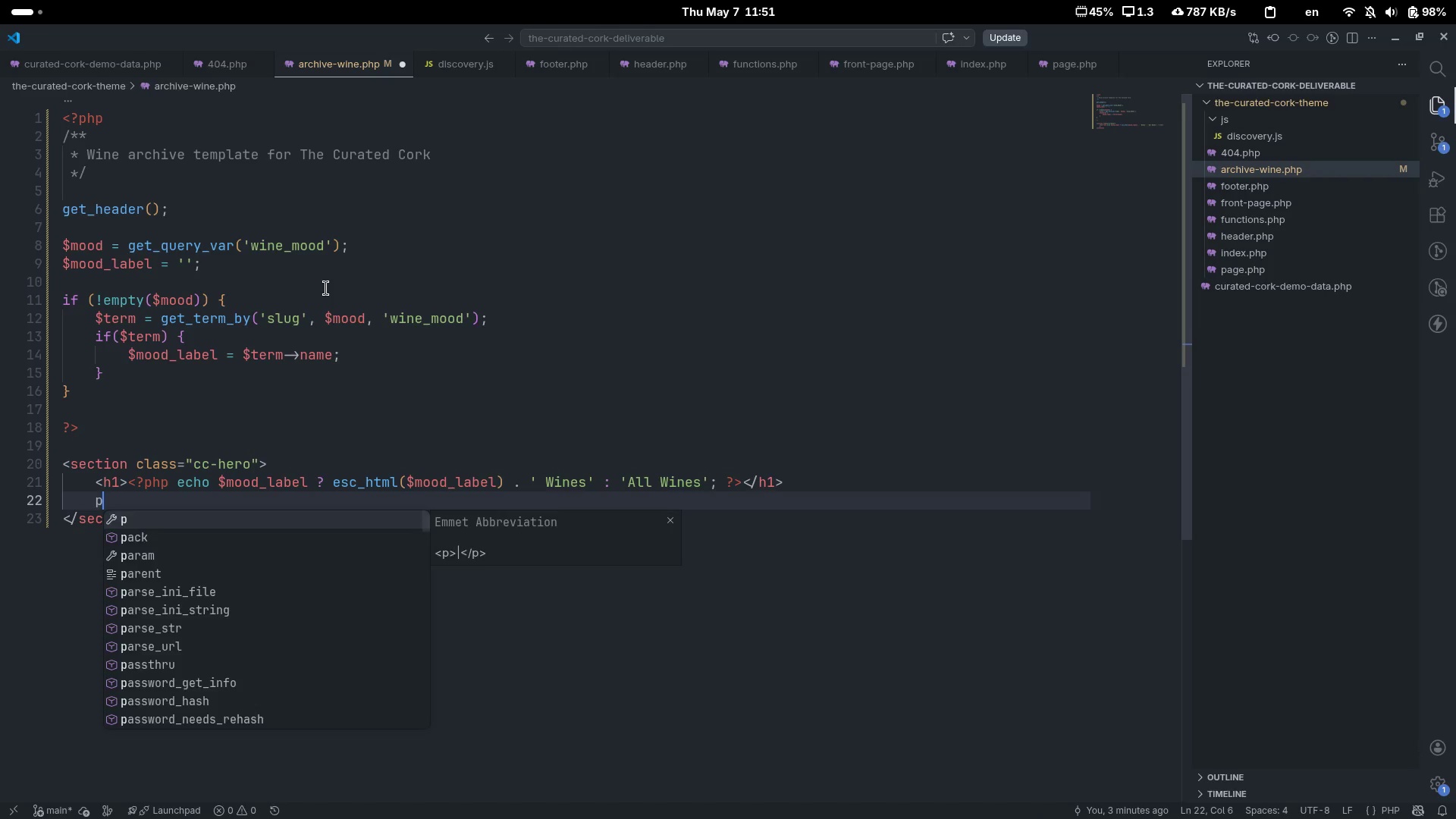 
key(P)
 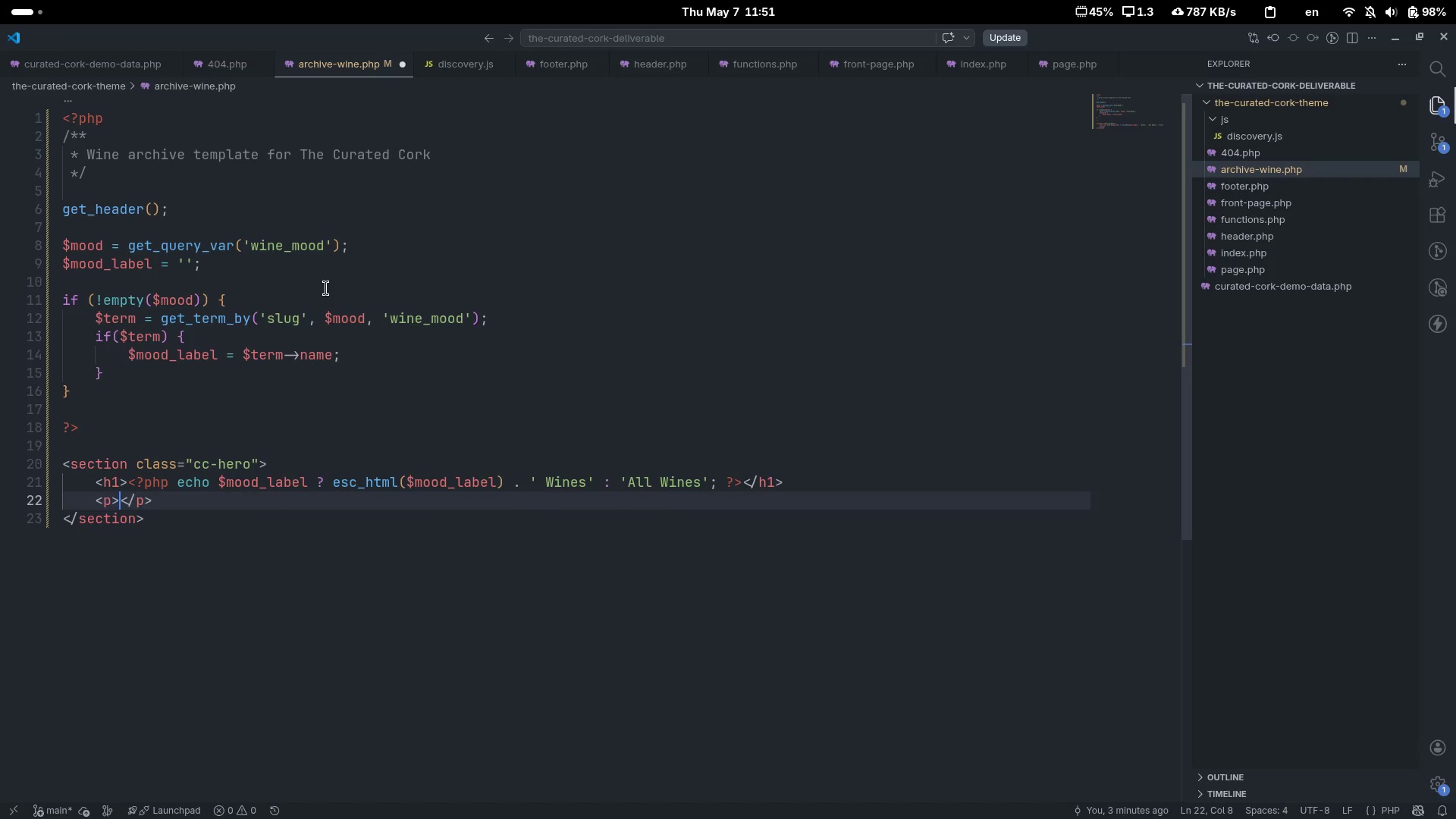 
key(Tab)
 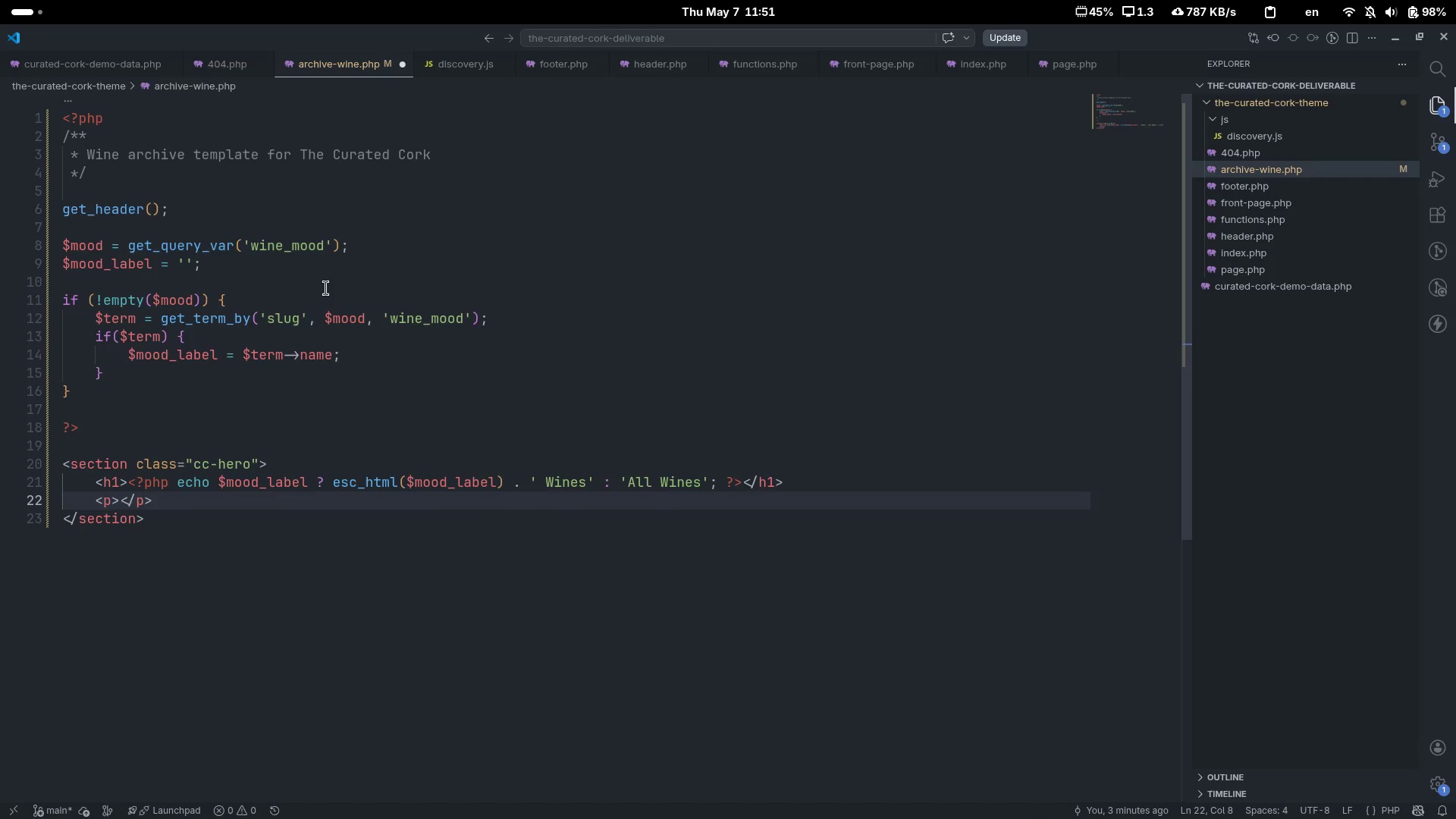 
key(Shift+Comma)
 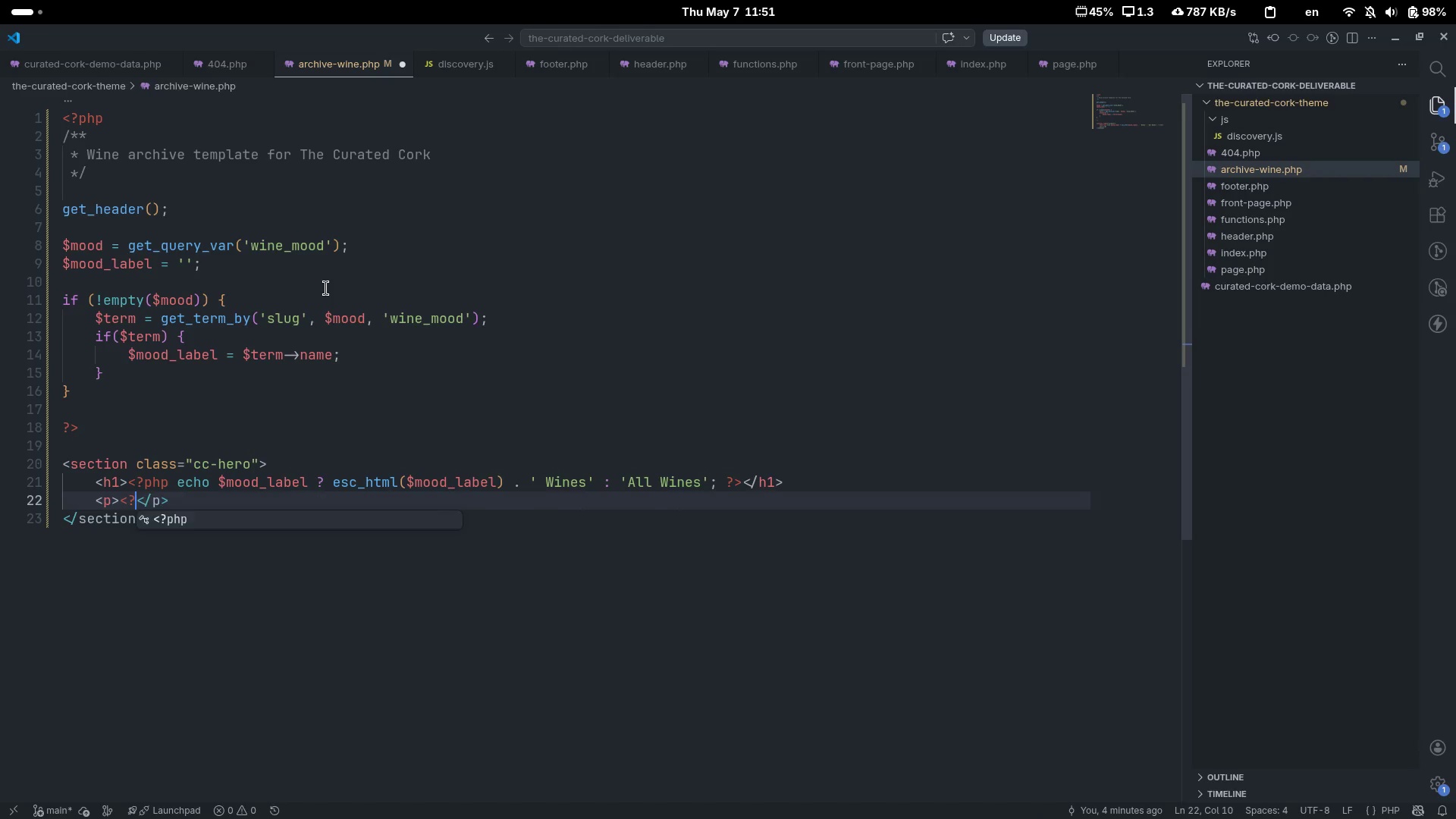 
key(Shift+Slash)
 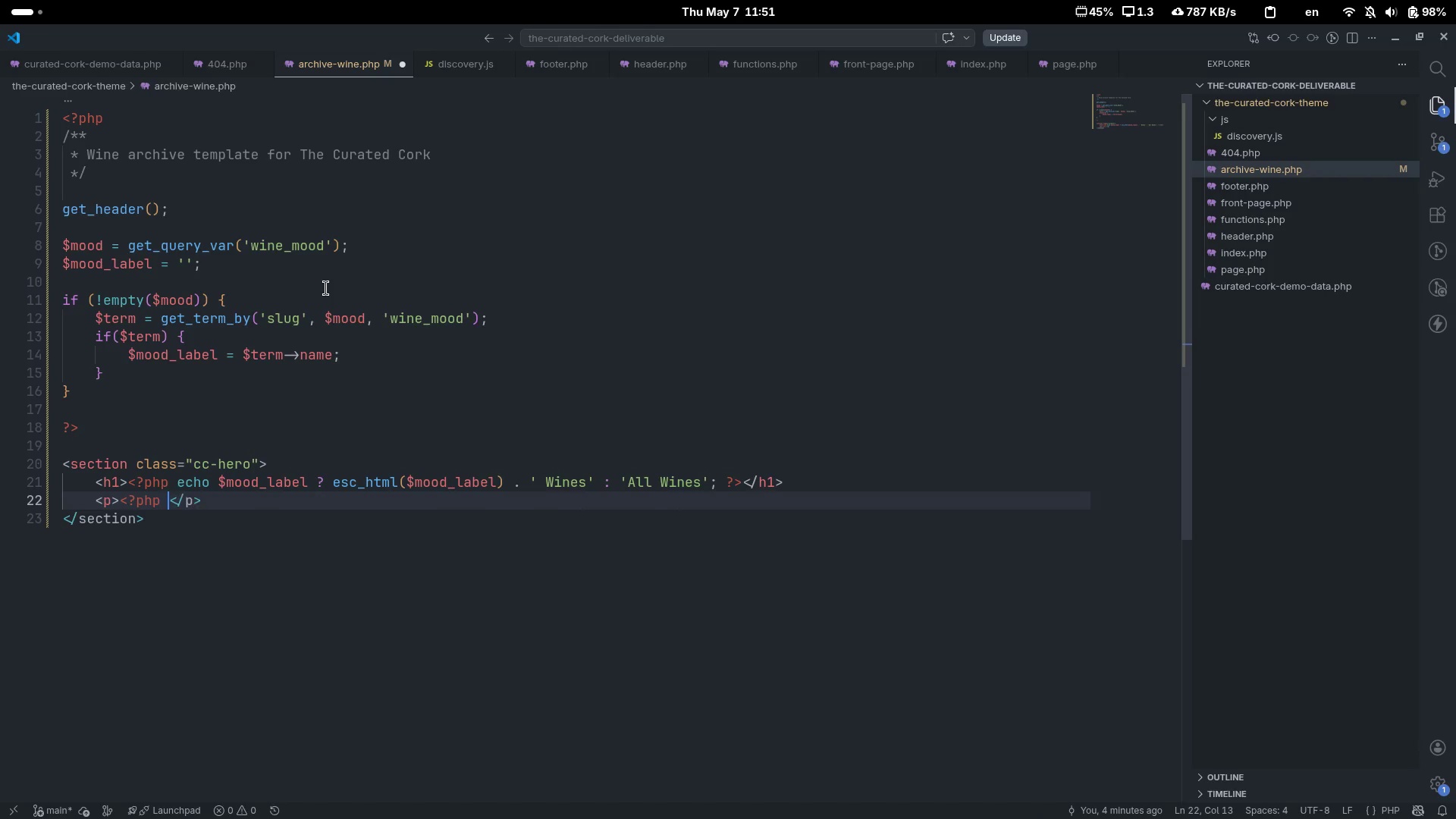 
key(Tab)
 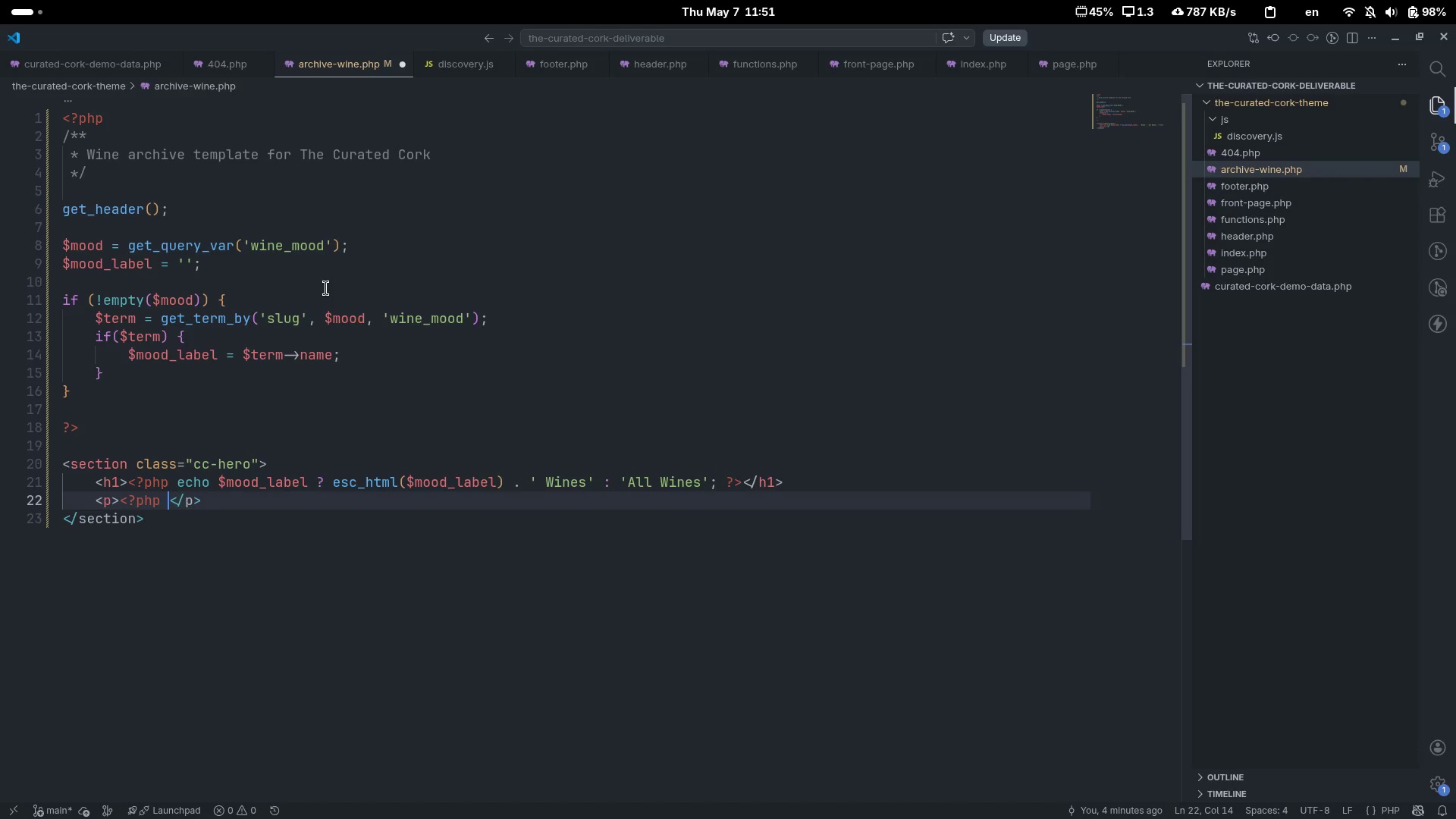 
key(Space)
 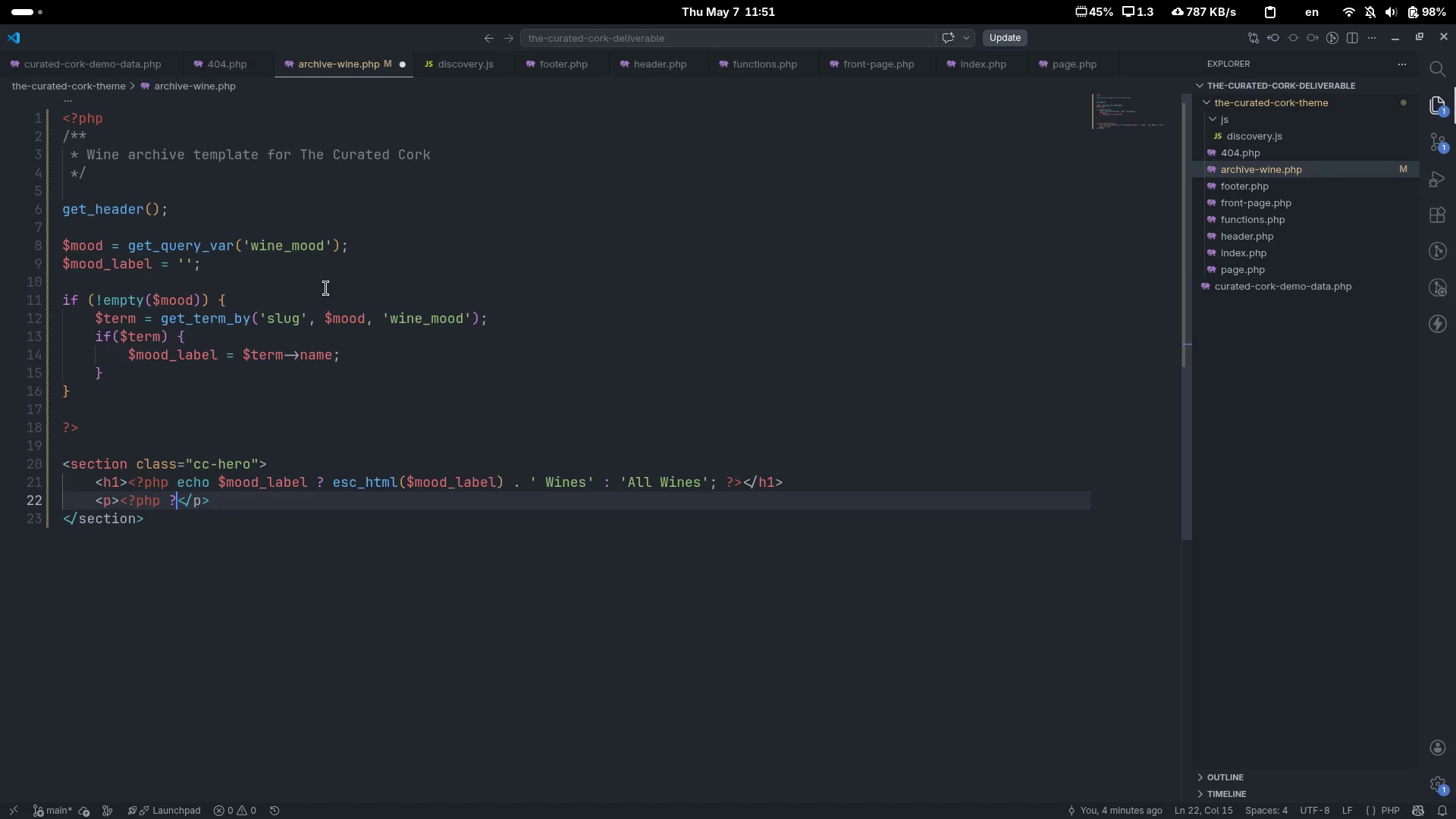 
key(Shift+Slash)
 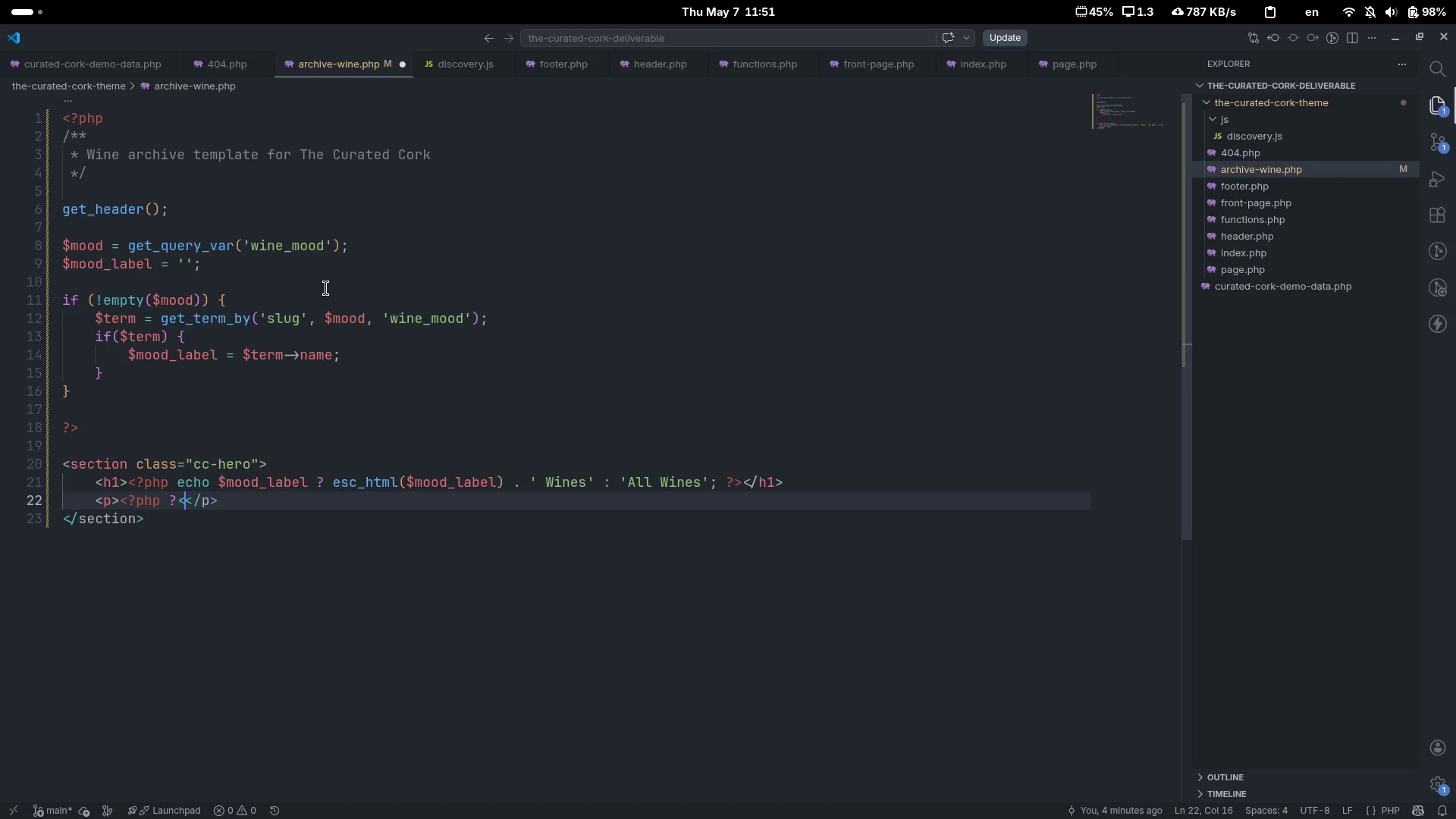 
key(Shift+Comma)
 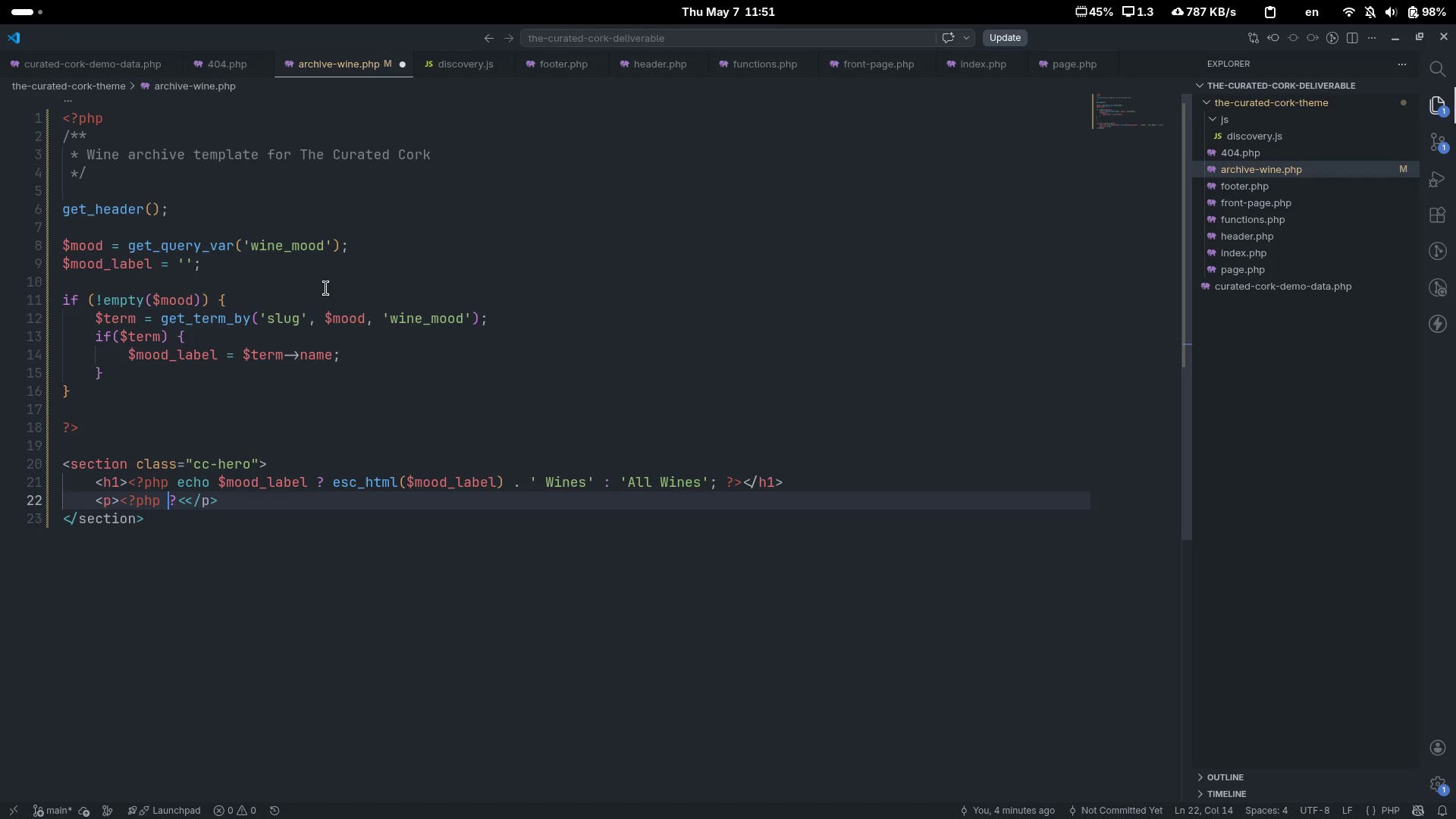 
key(ArrowLeft)
 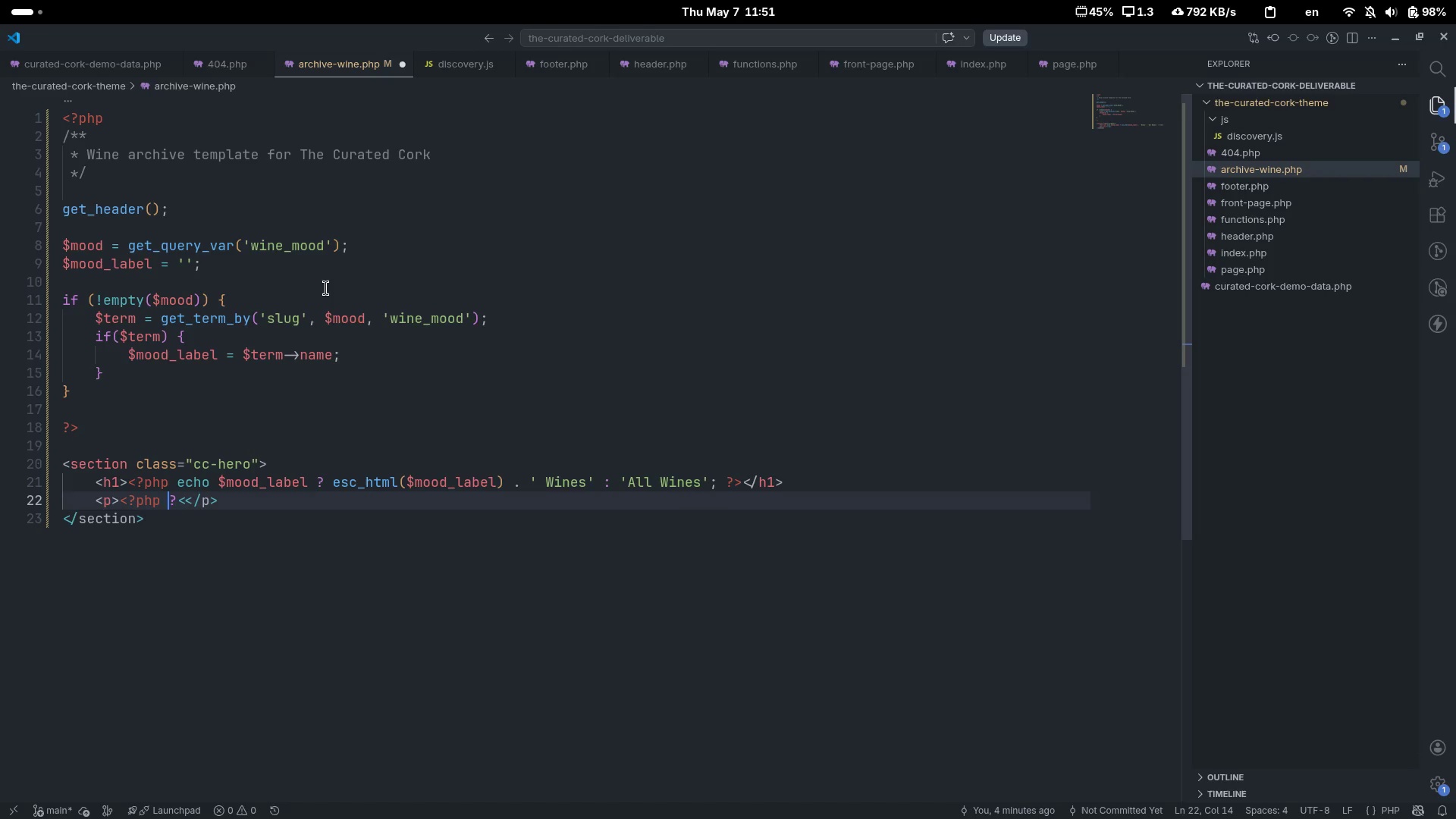 
key(ArrowLeft)
 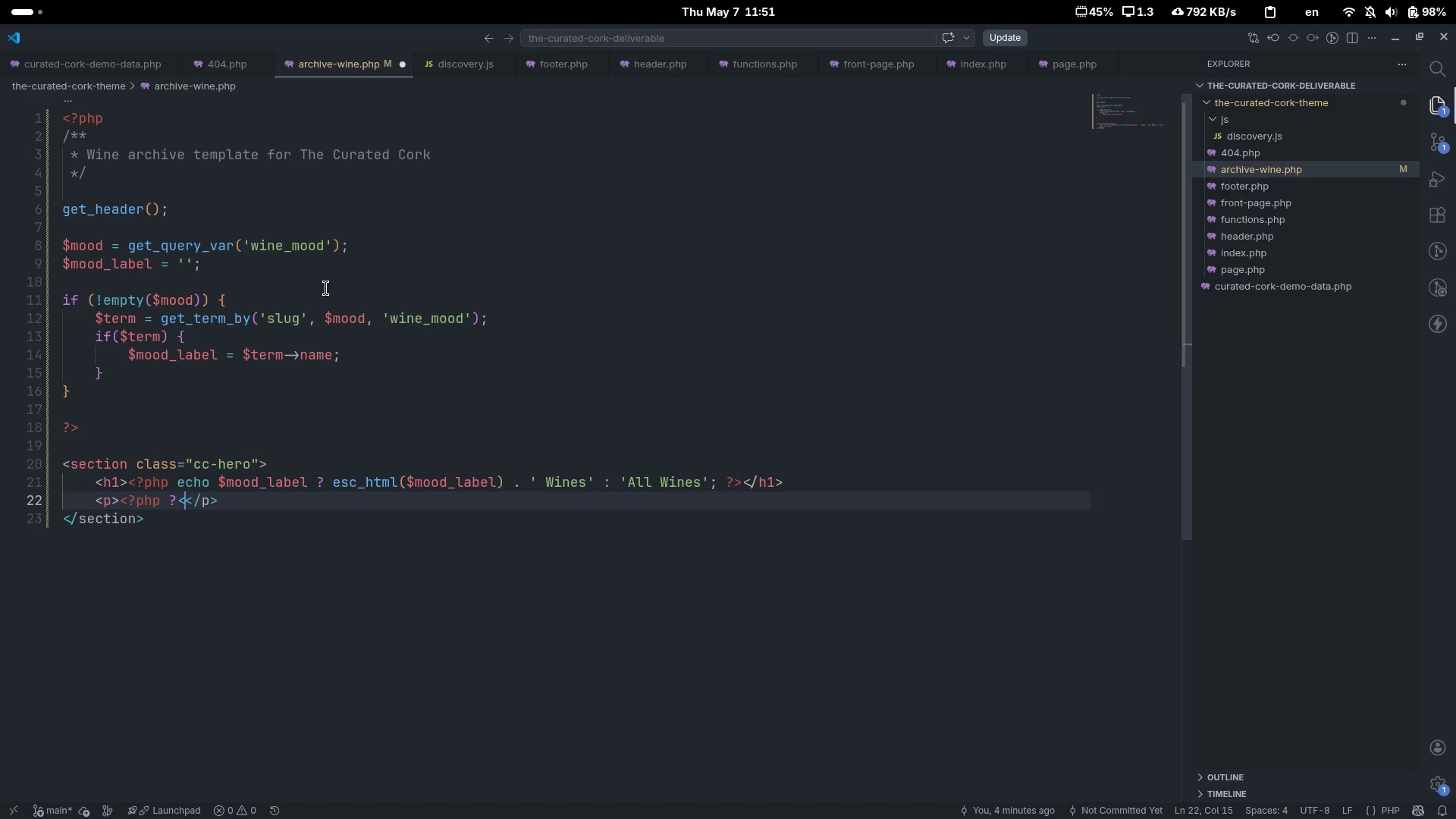 
key(ArrowRight)
 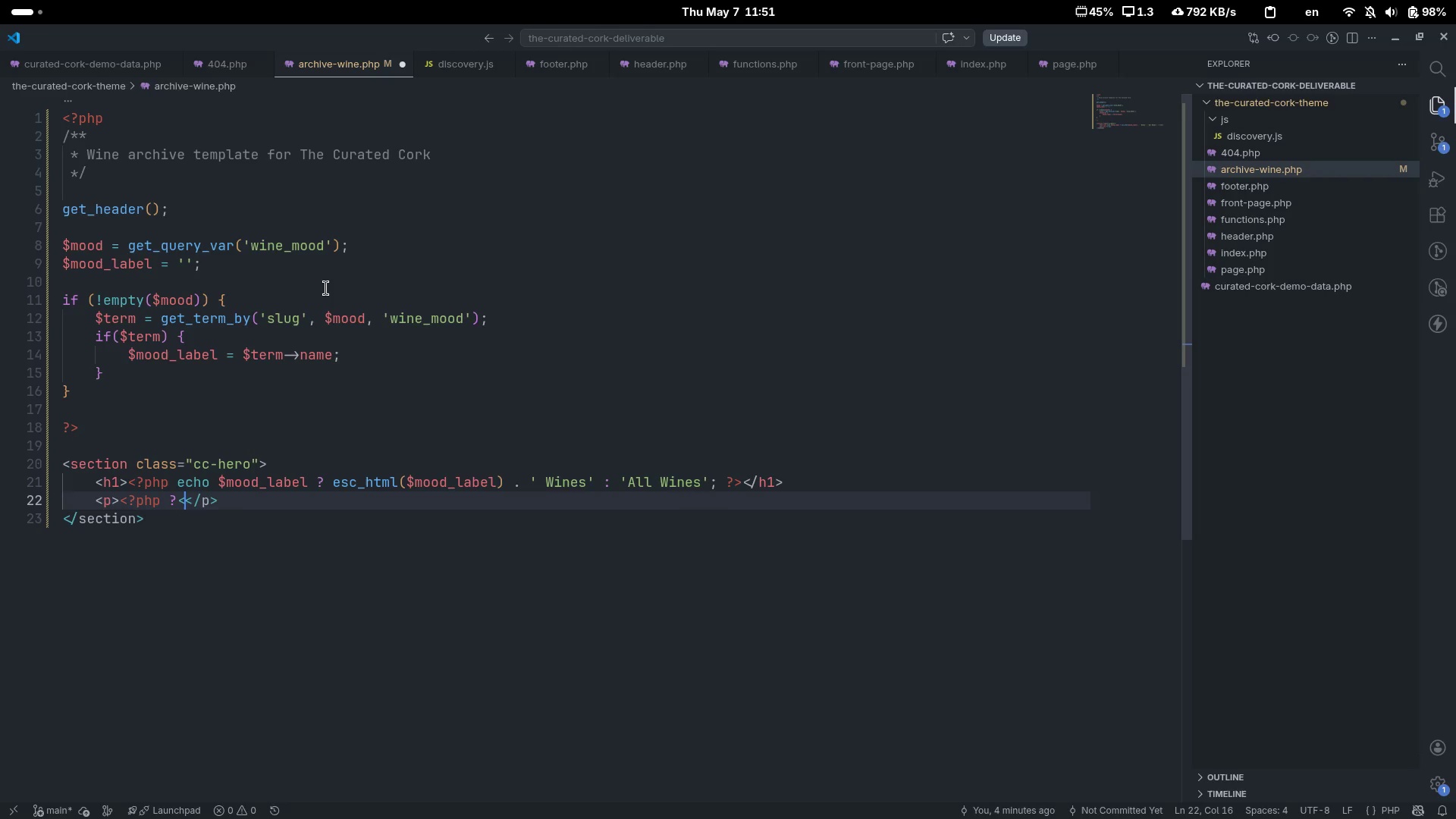 
key(ArrowRight)
 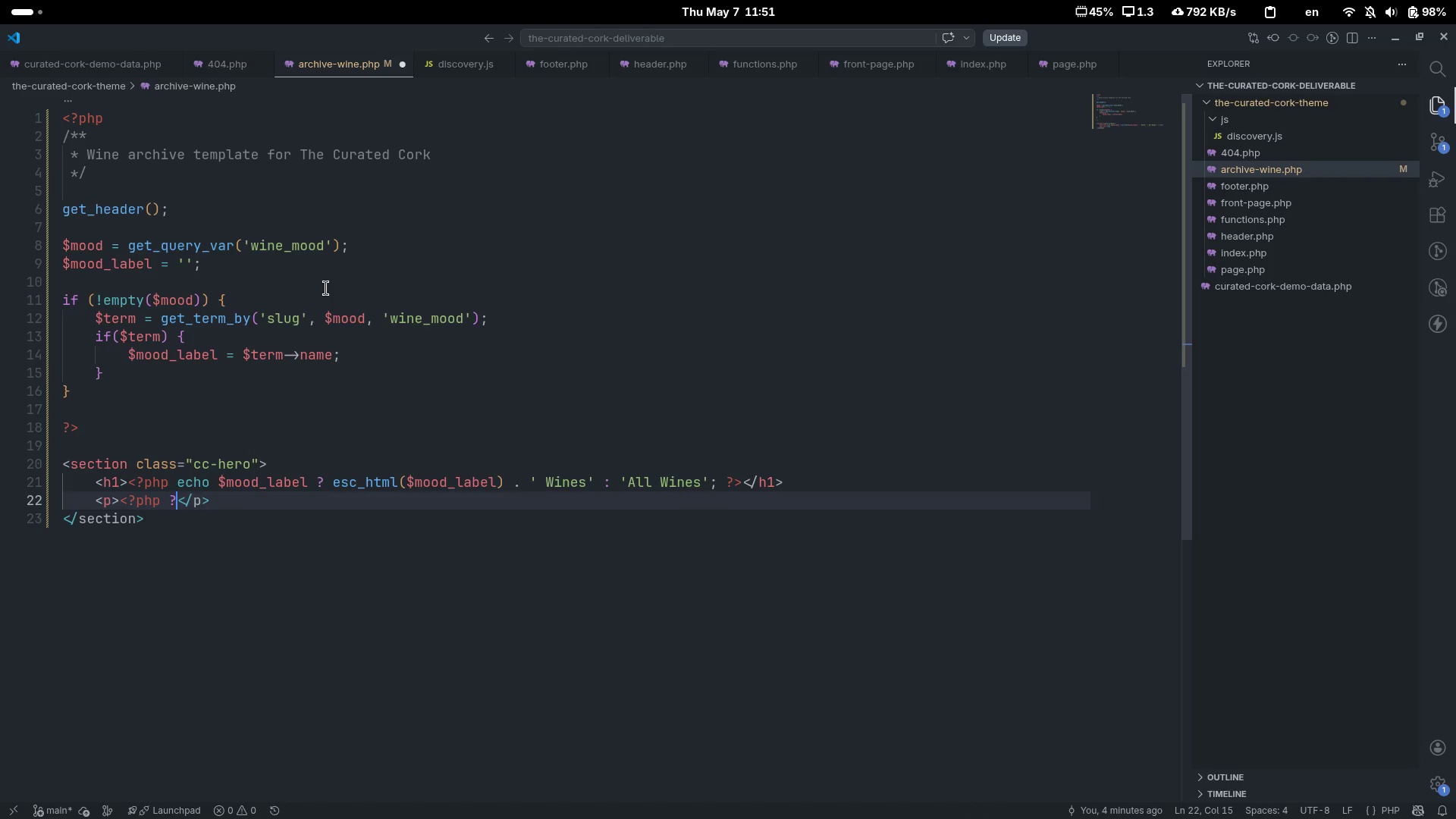 
key(Backspace)
 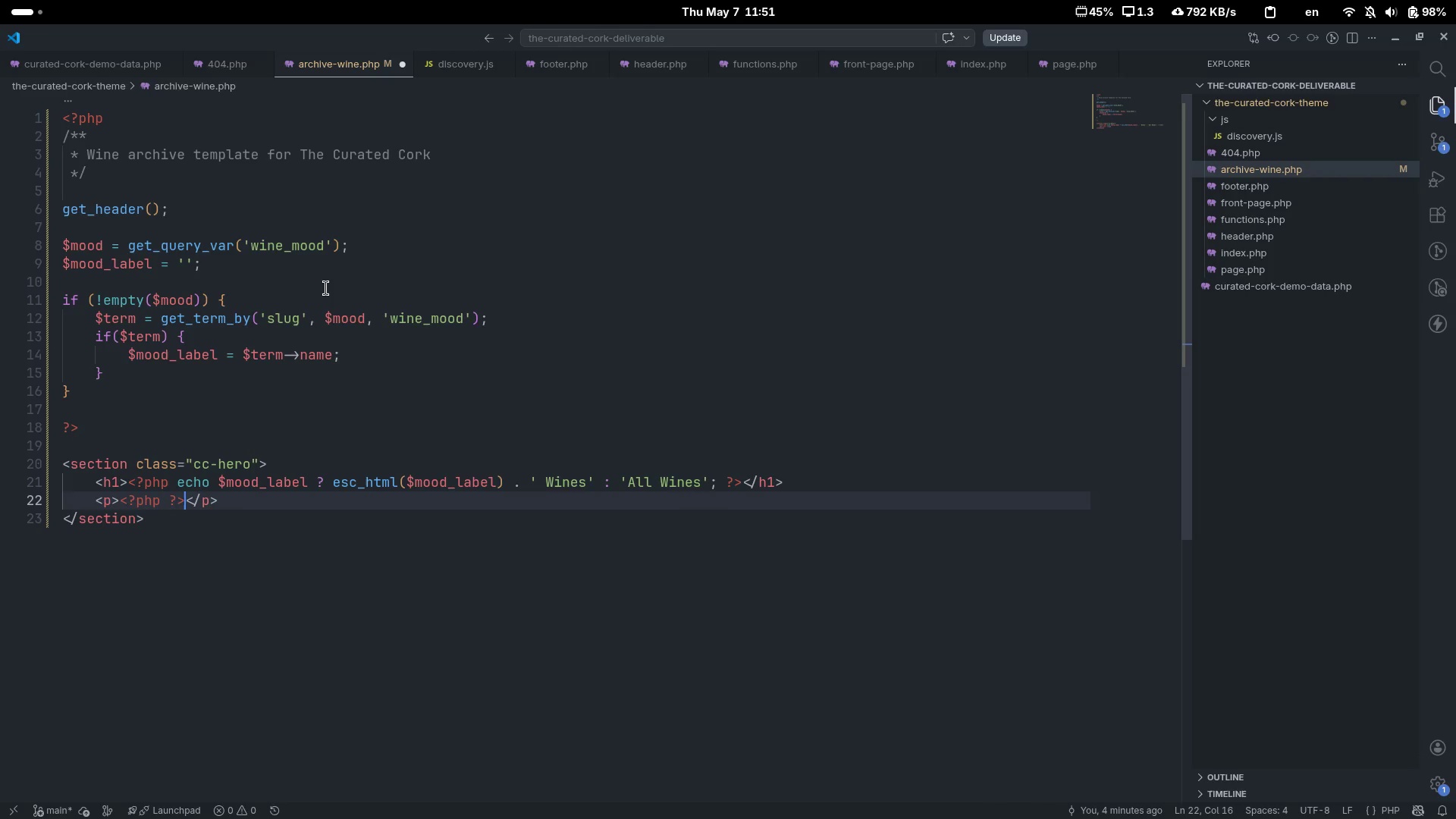 
key(Shift+Period)
 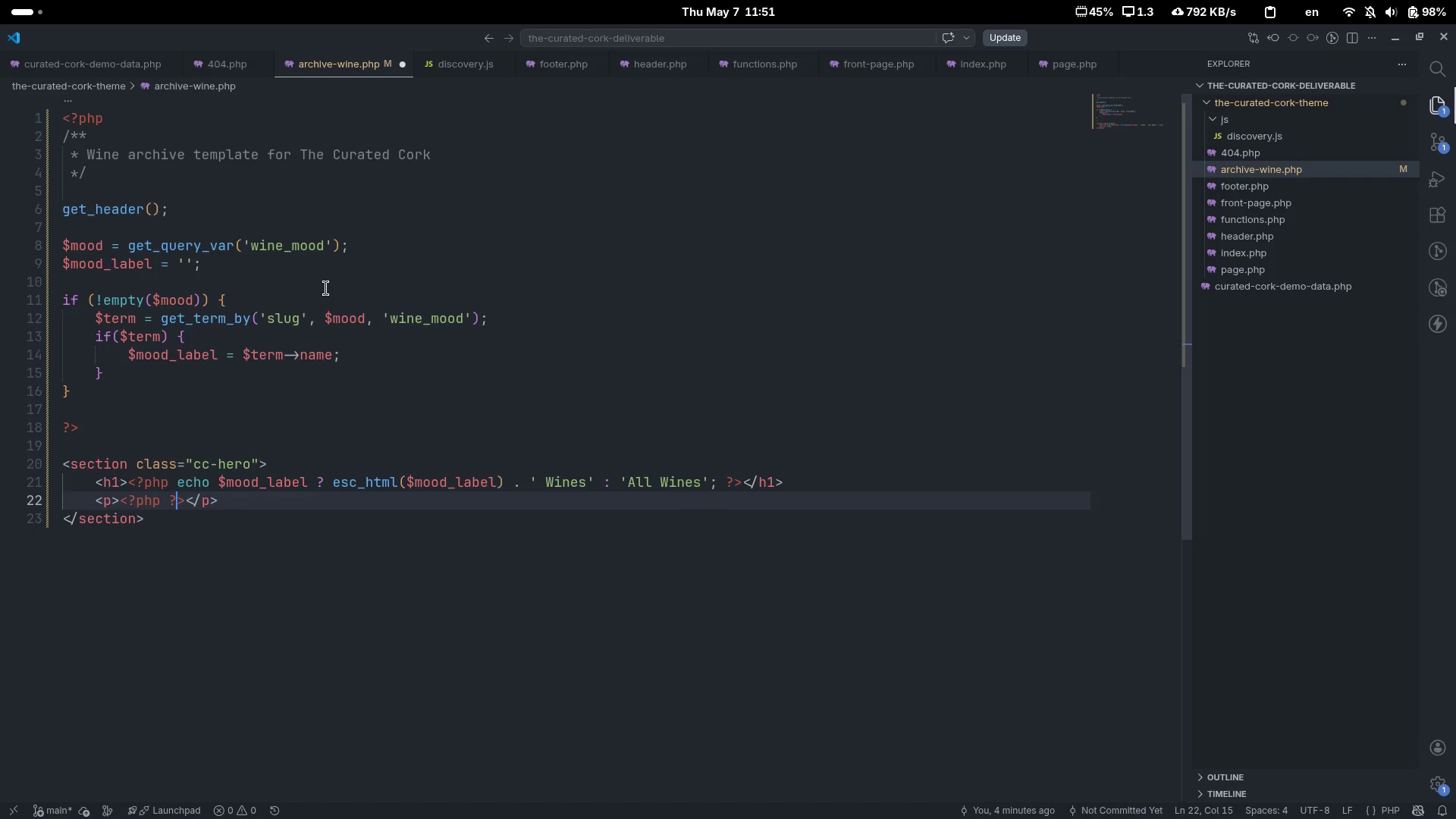 
key(ArrowLeft)
 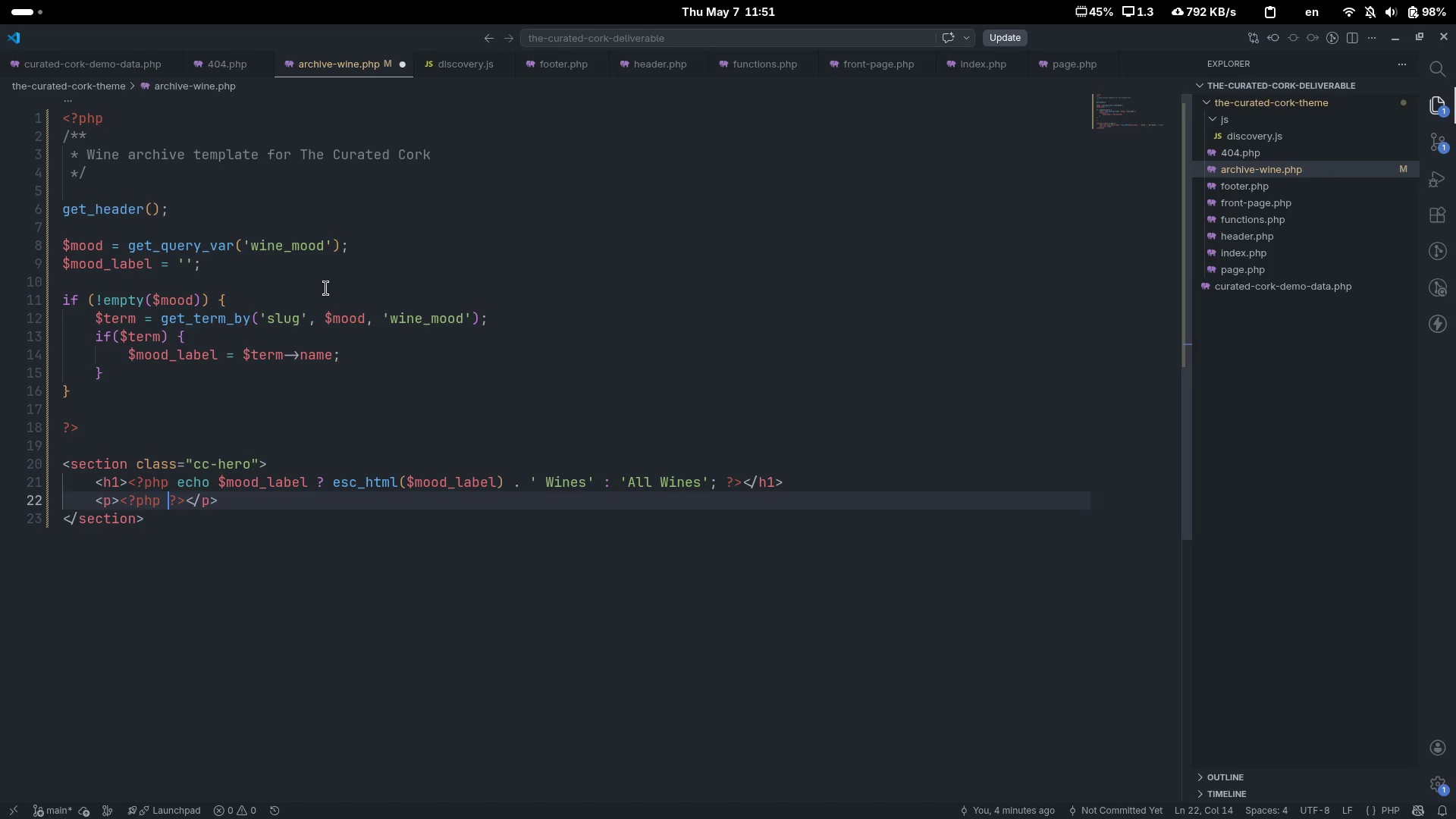 
key(ArrowLeft)
 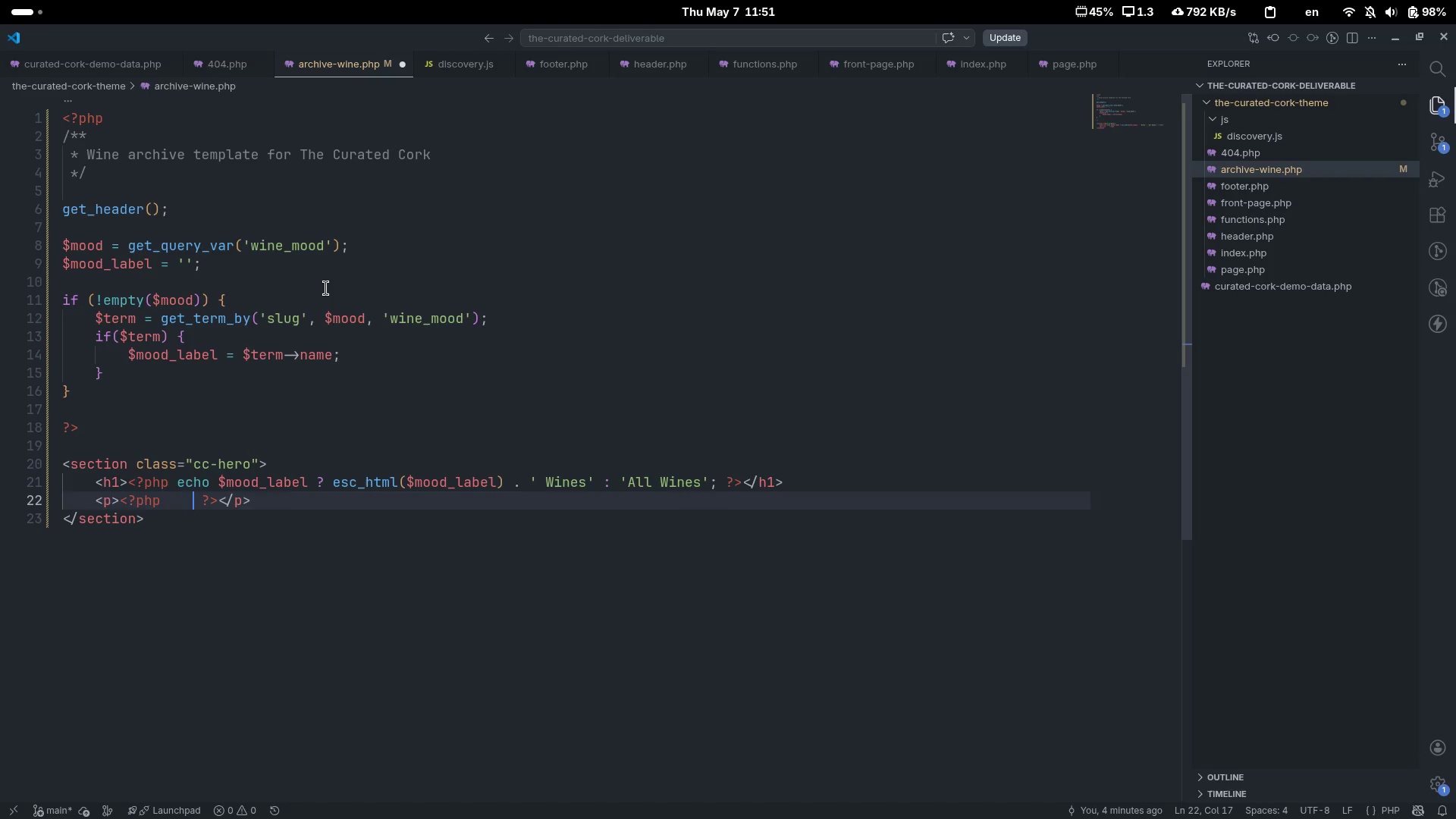 
key(ArrowLeft)
 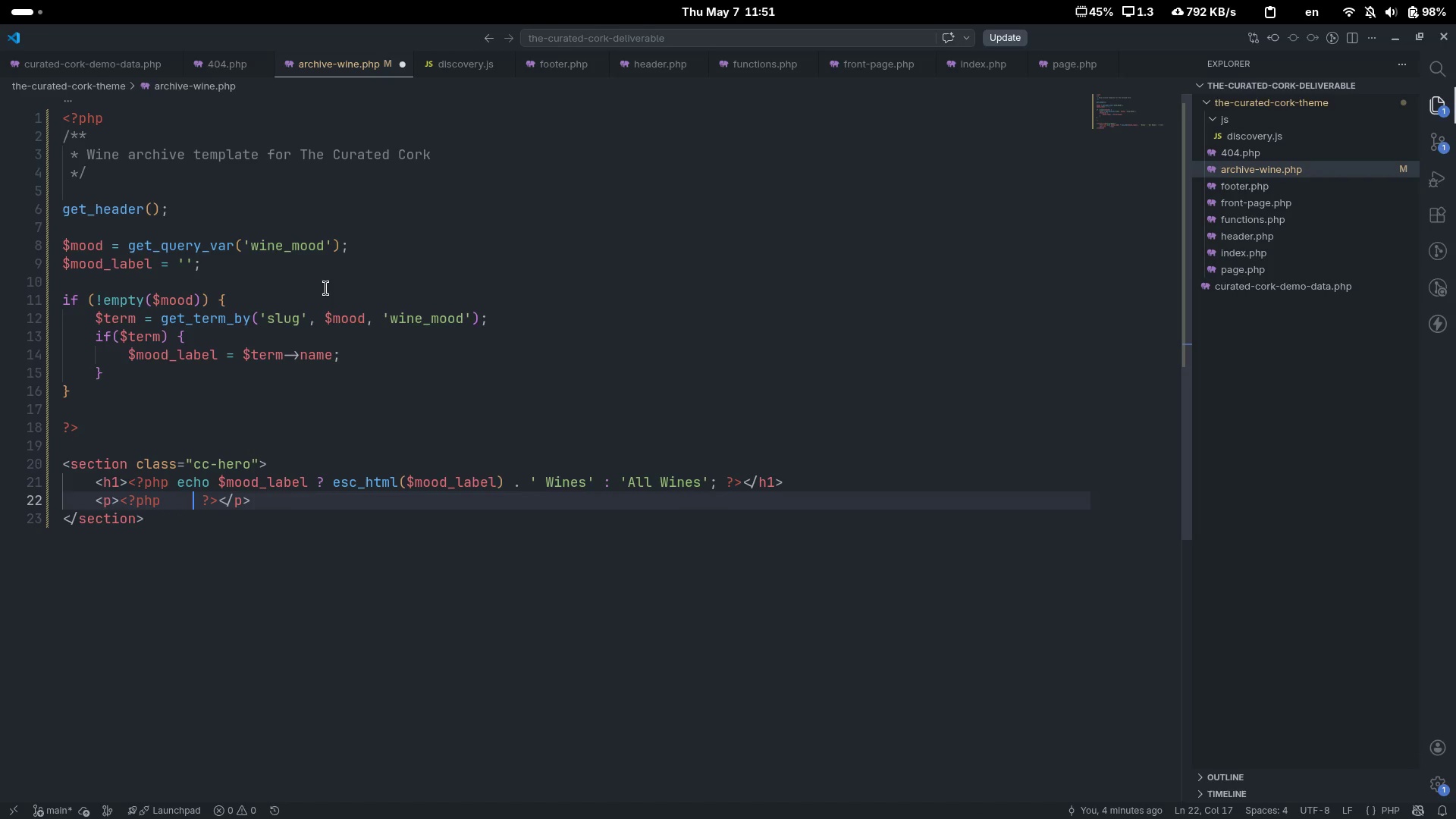 
key(Tab)
key(Backspace)
key(Backspace)
key(Backspace)
type(echo $mood)
 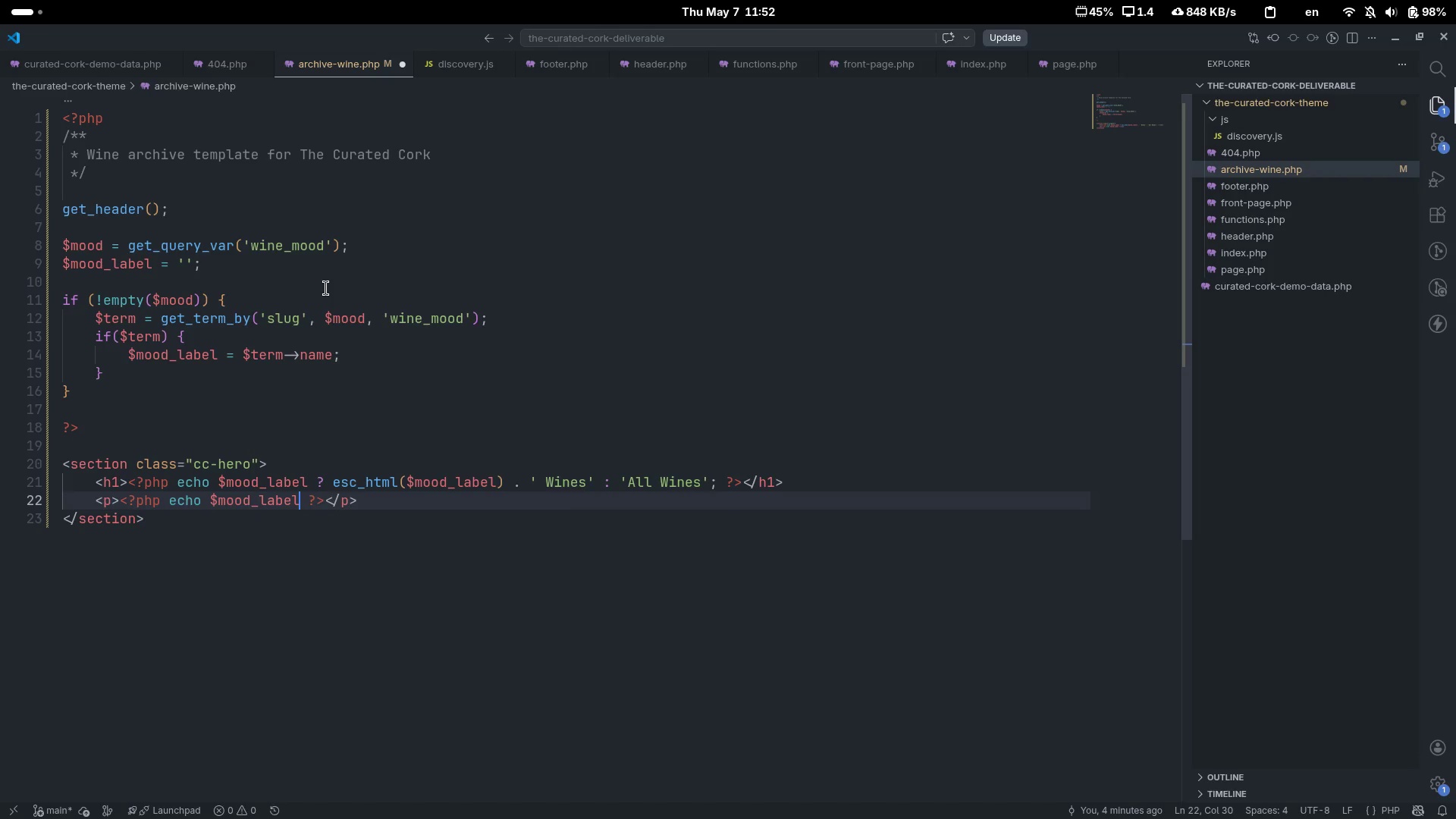 
 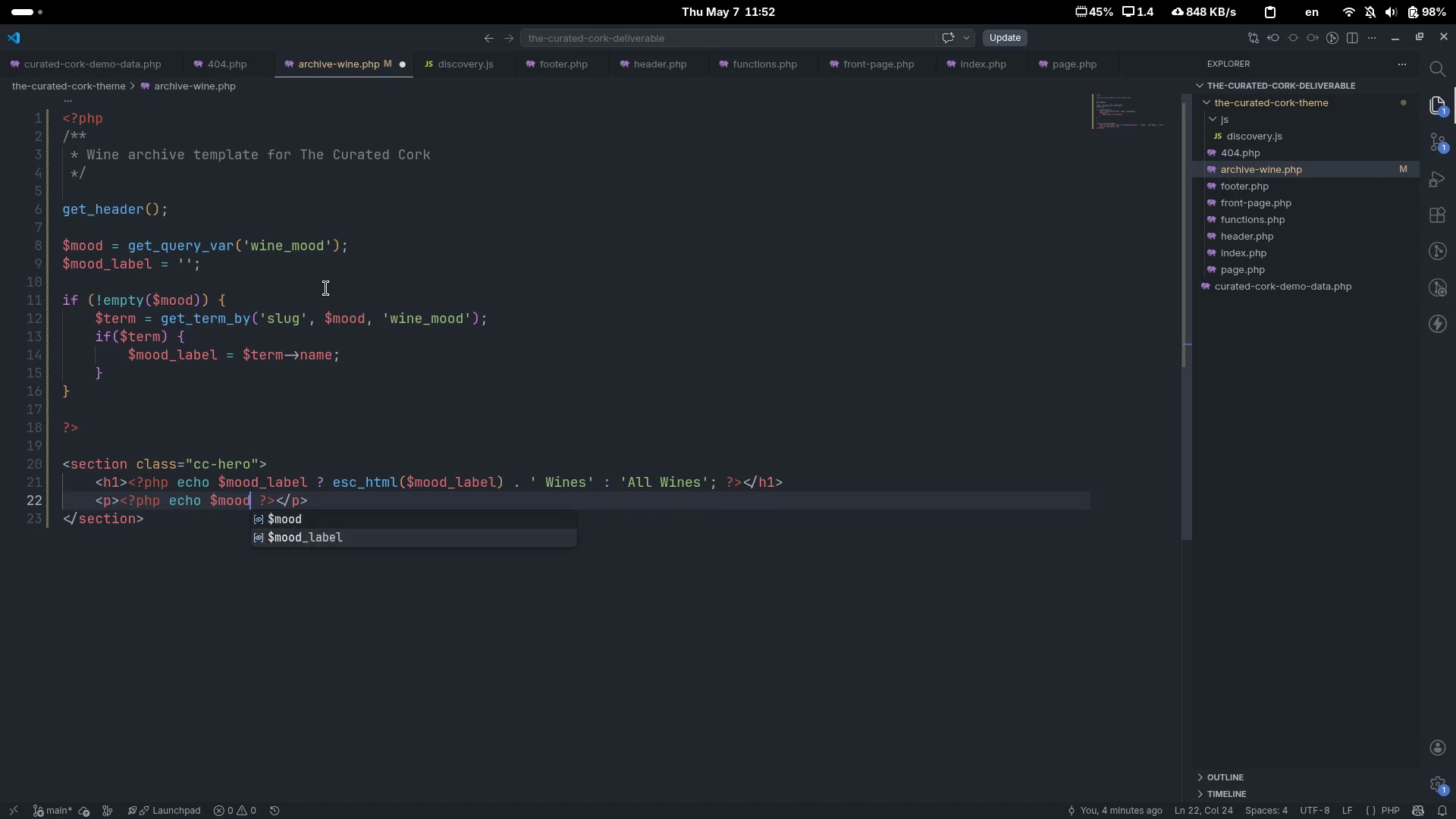 
key(ArrowDown)
 